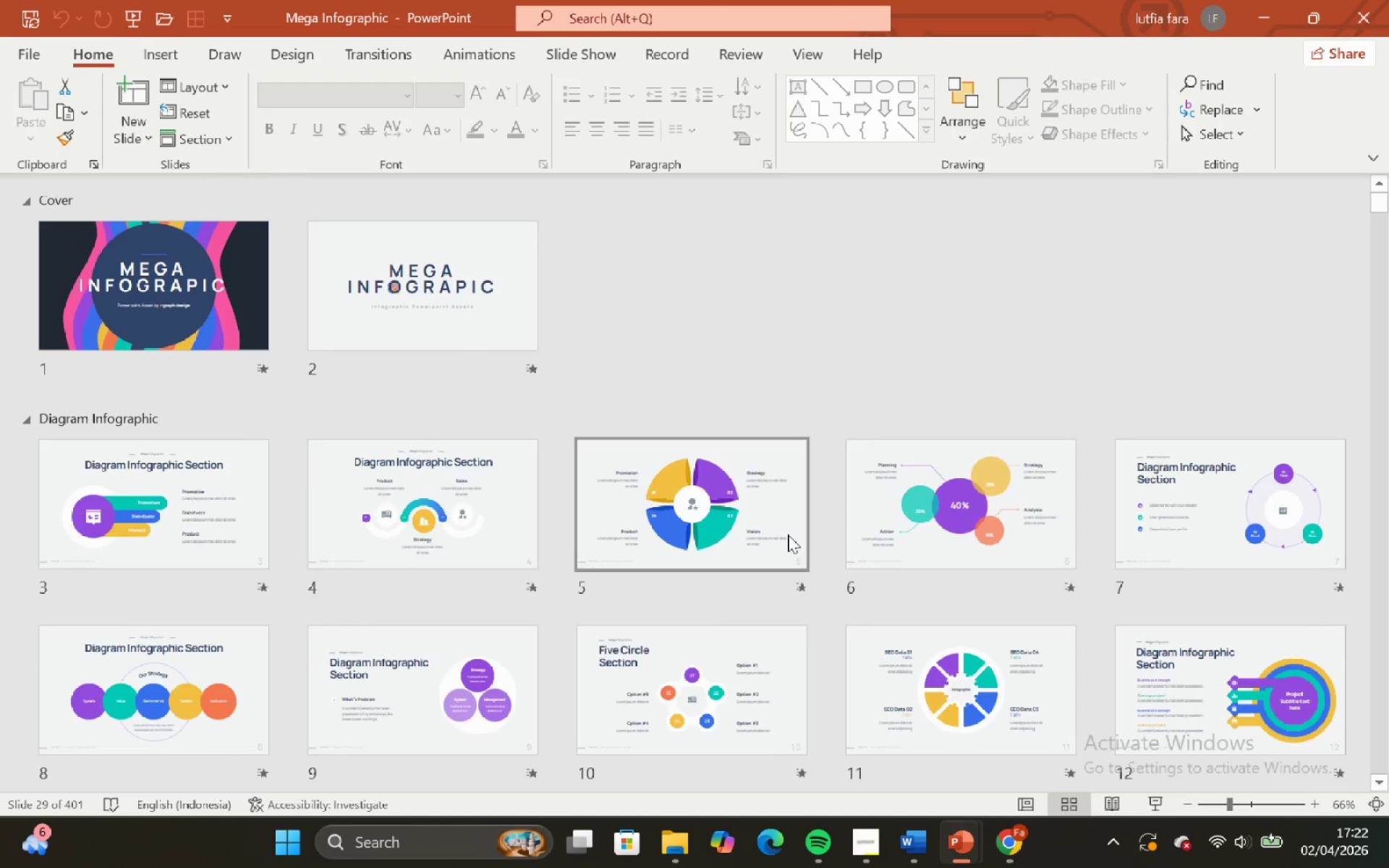 
scroll: coordinate [788, 535], scroll_direction: none, amount: 0.0
 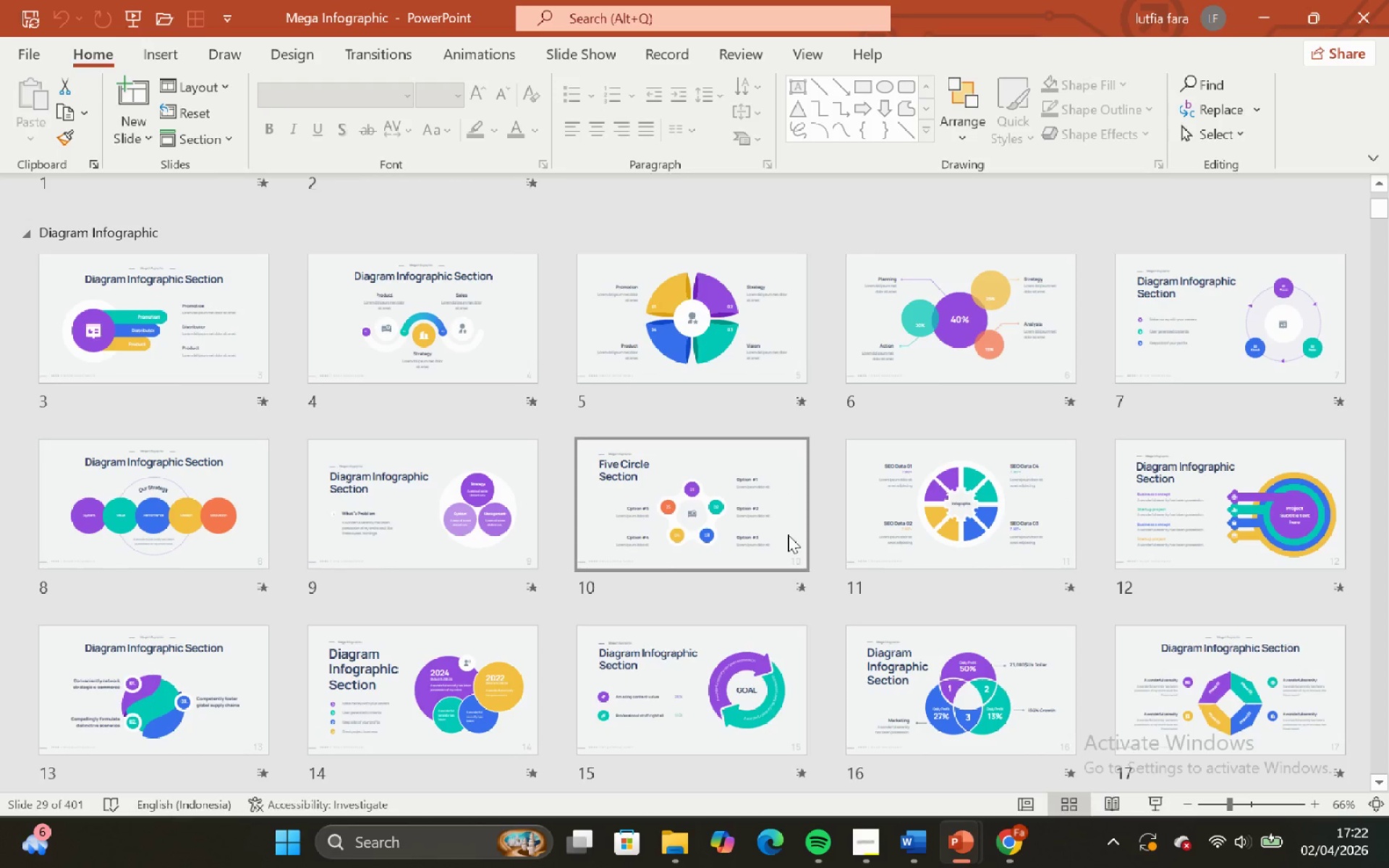 
scroll: coordinate [783, 501], scroll_direction: down, amount: 8.0
 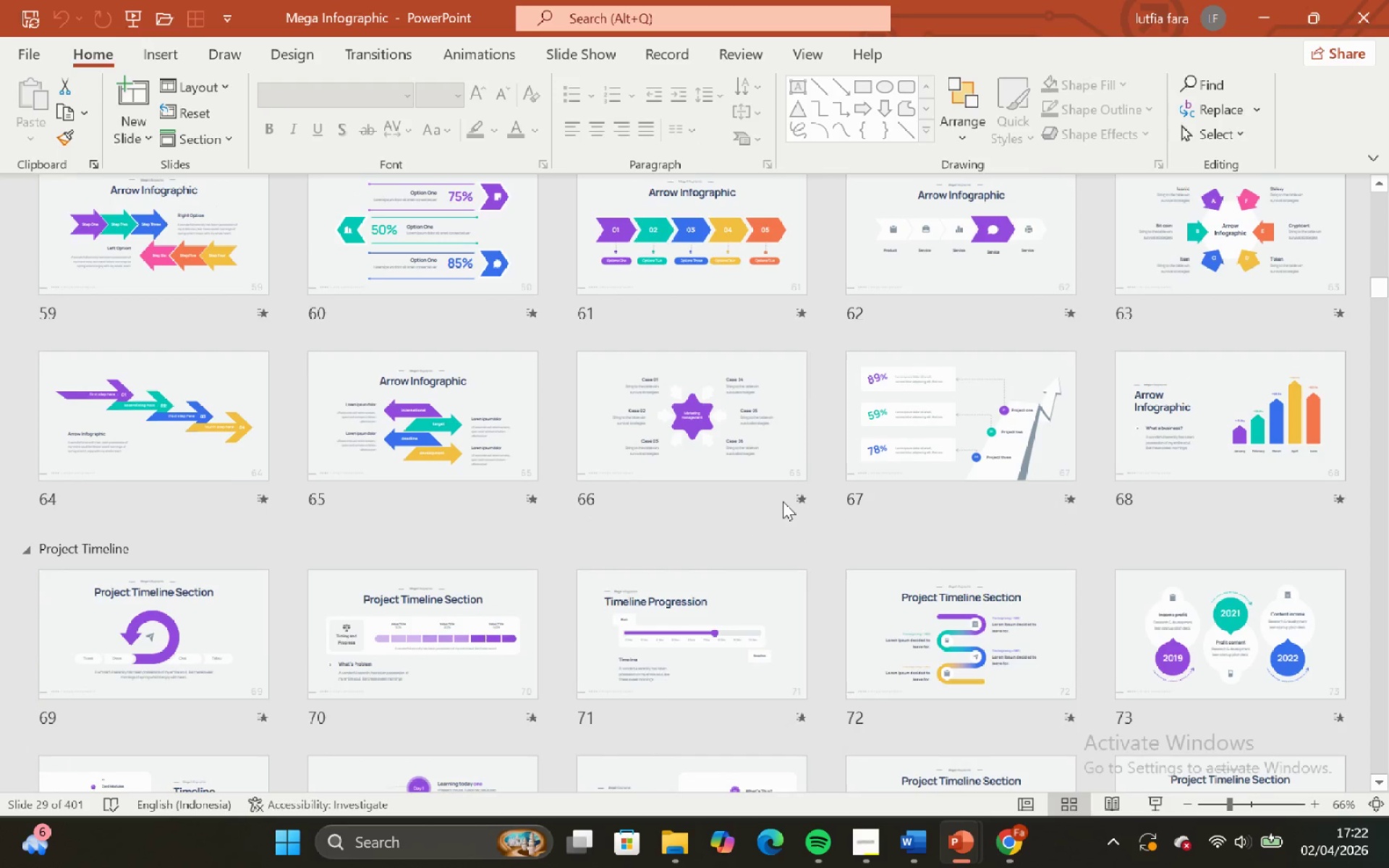 
scroll: coordinate [783, 501], scroll_direction: down, amount: 6.0
 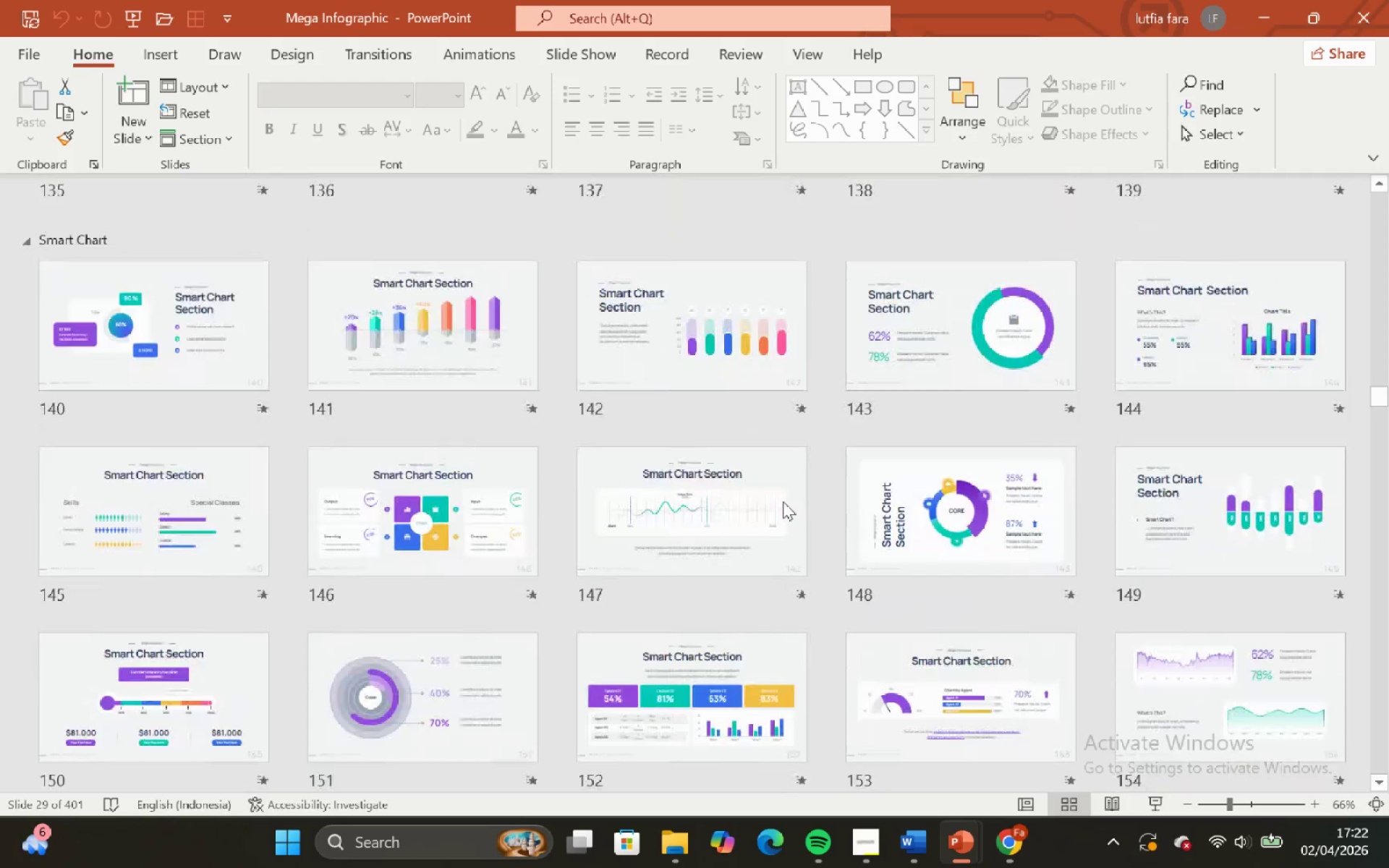 
double_click([874, 404])
 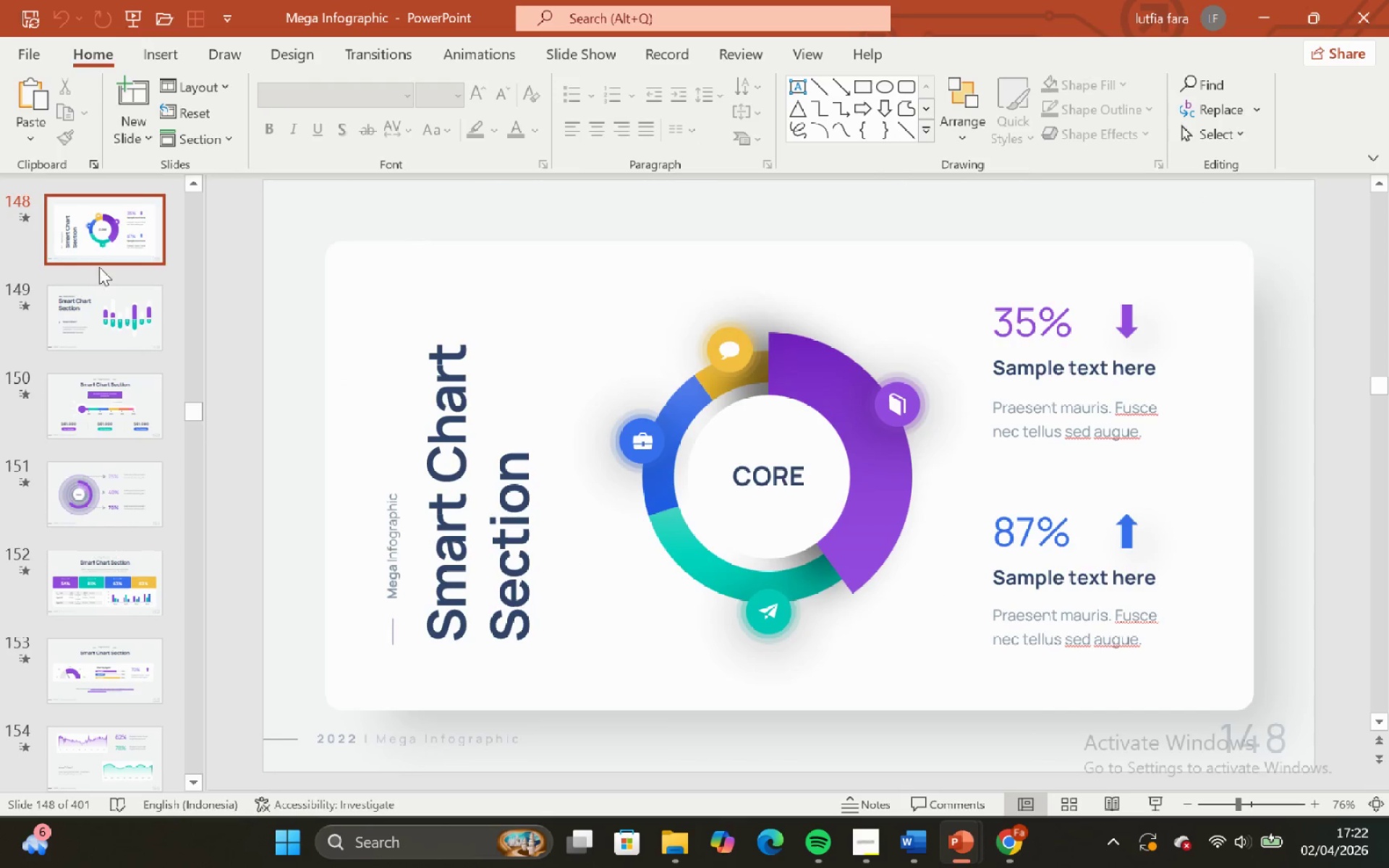 
double_click([105, 315])
 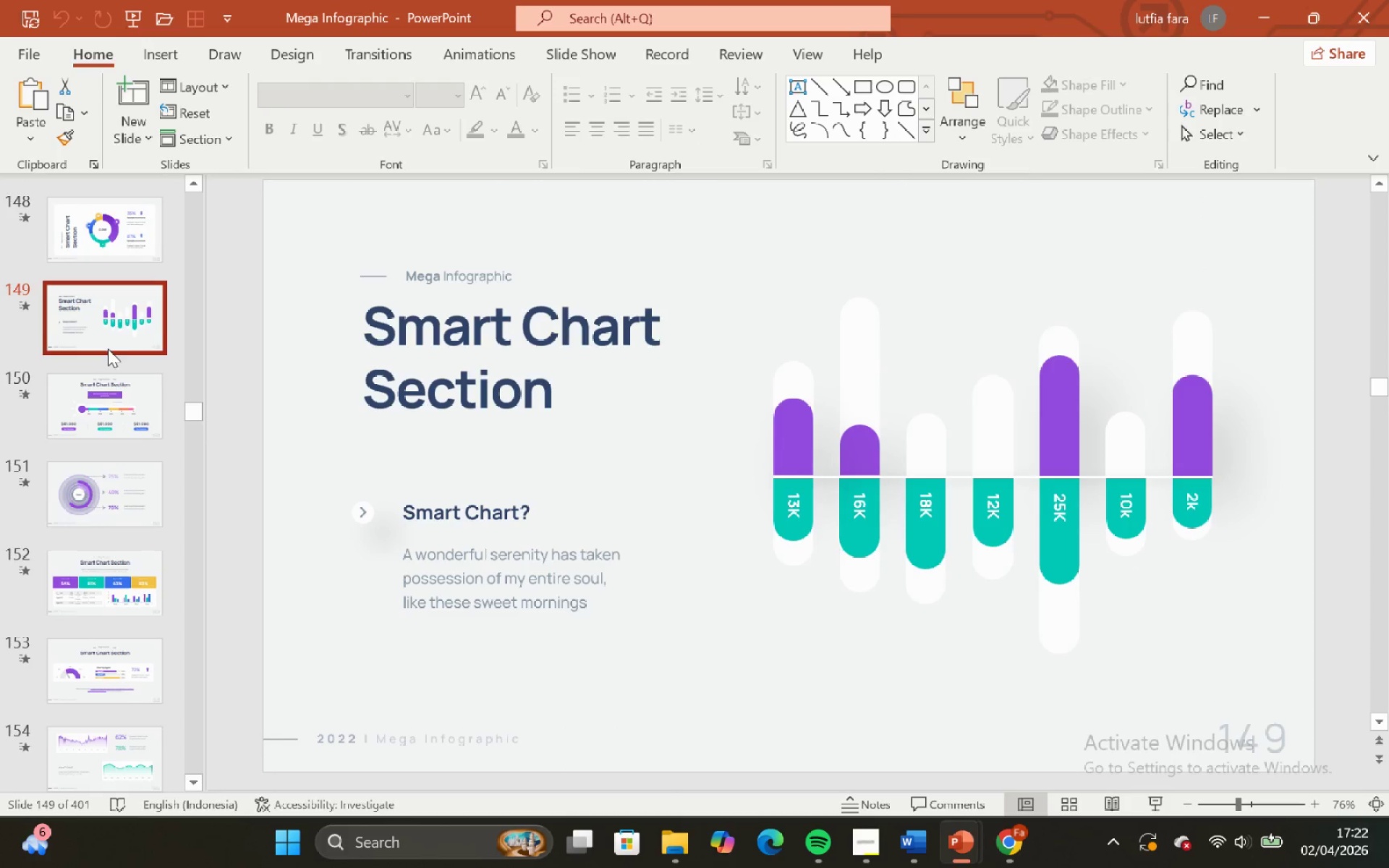 
scroll: coordinate [109, 358], scroll_direction: up, amount: 5.0
 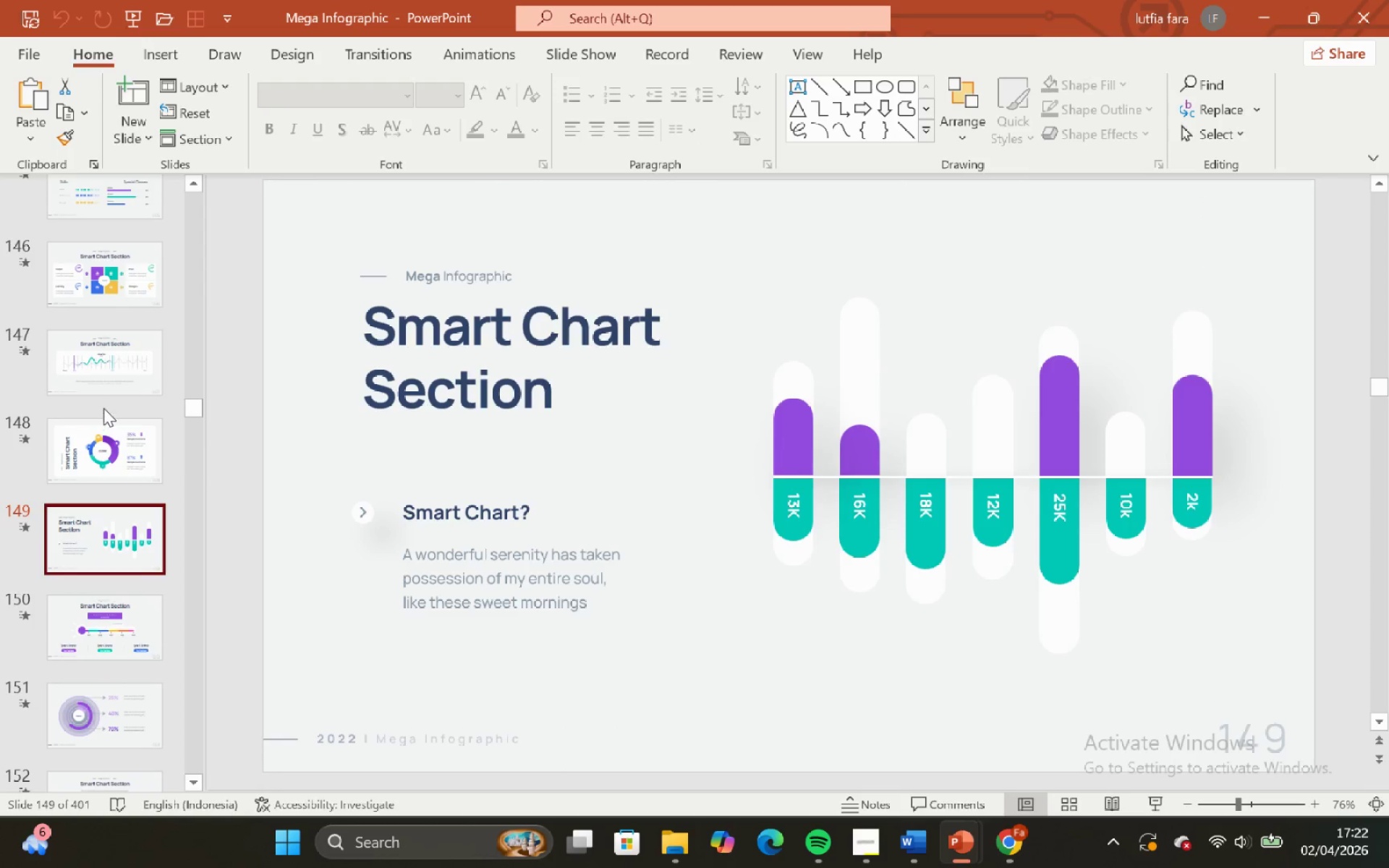 
left_click([104, 367])
 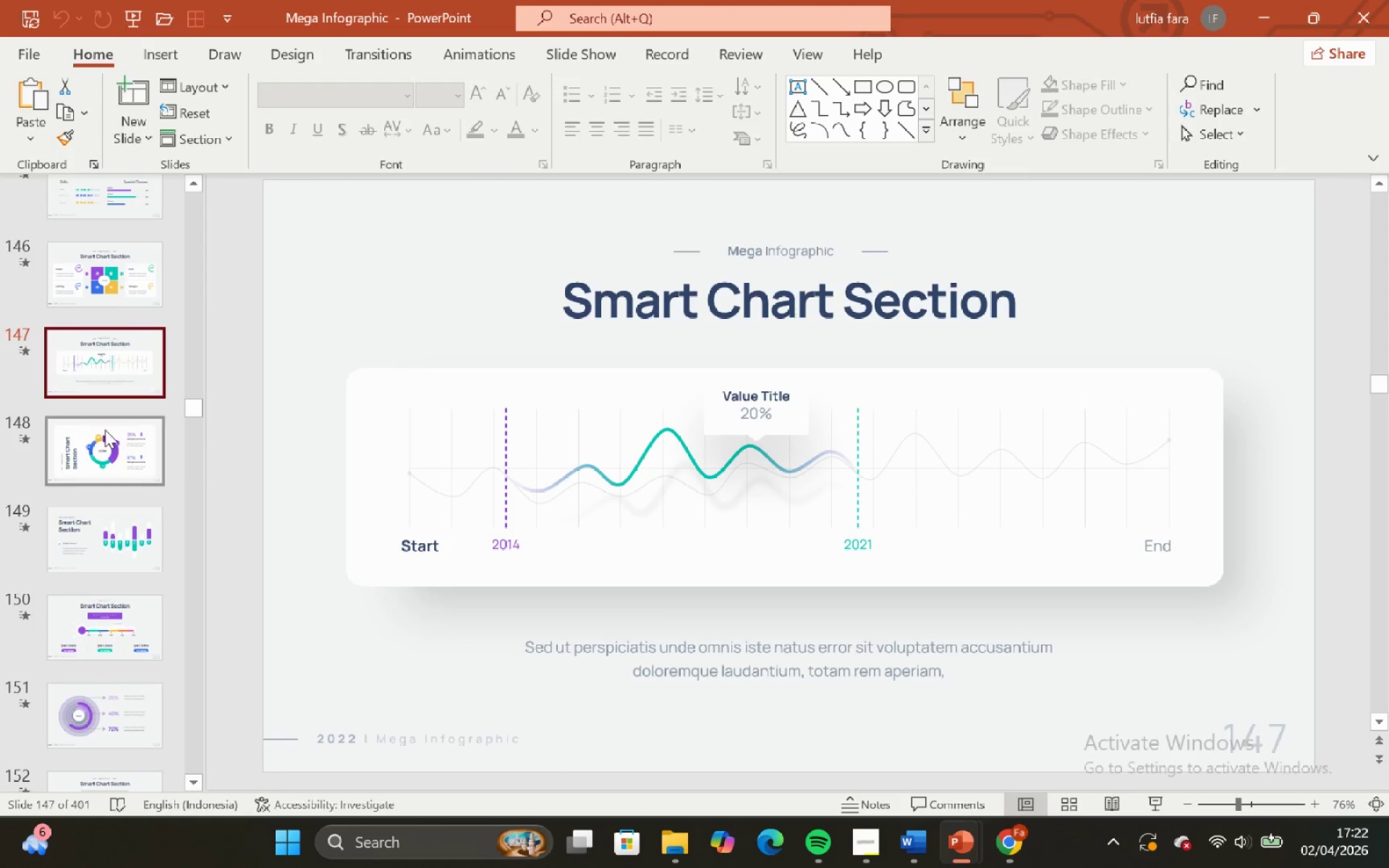 
left_click([105, 433])
 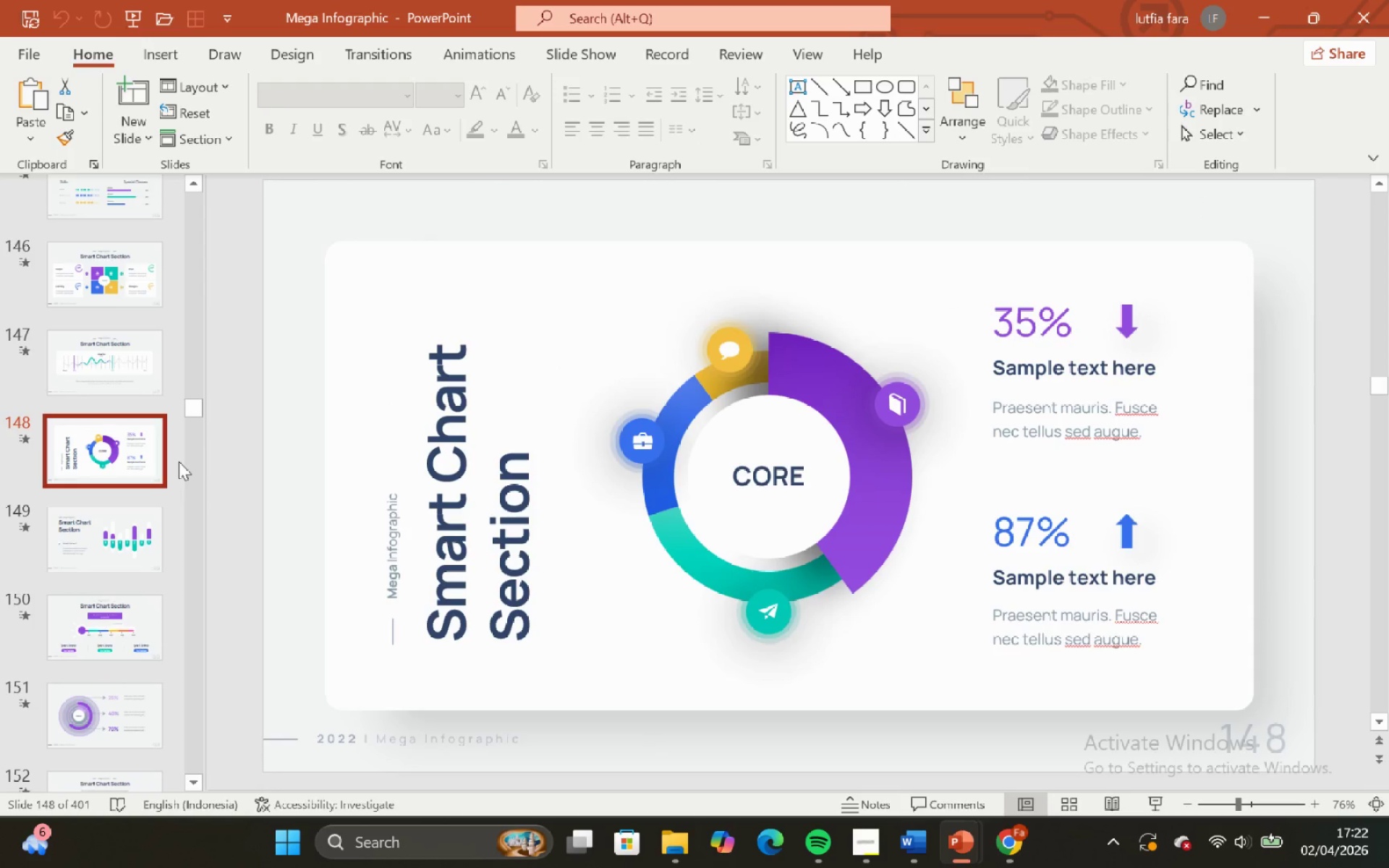 
left_click([752, 399])
 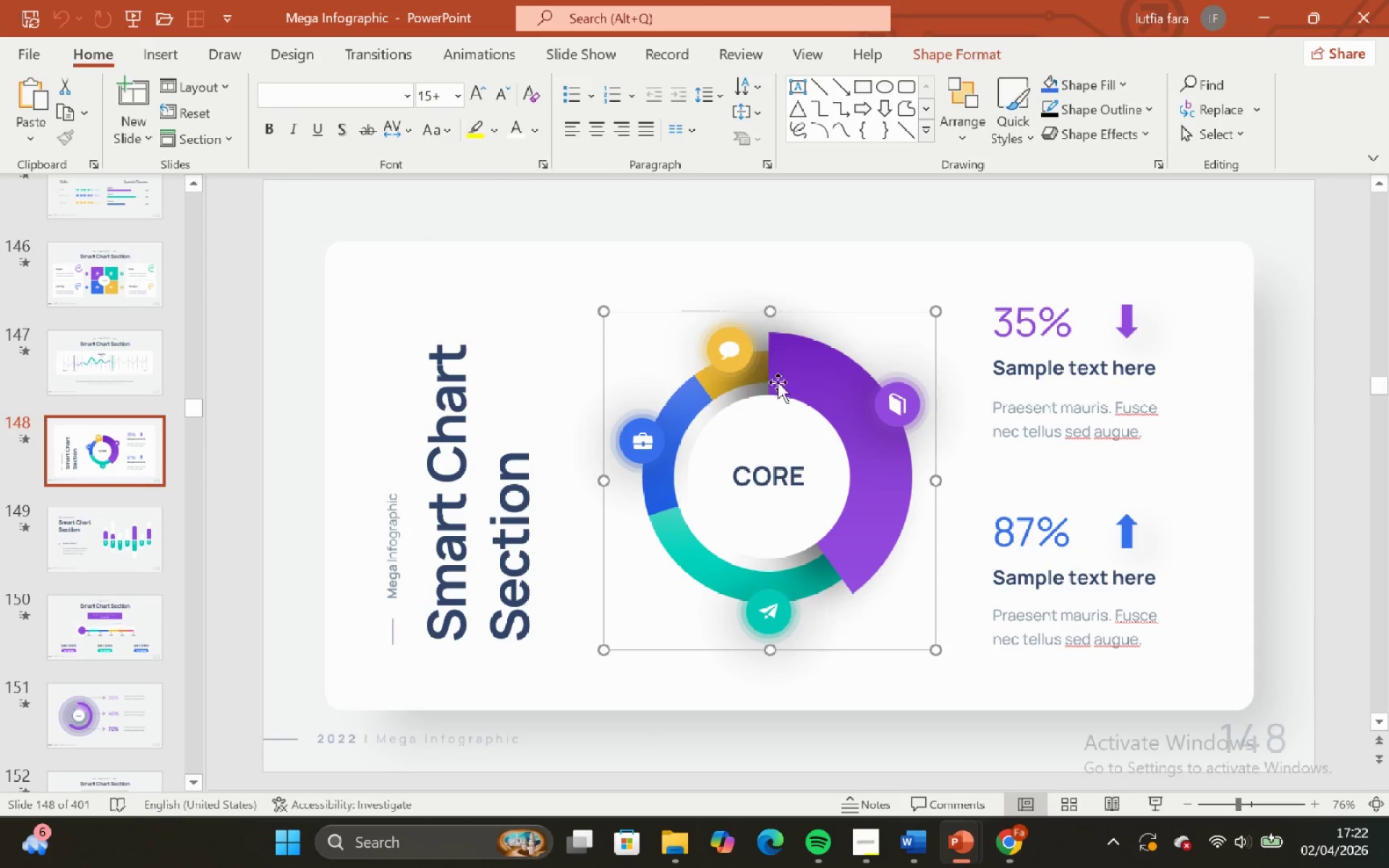 
left_click_drag(start_coordinate=[778, 382], to_coordinate=[694, 365])
 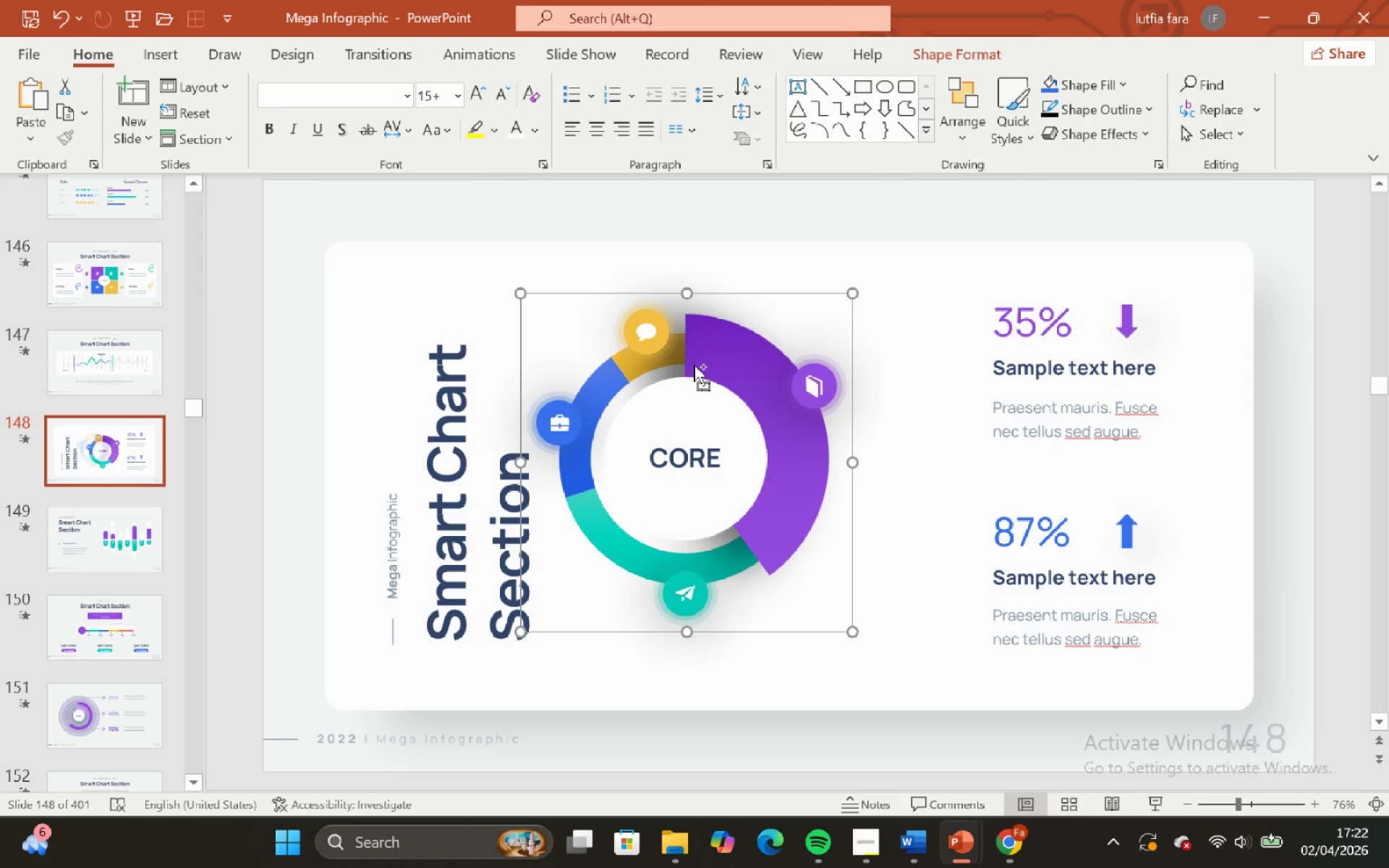 
key(Control+Z)
 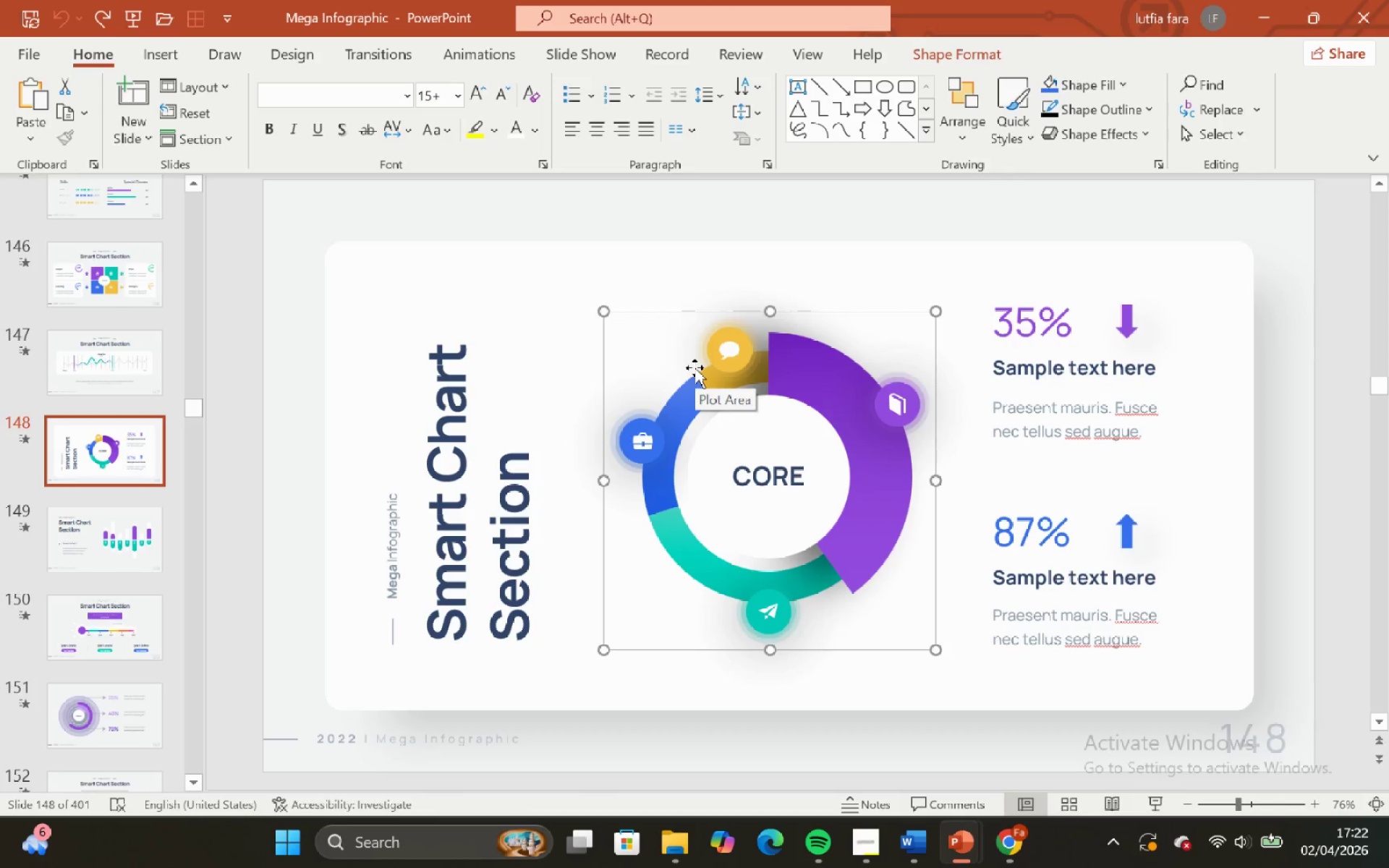 
wait(5.45)
 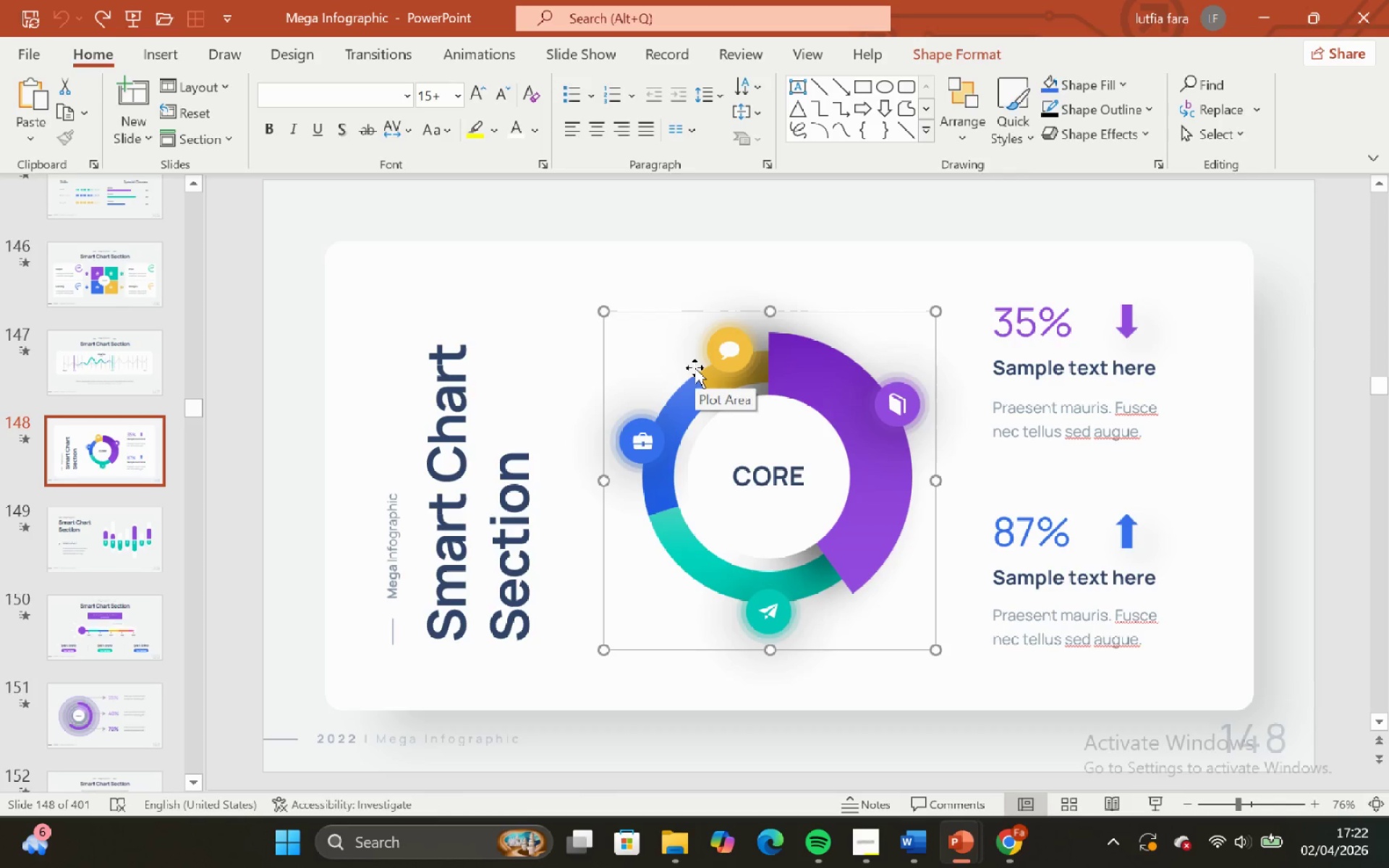 
left_click([624, 218])
 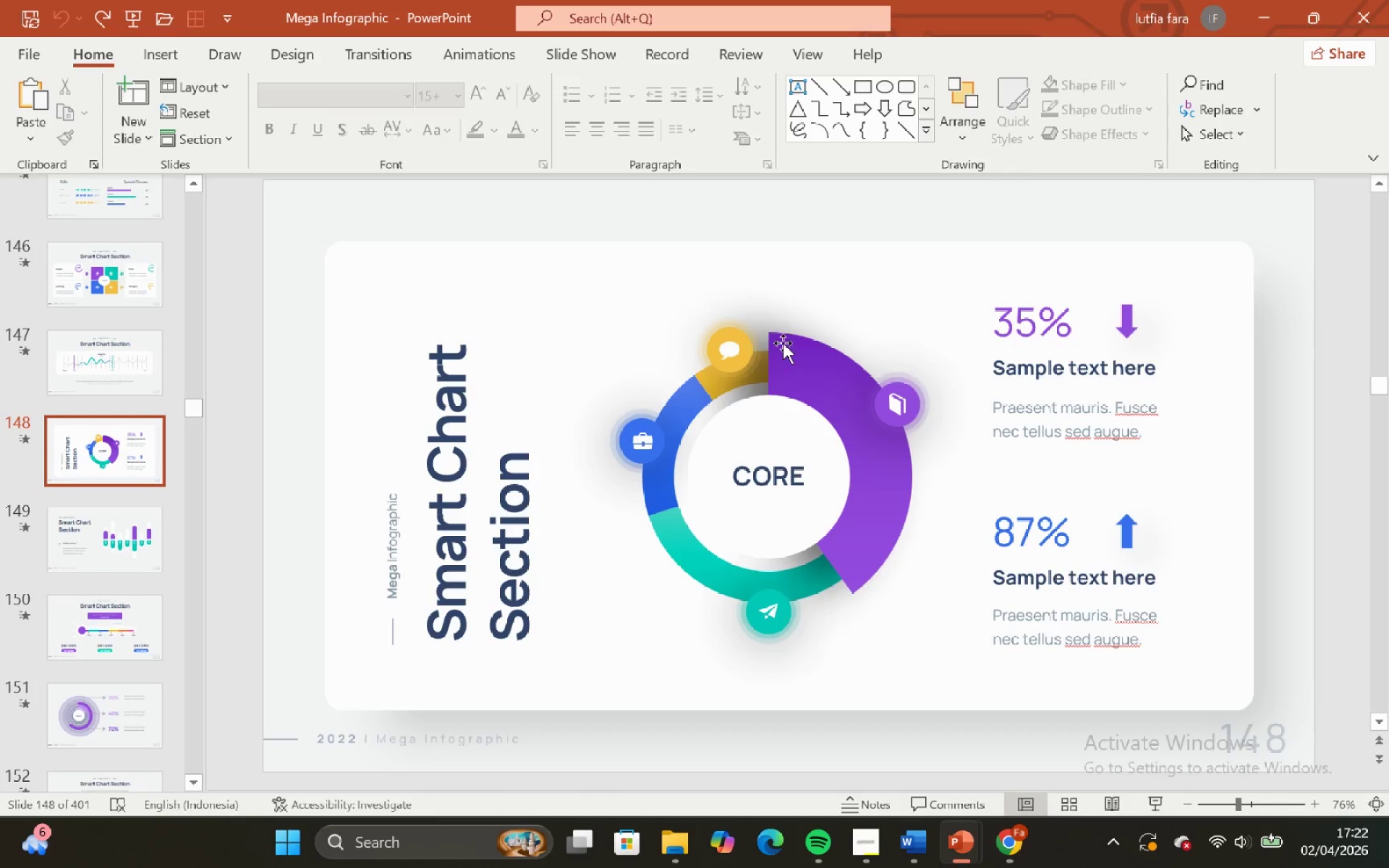 
left_click([791, 359])
 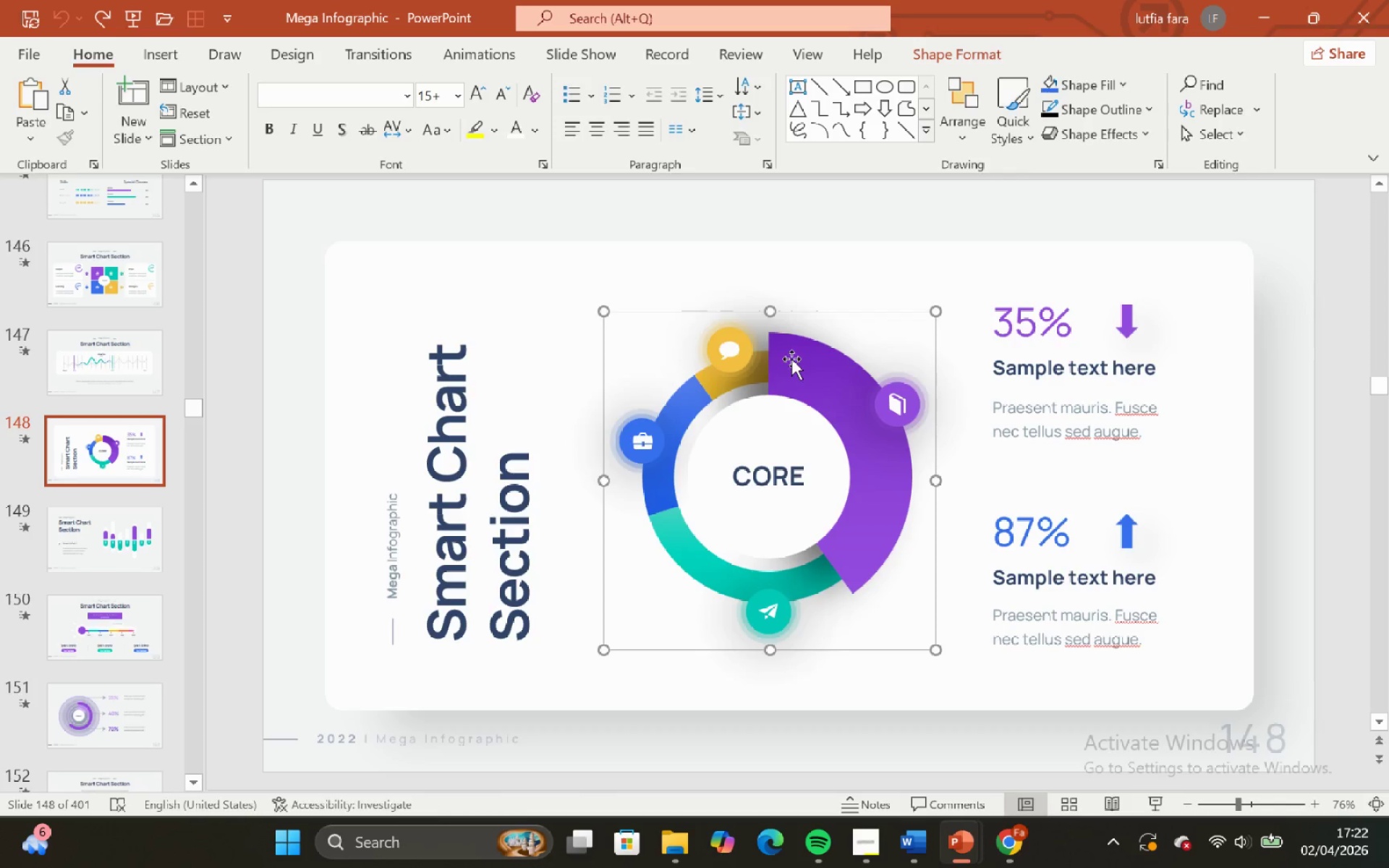 
key(Control+C)
 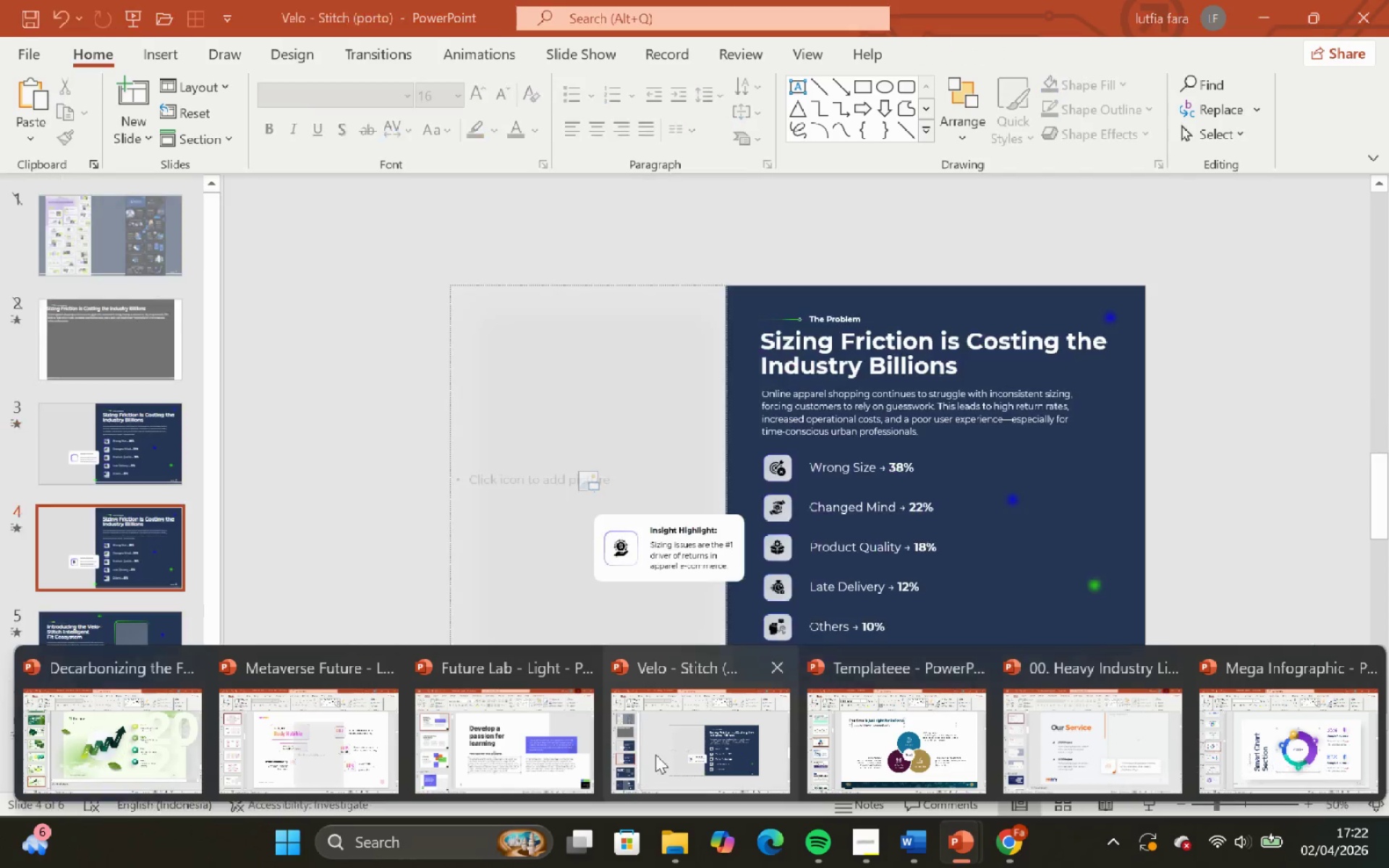 
wait(6.45)
 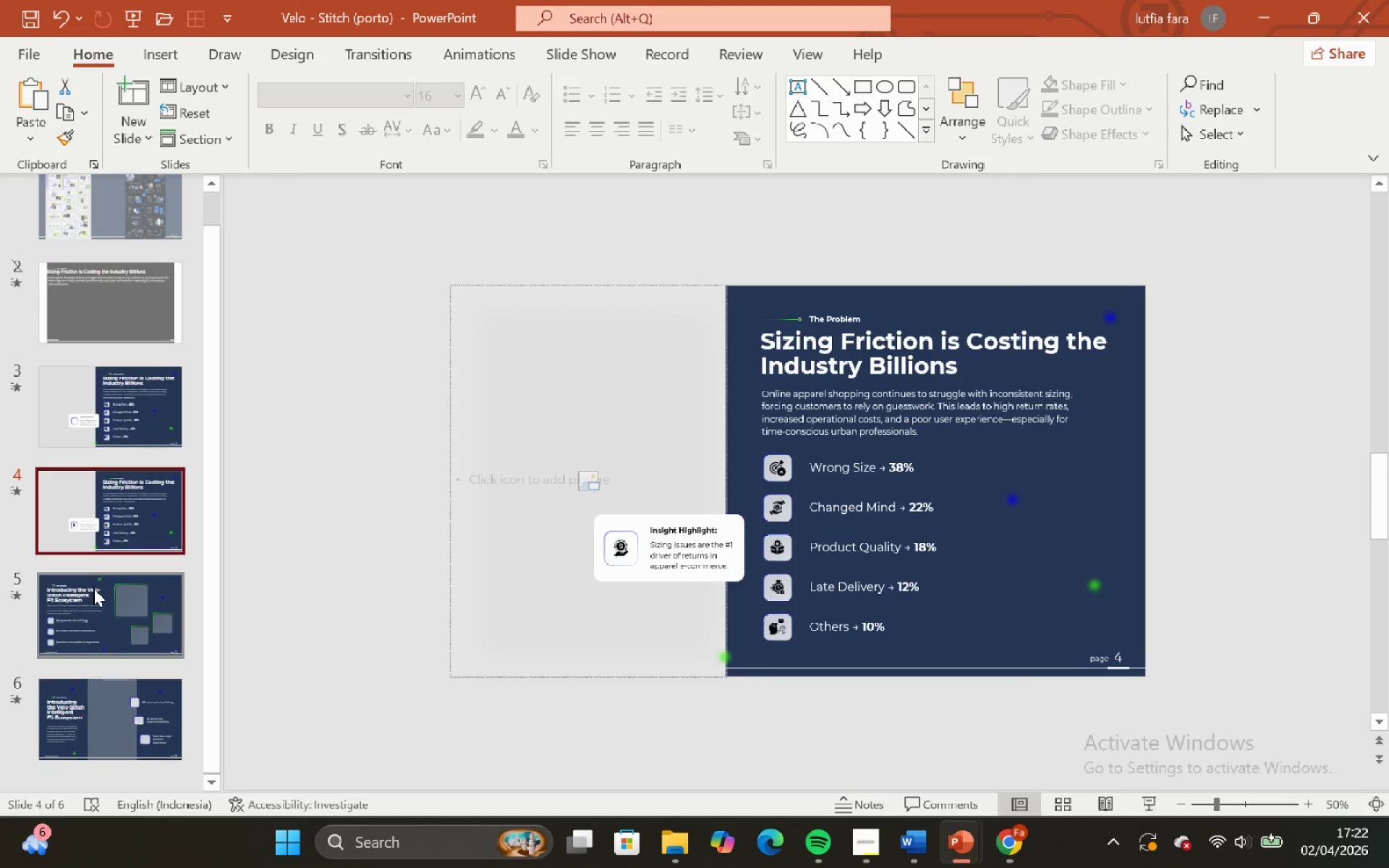 
left_click([93, 588])
 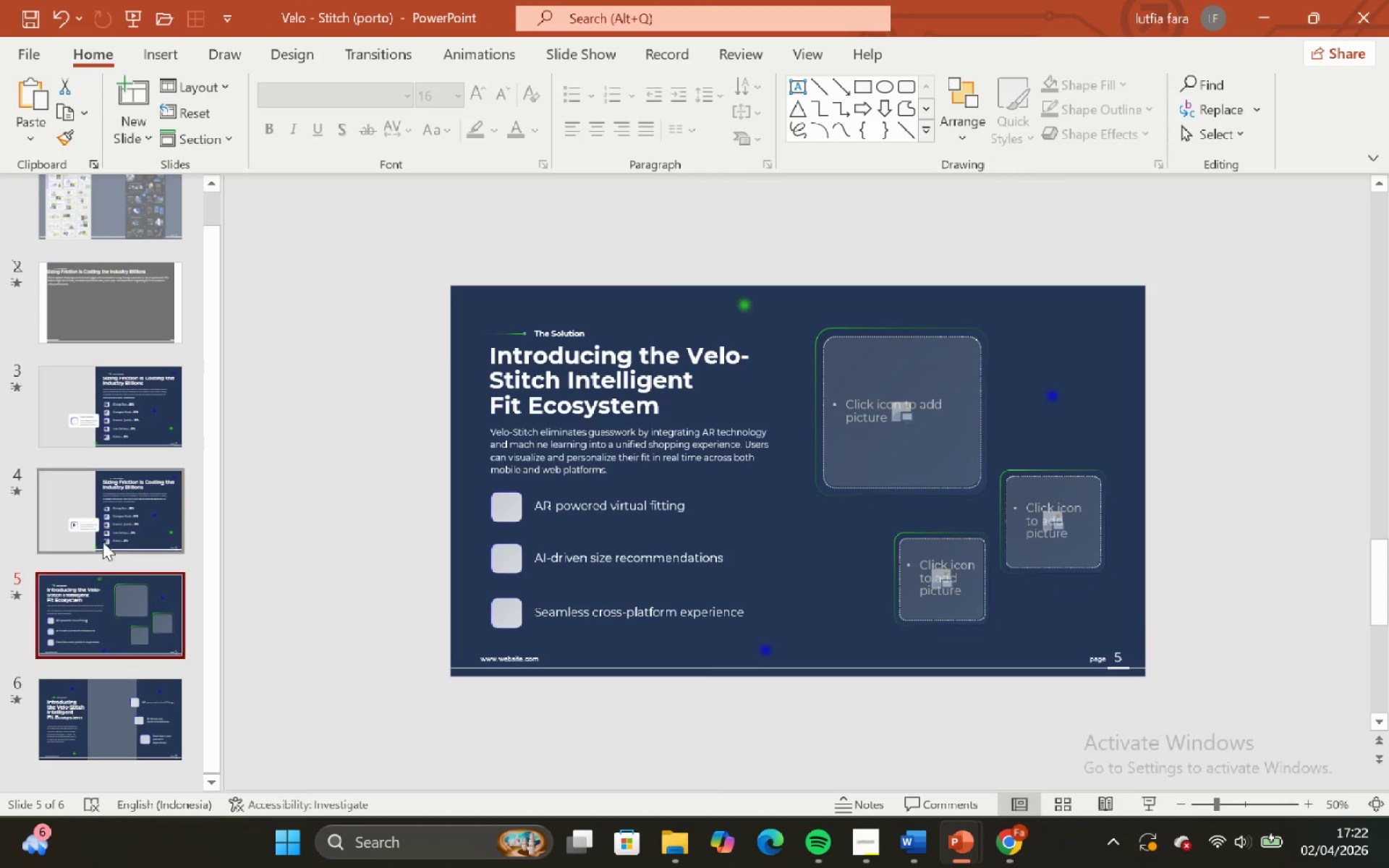 
scroll: coordinate [93, 588], scroll_direction: down, amount: 3.0
 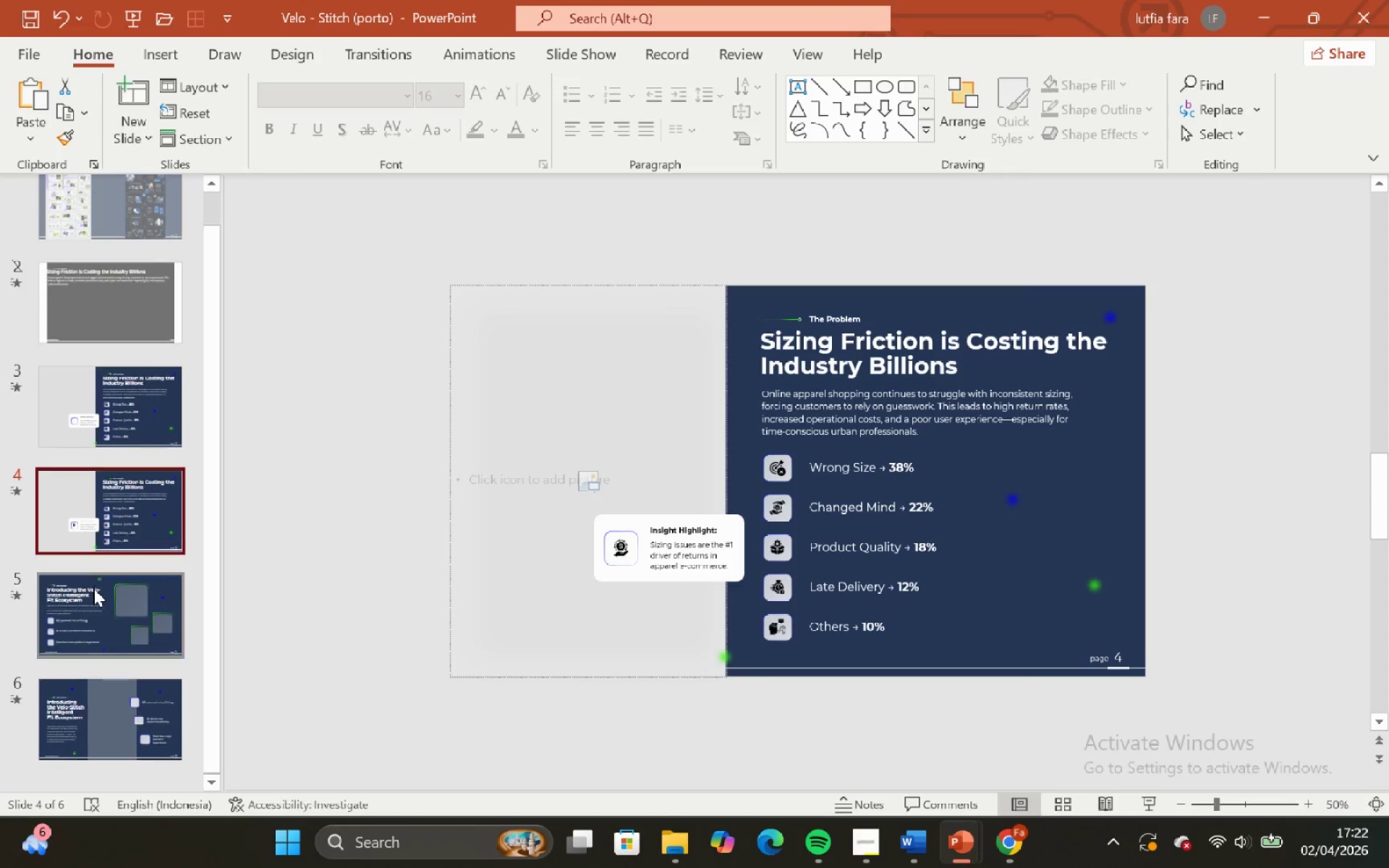 
double_click([103, 535])
 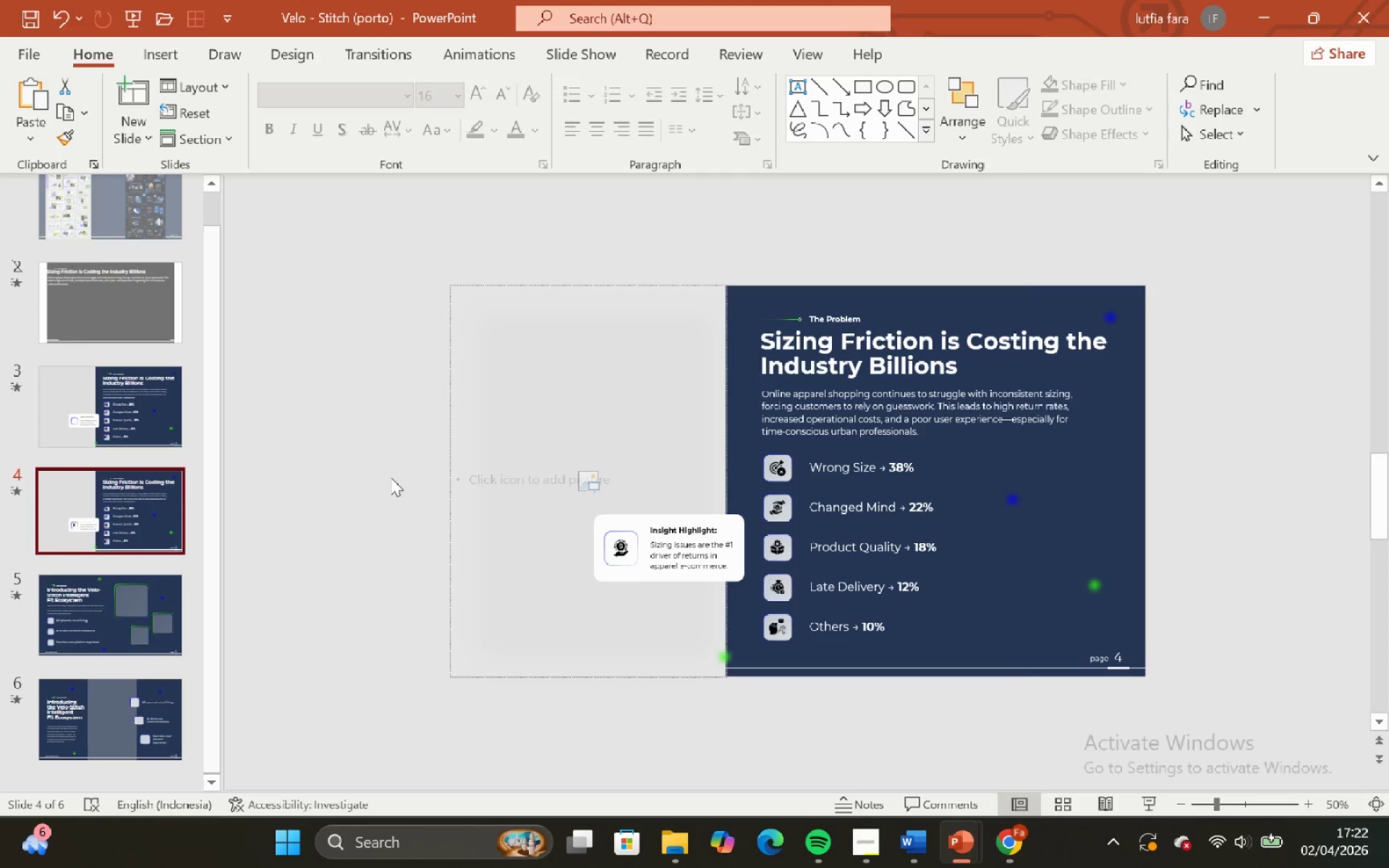 
left_click([167, 433])
 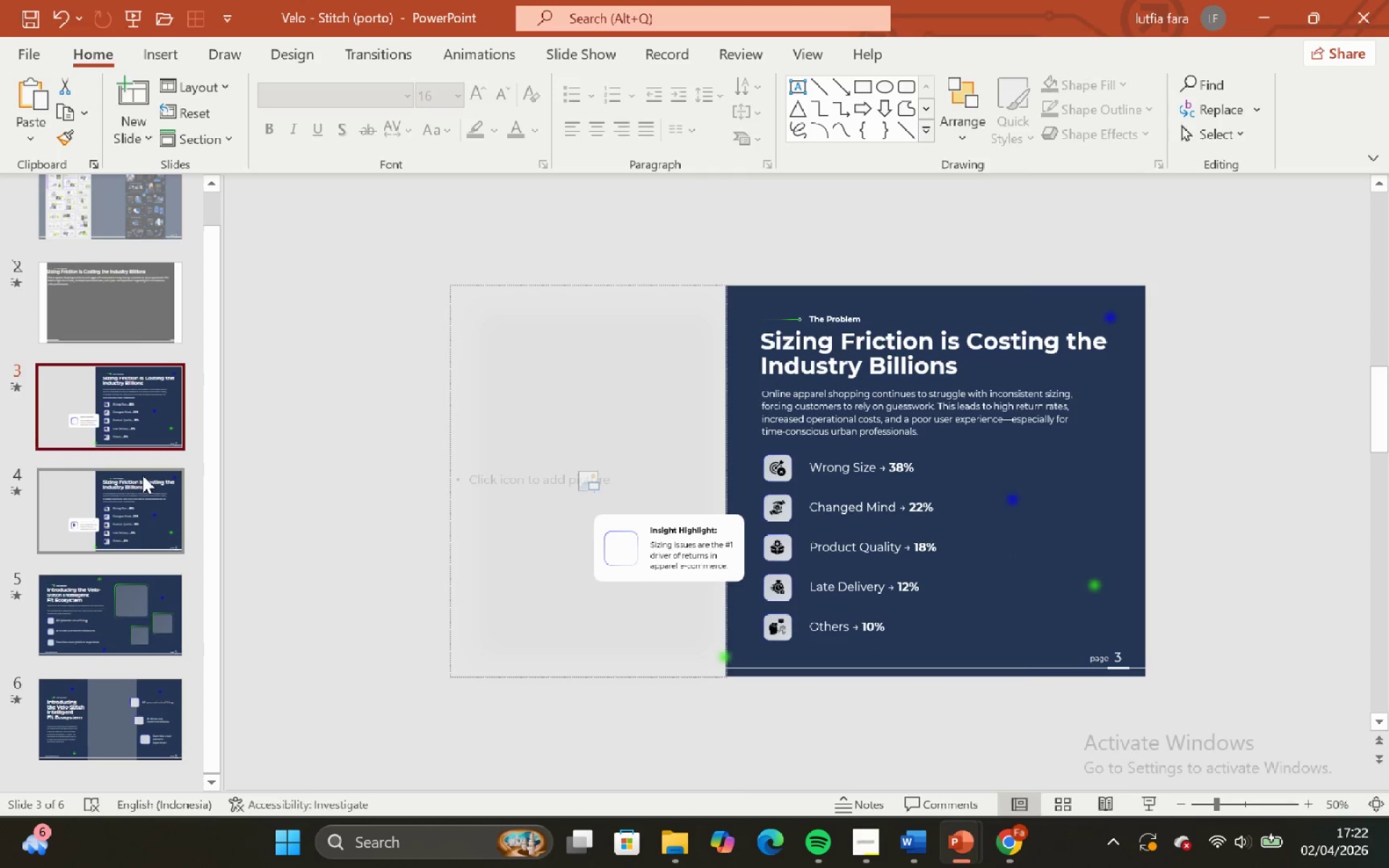 
left_click([143, 489])
 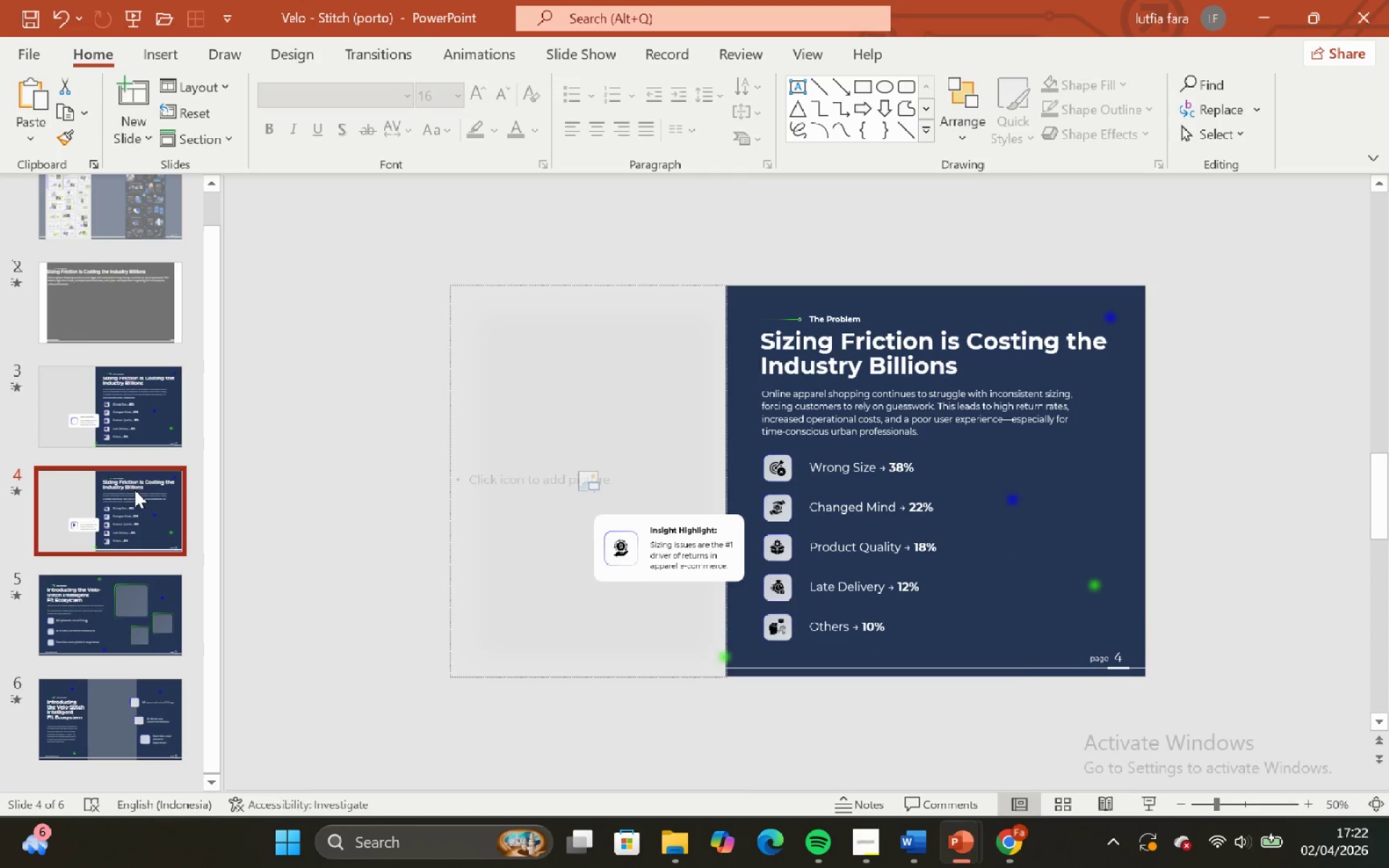 
left_click([135, 495])
 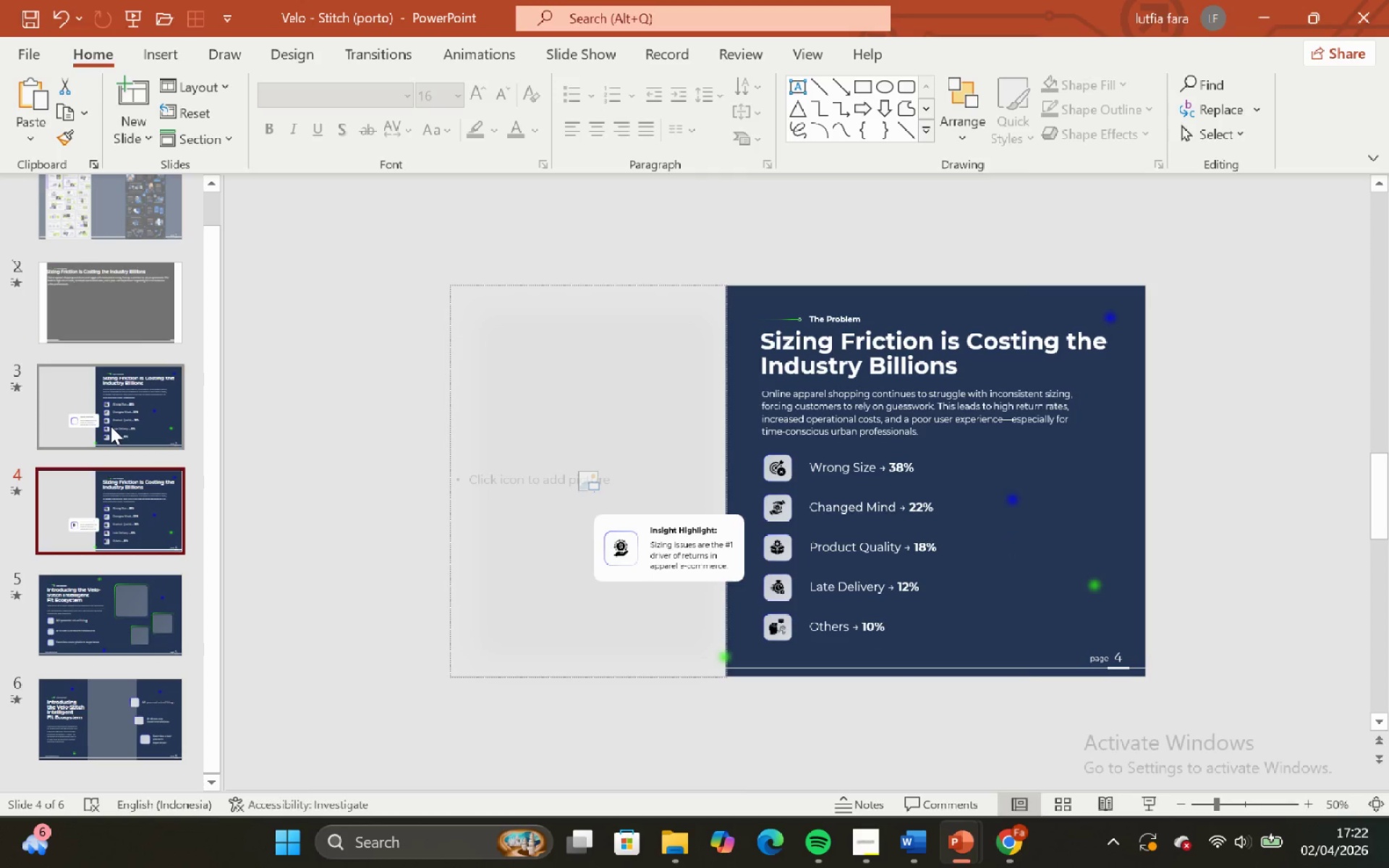 
left_click([111, 426])
 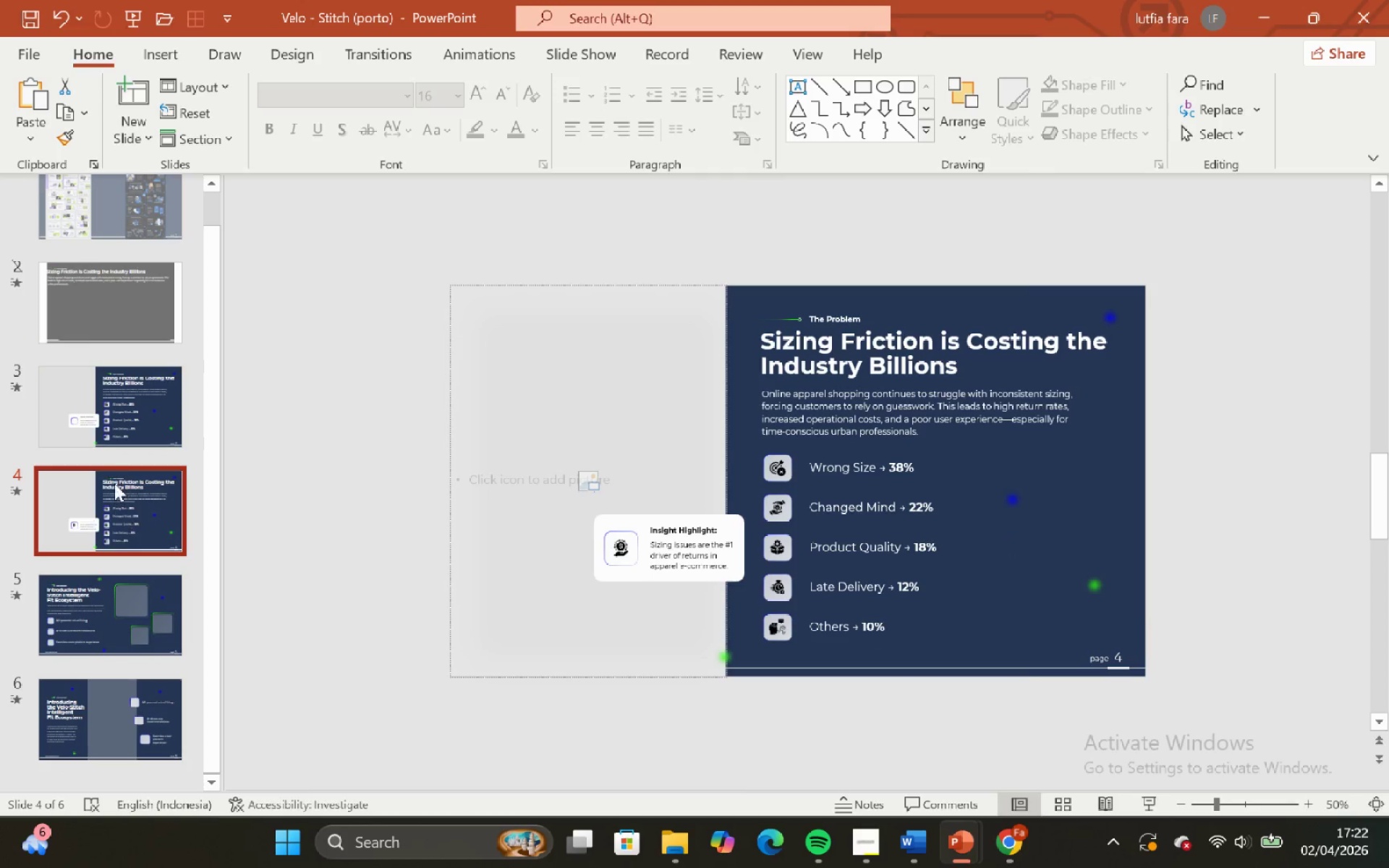 
left_click([106, 425])
 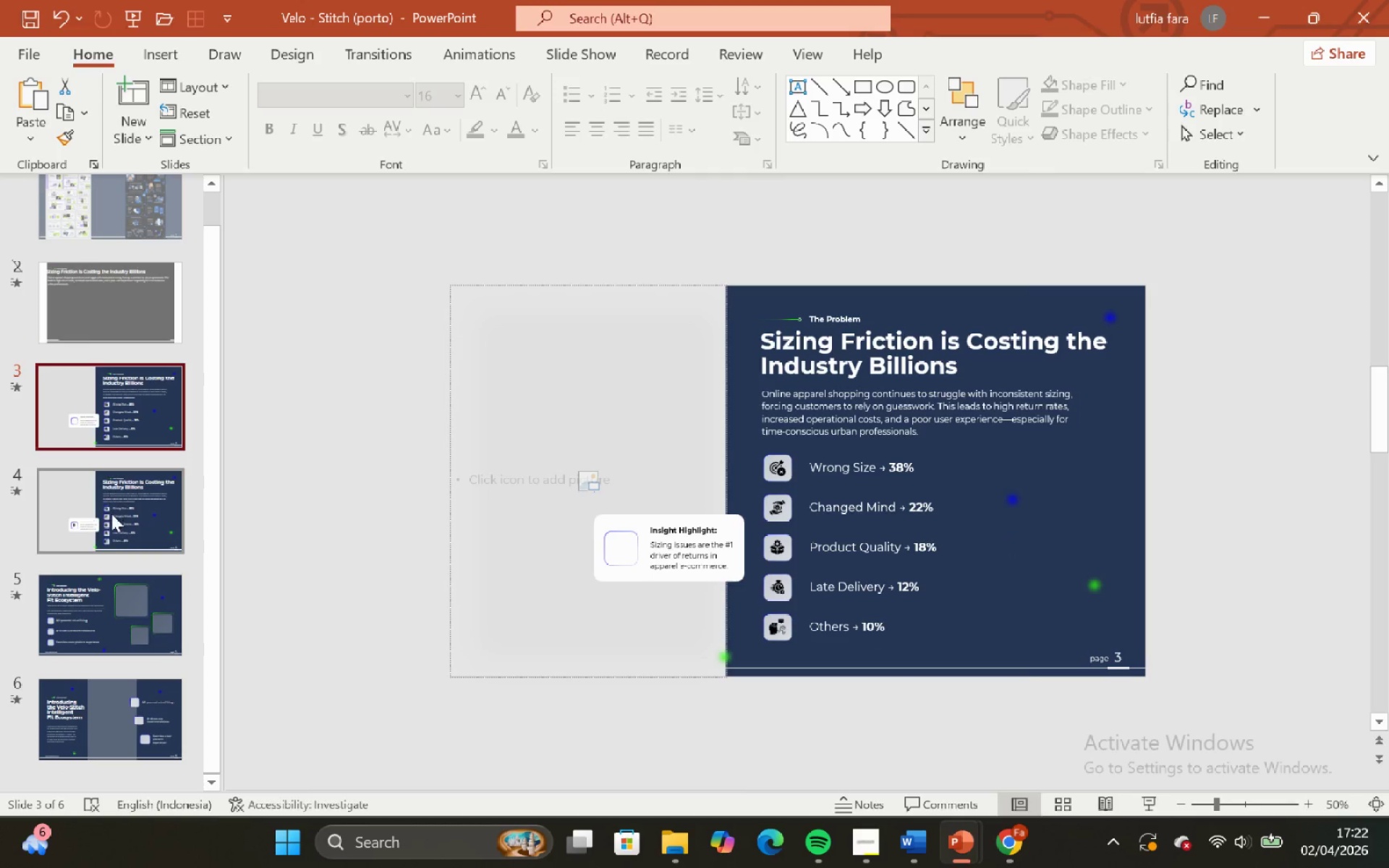 
left_click([111, 514])
 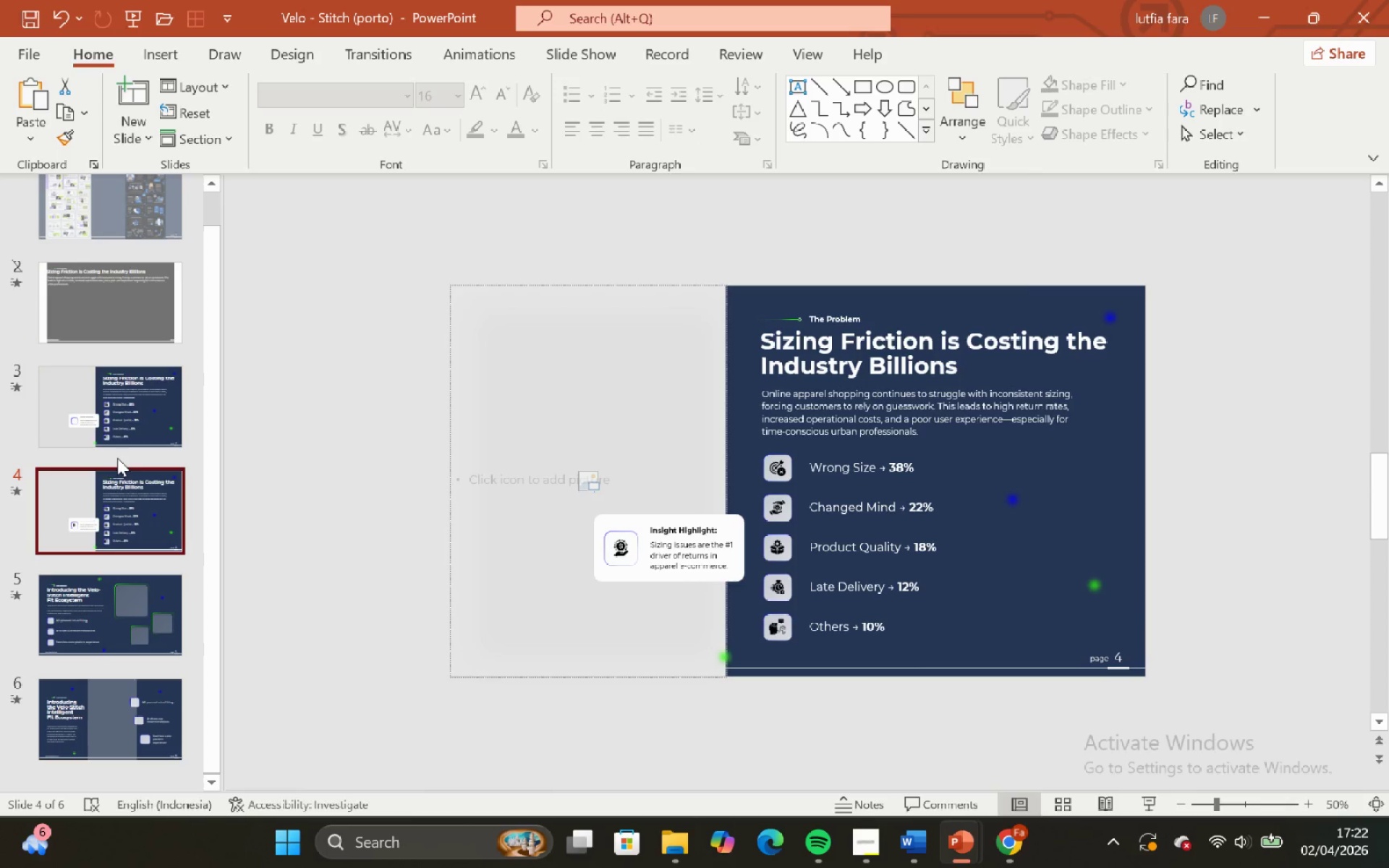 
left_click([124, 403])
 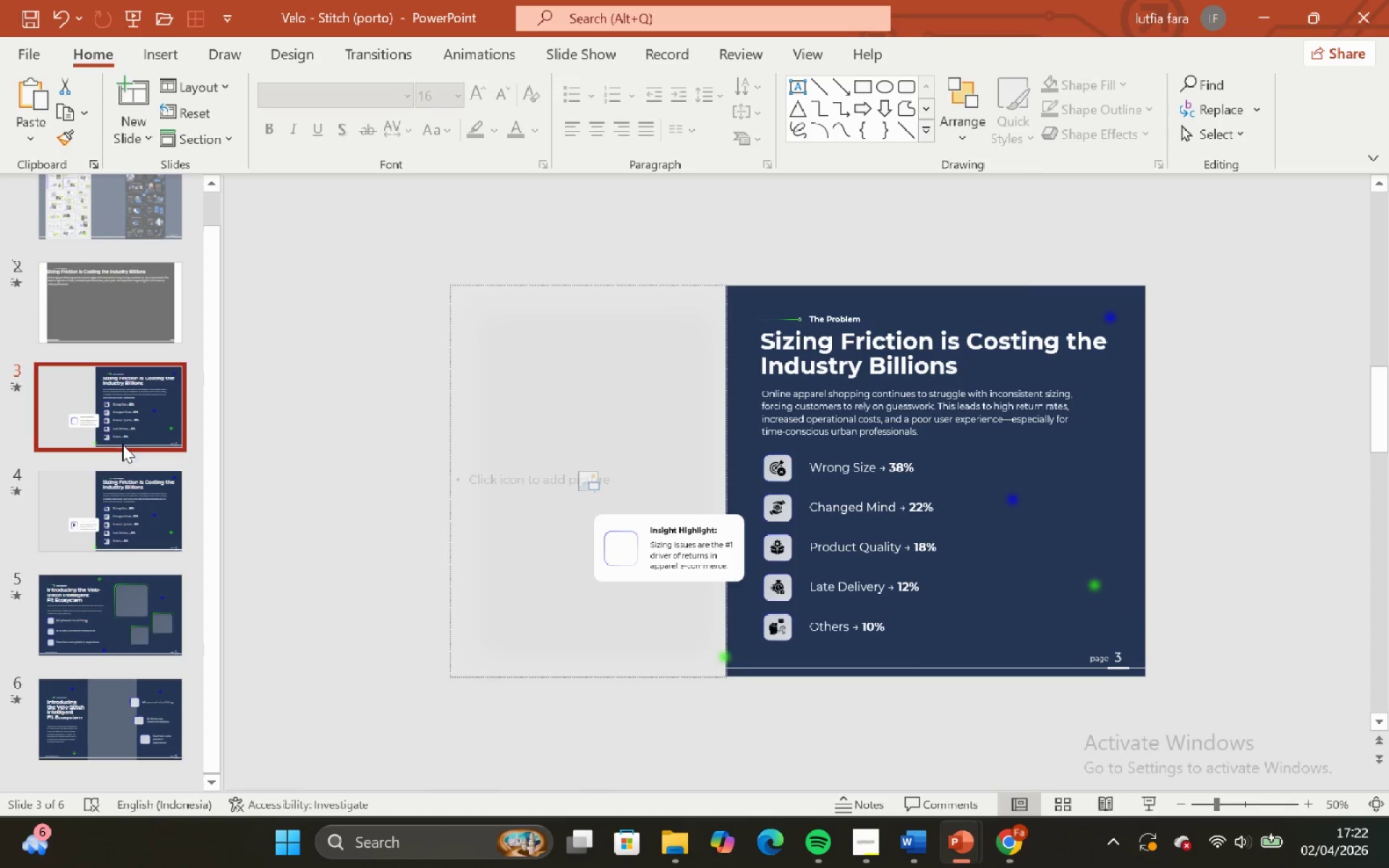 
left_click([88, 498])
 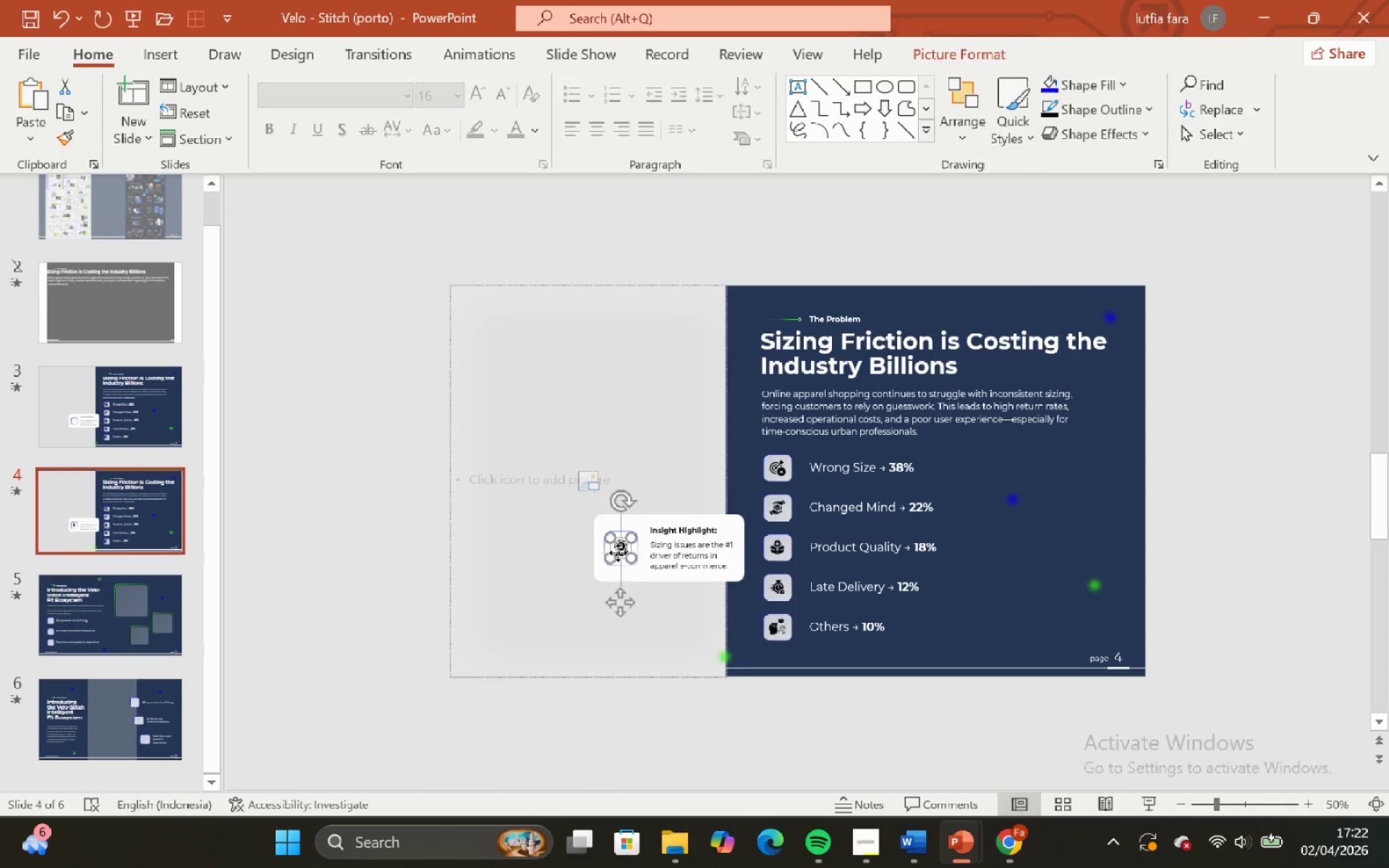 
double_click([429, 515])
 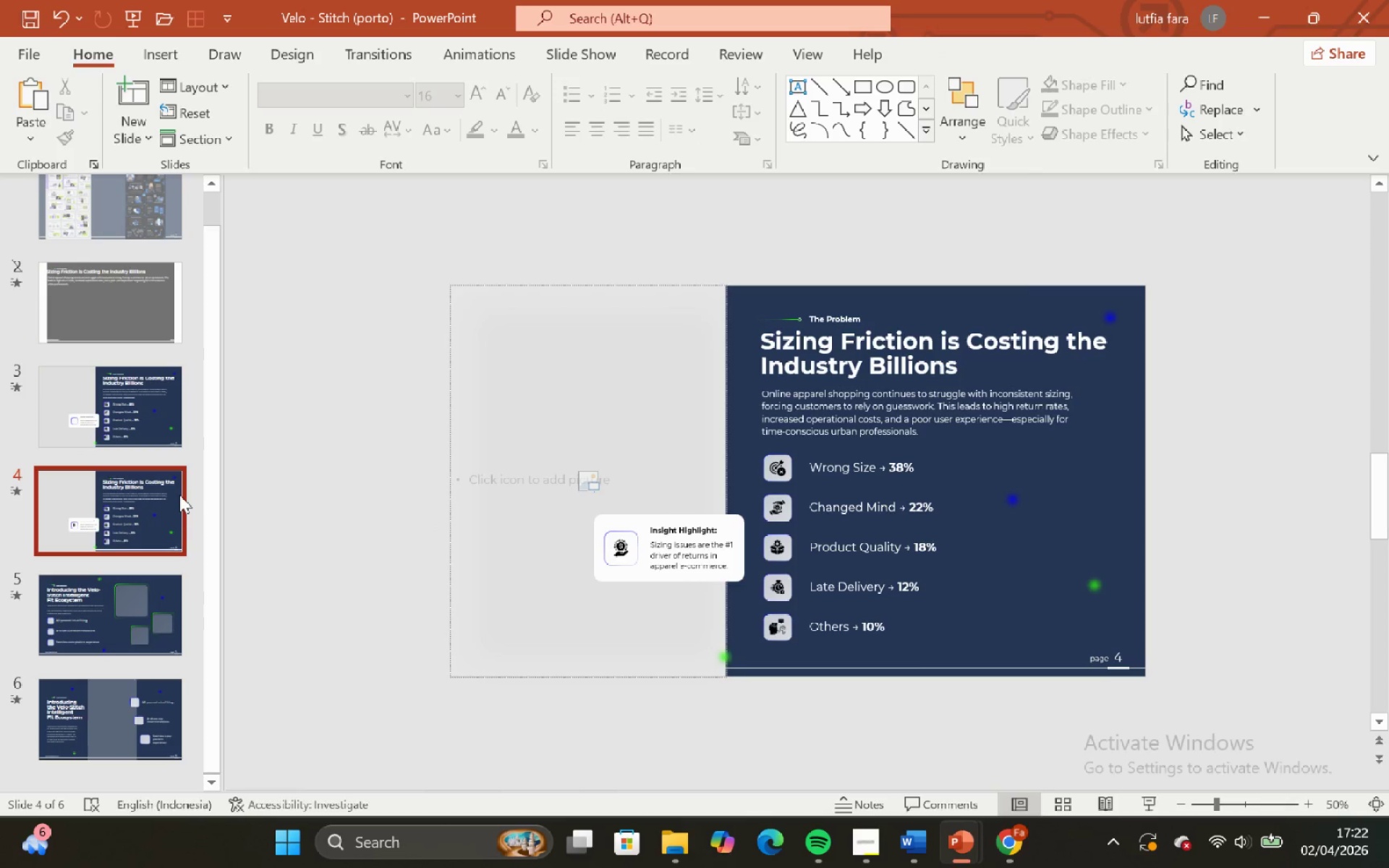 
left_click([179, 493])
 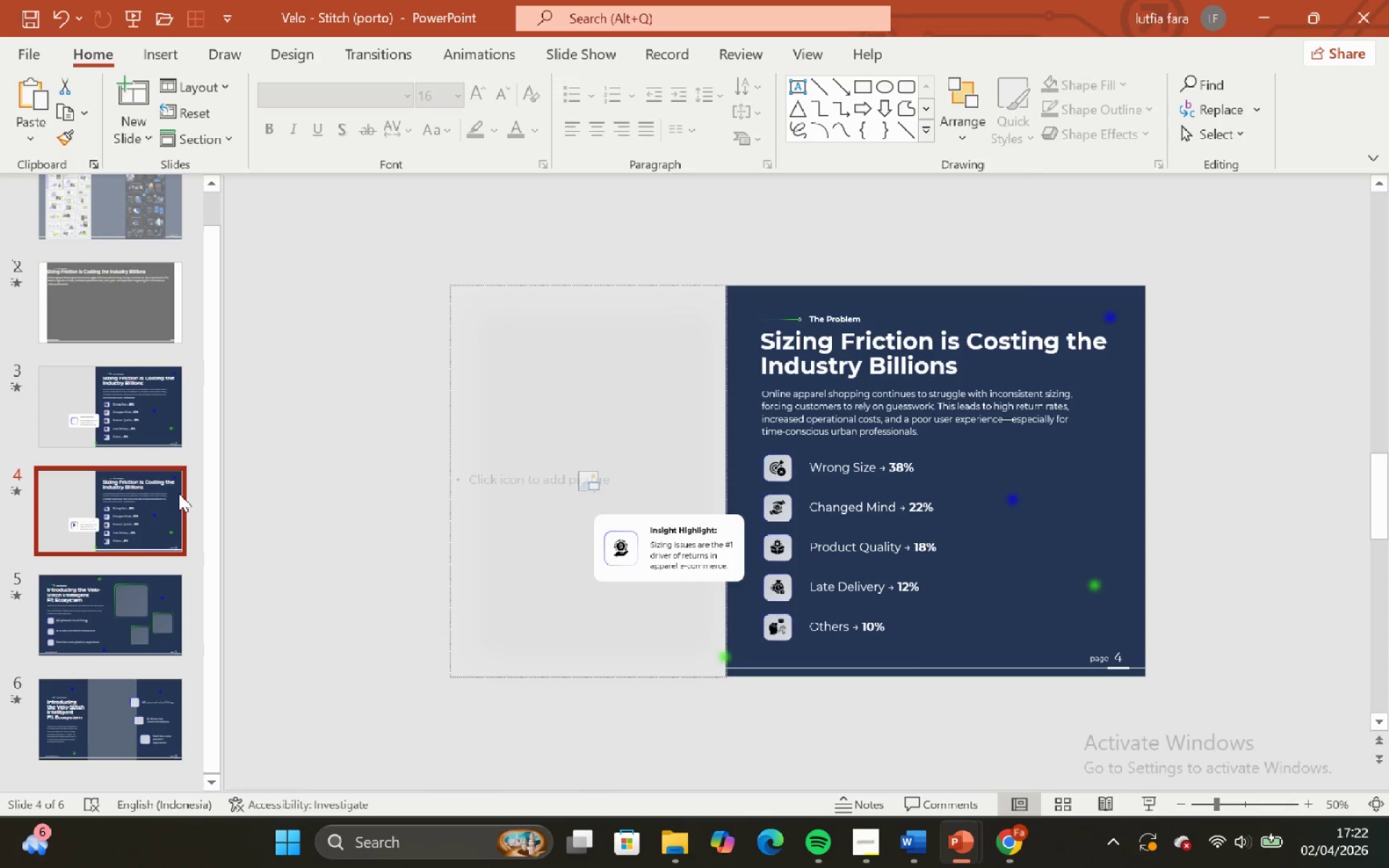 
key(Backspace)
 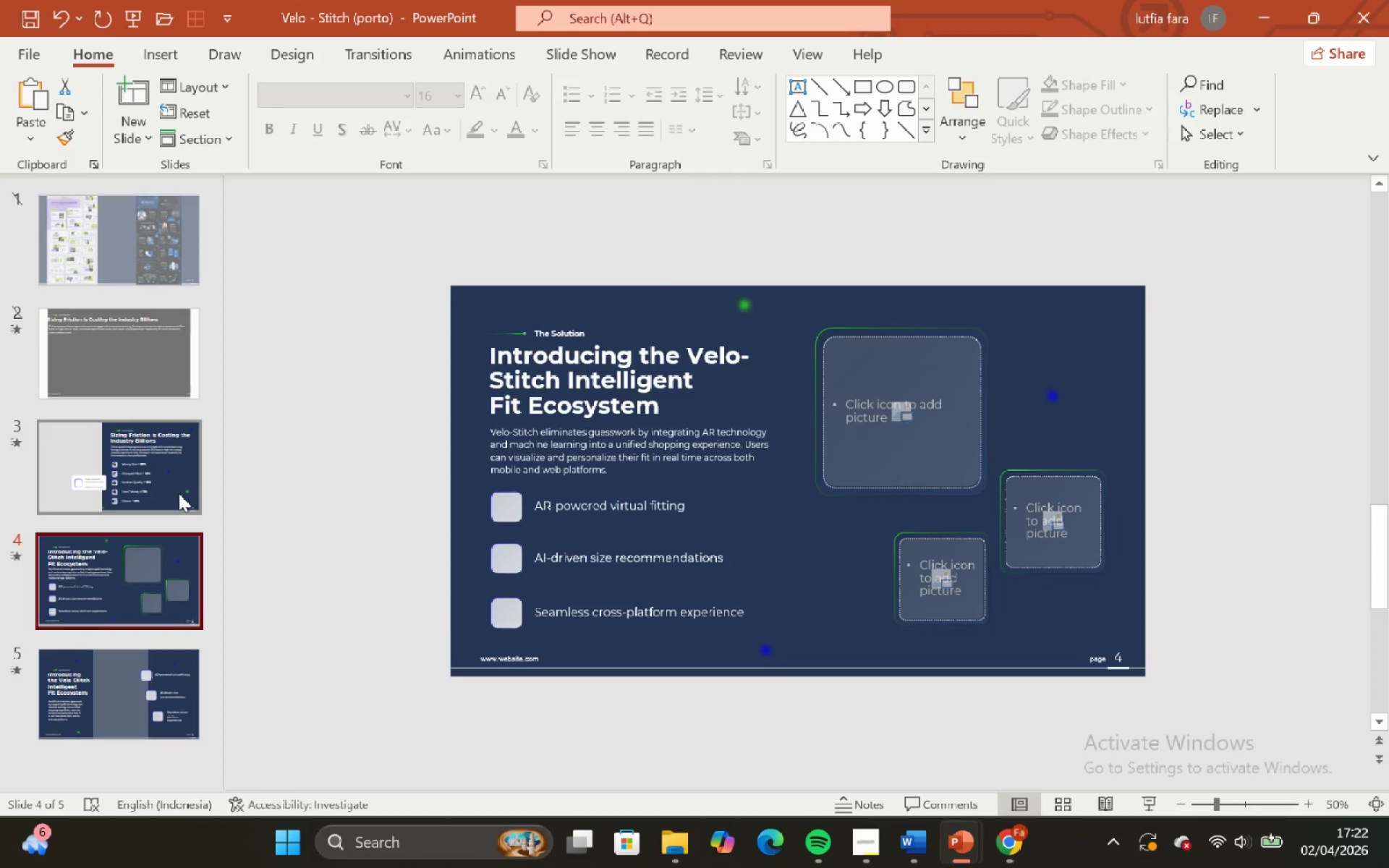 
left_click([175, 477])
 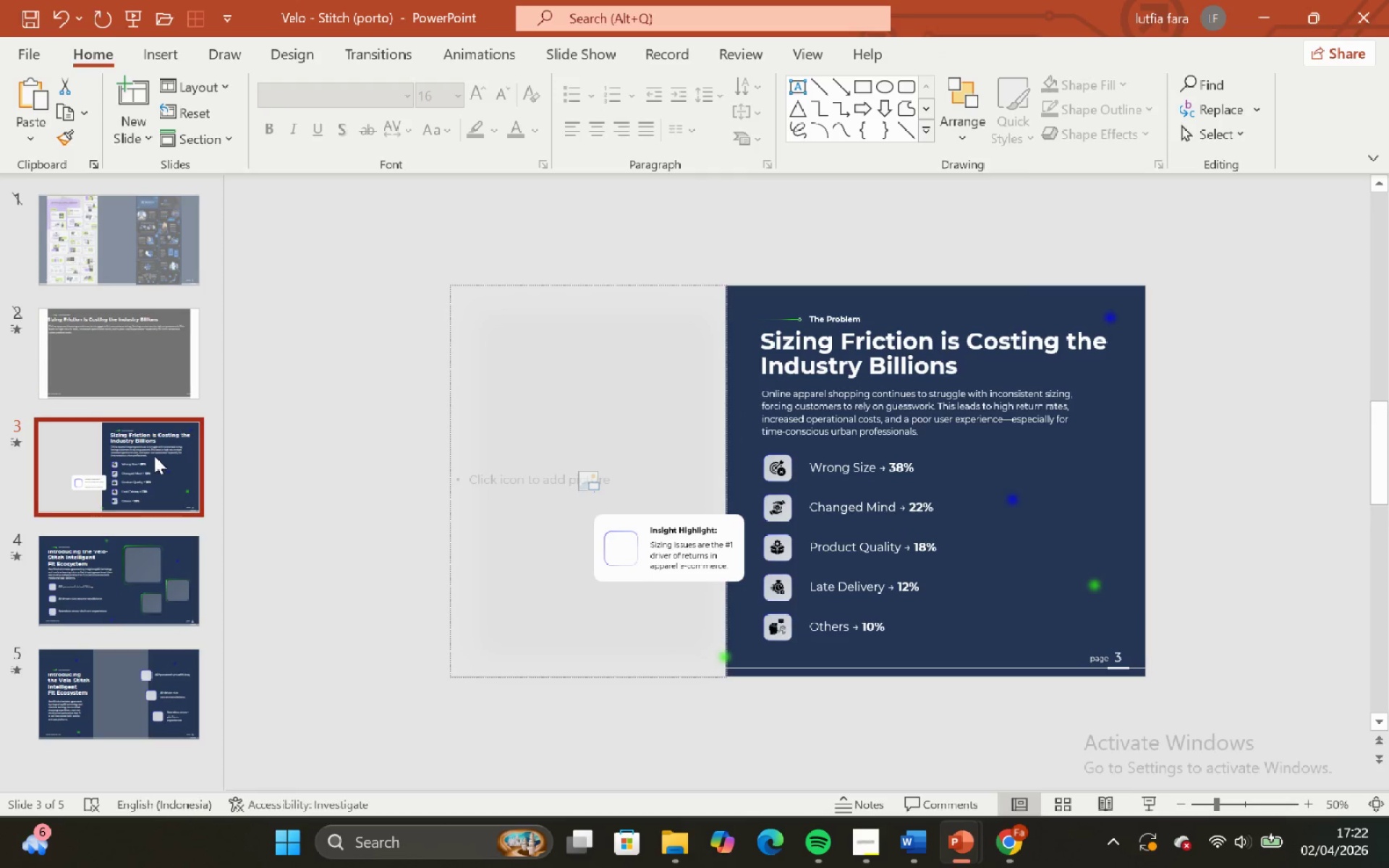 
key(Control+Shift+D)
 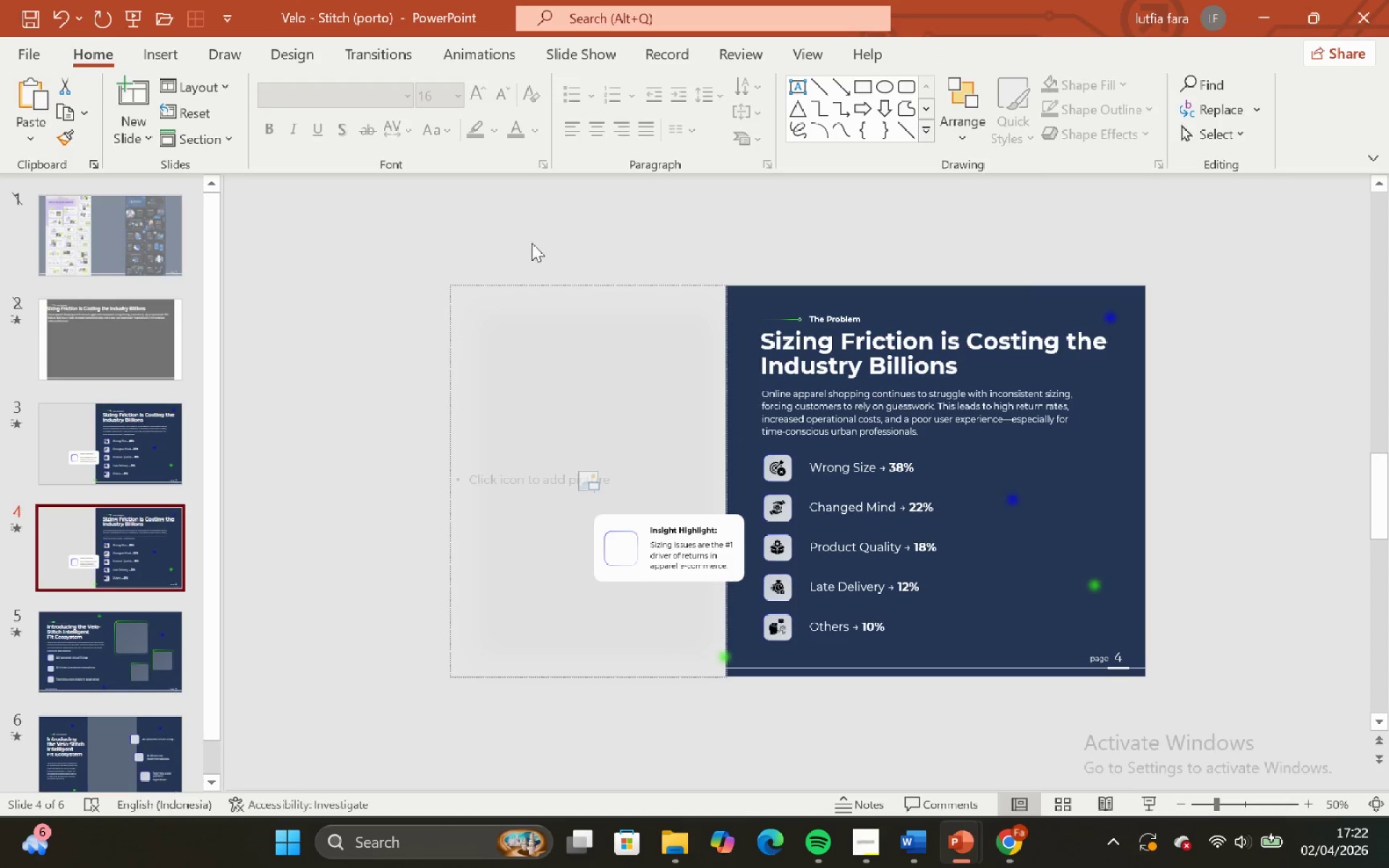 
left_click_drag(start_coordinate=[383, 242], to_coordinate=[1273, 766])
 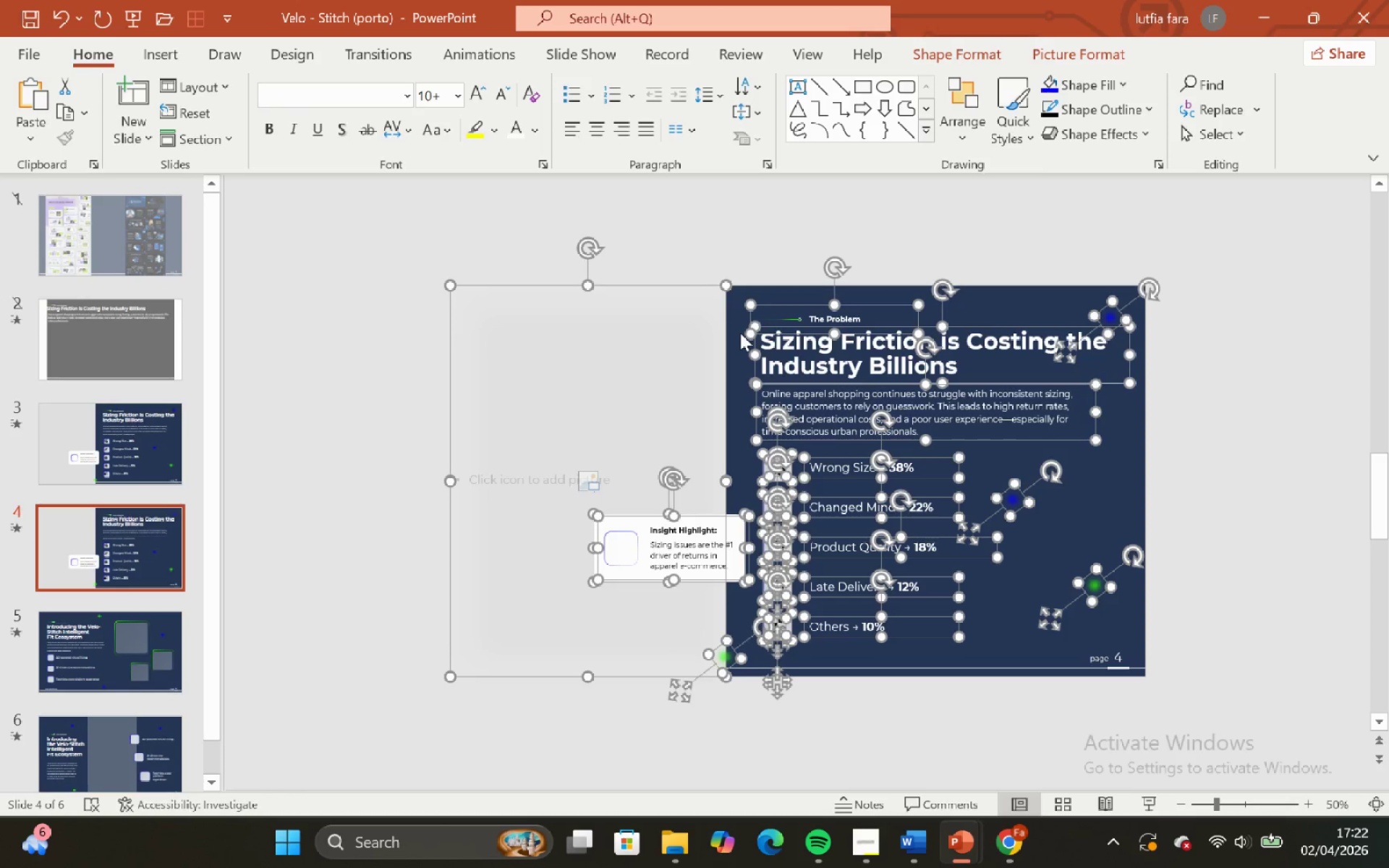 
key(Backspace)
 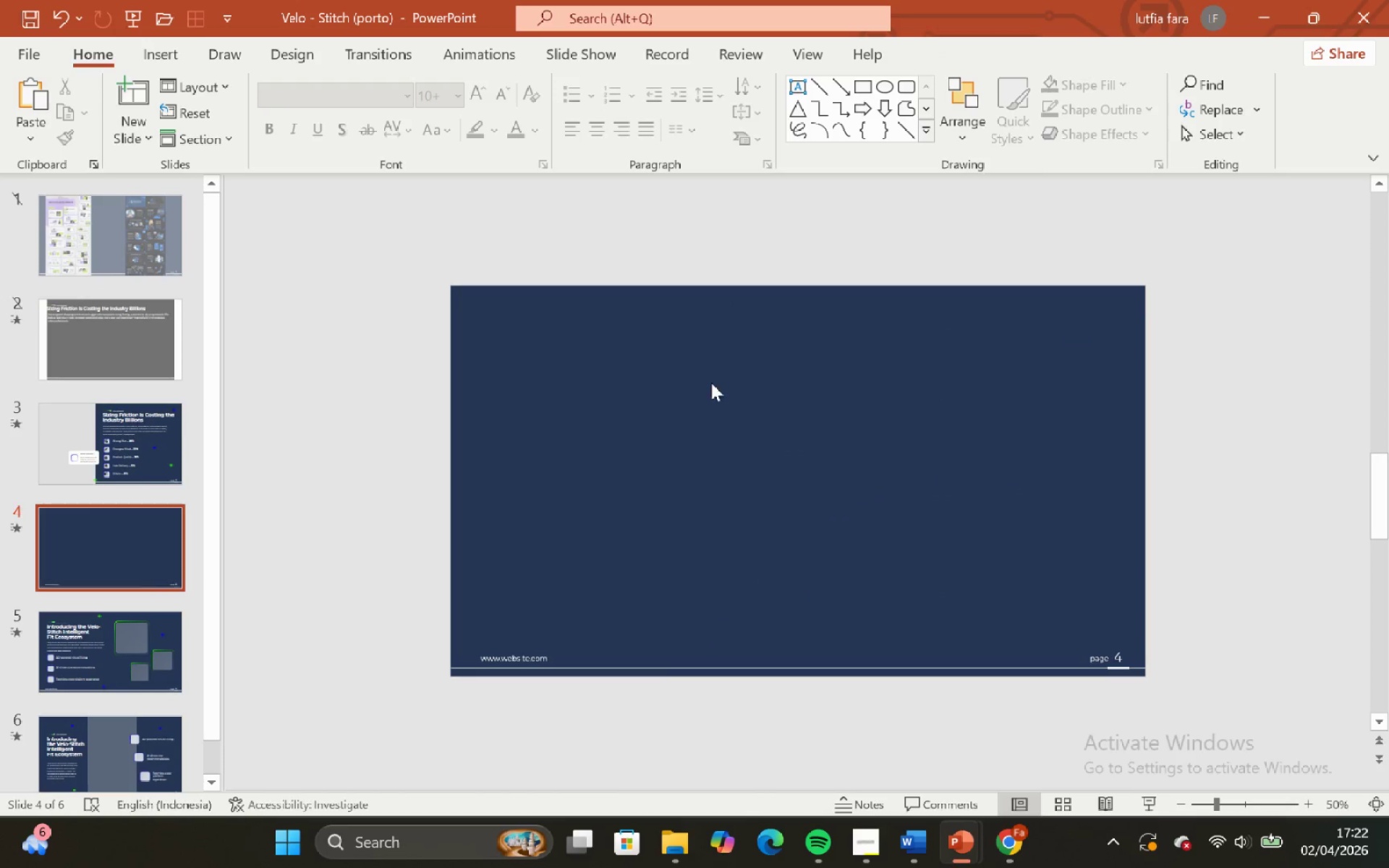 
left_click([692, 433])
 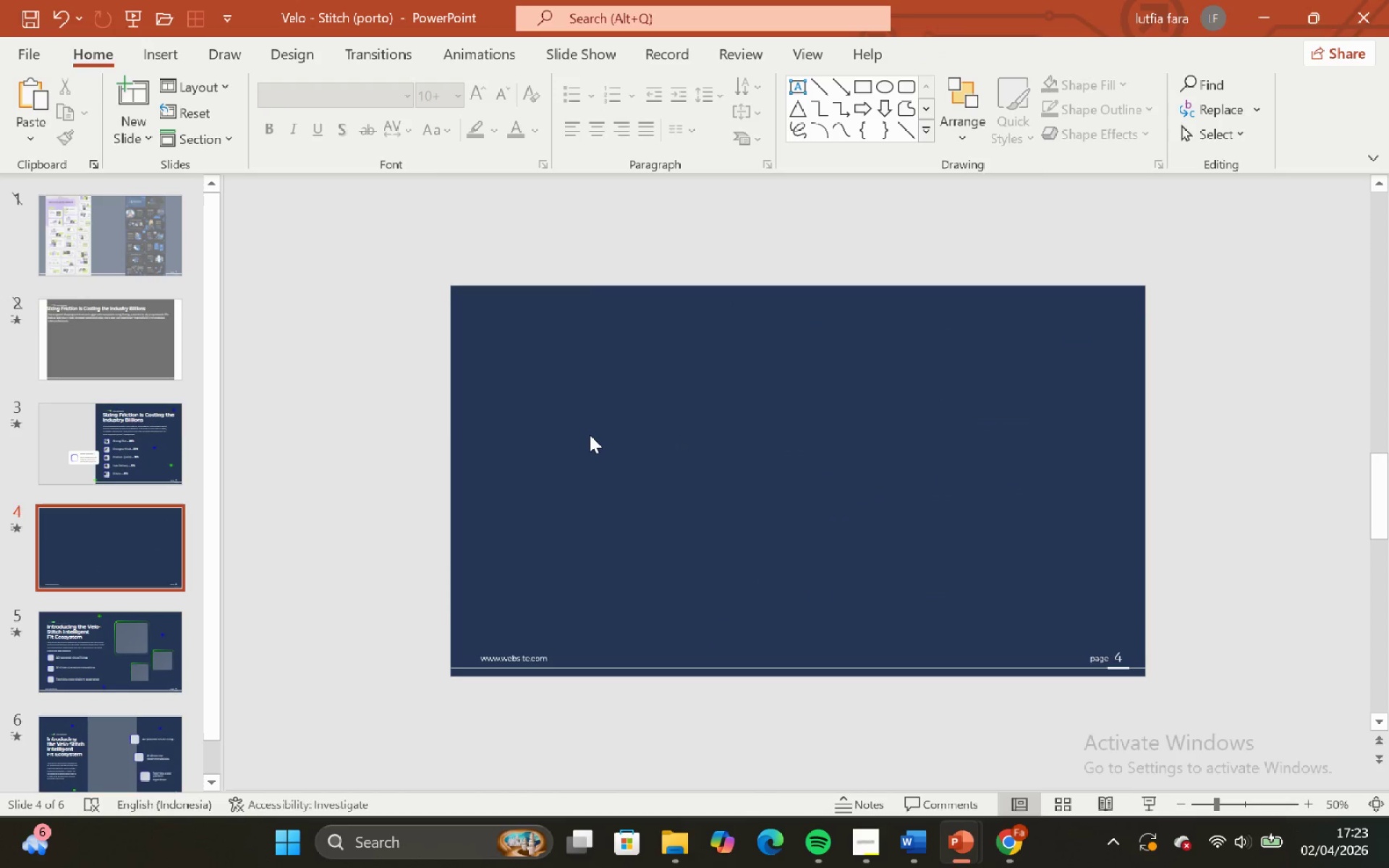 
key(Control+V)
 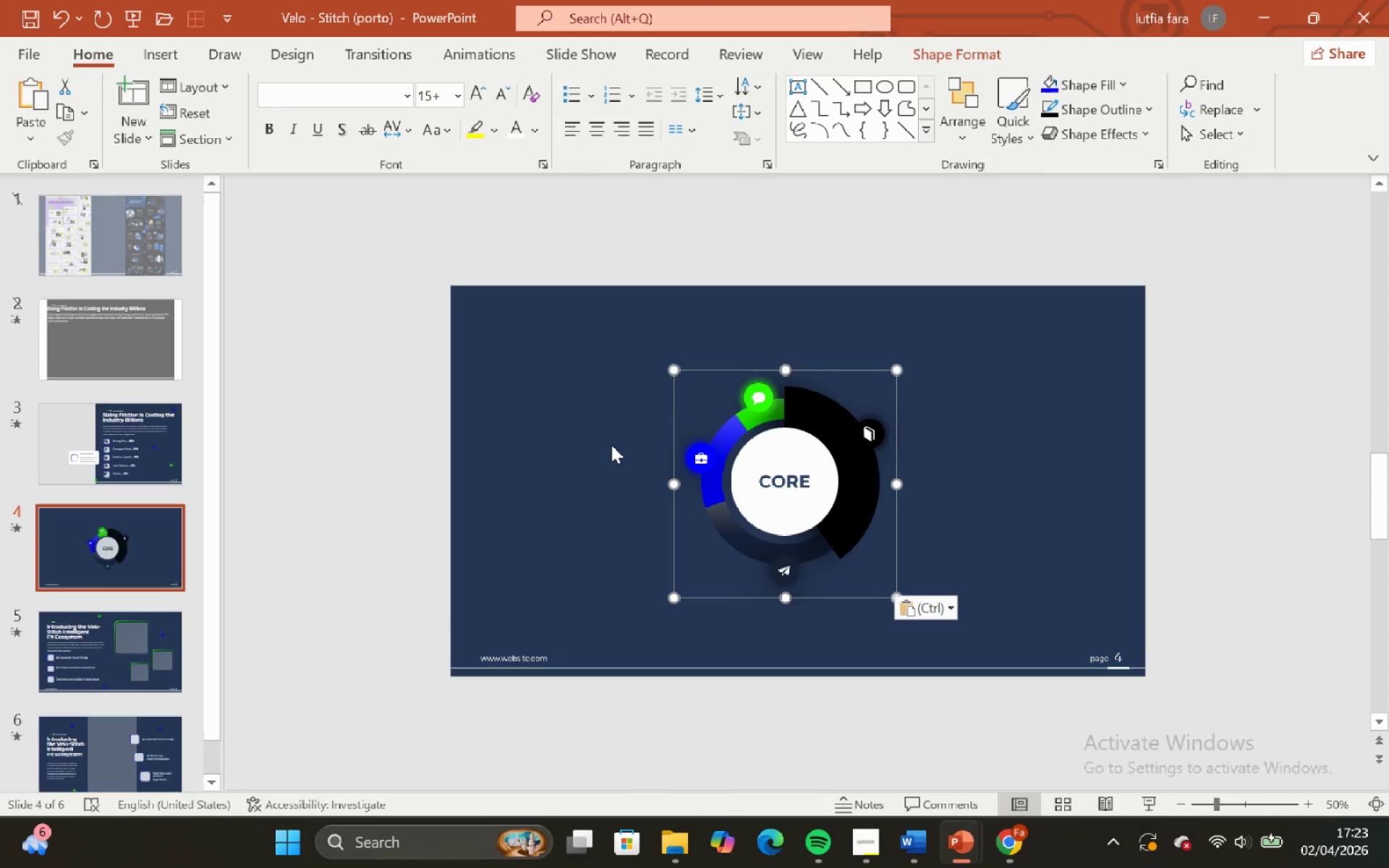 
left_click([611, 445])
 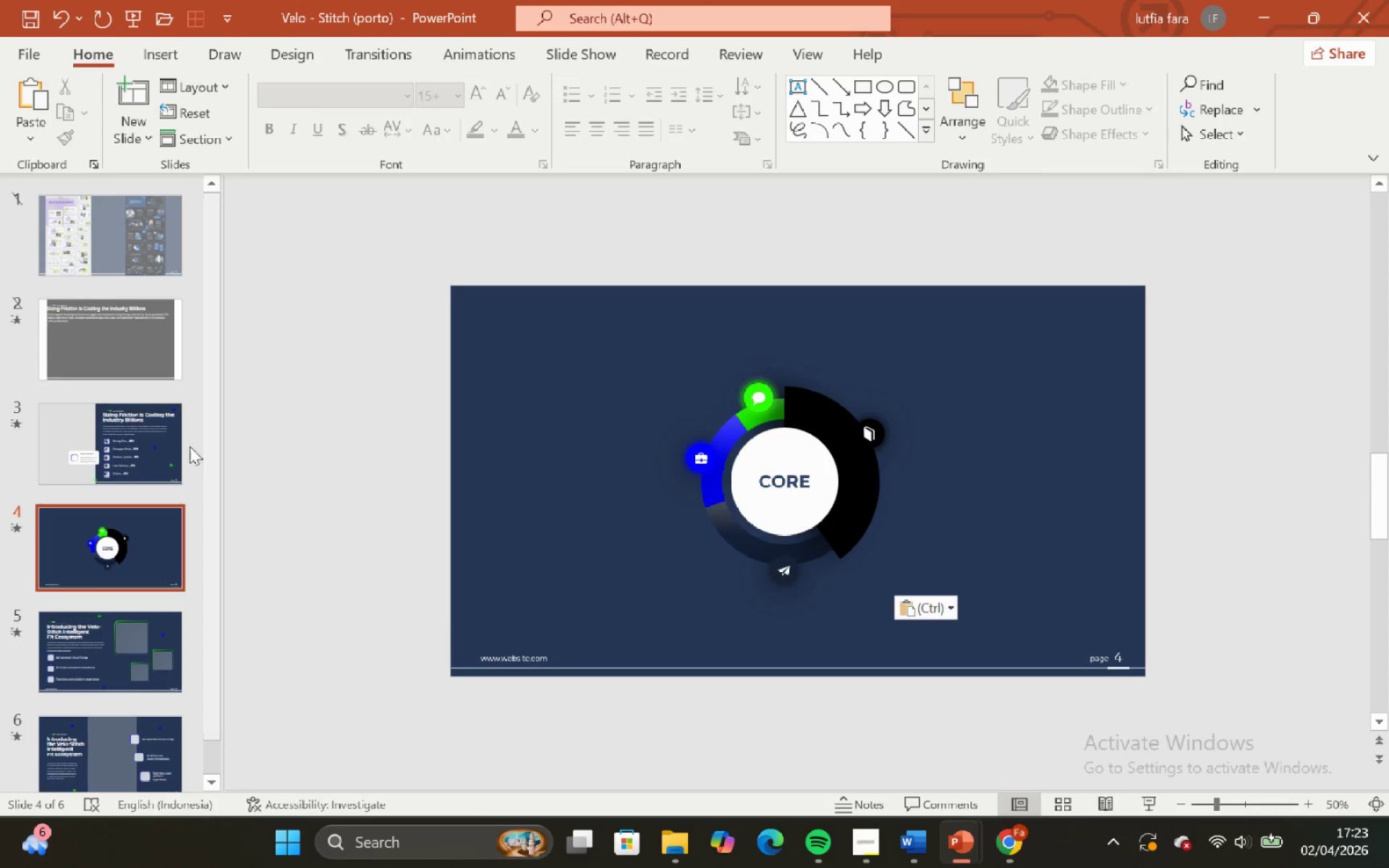 
left_click([135, 422])
 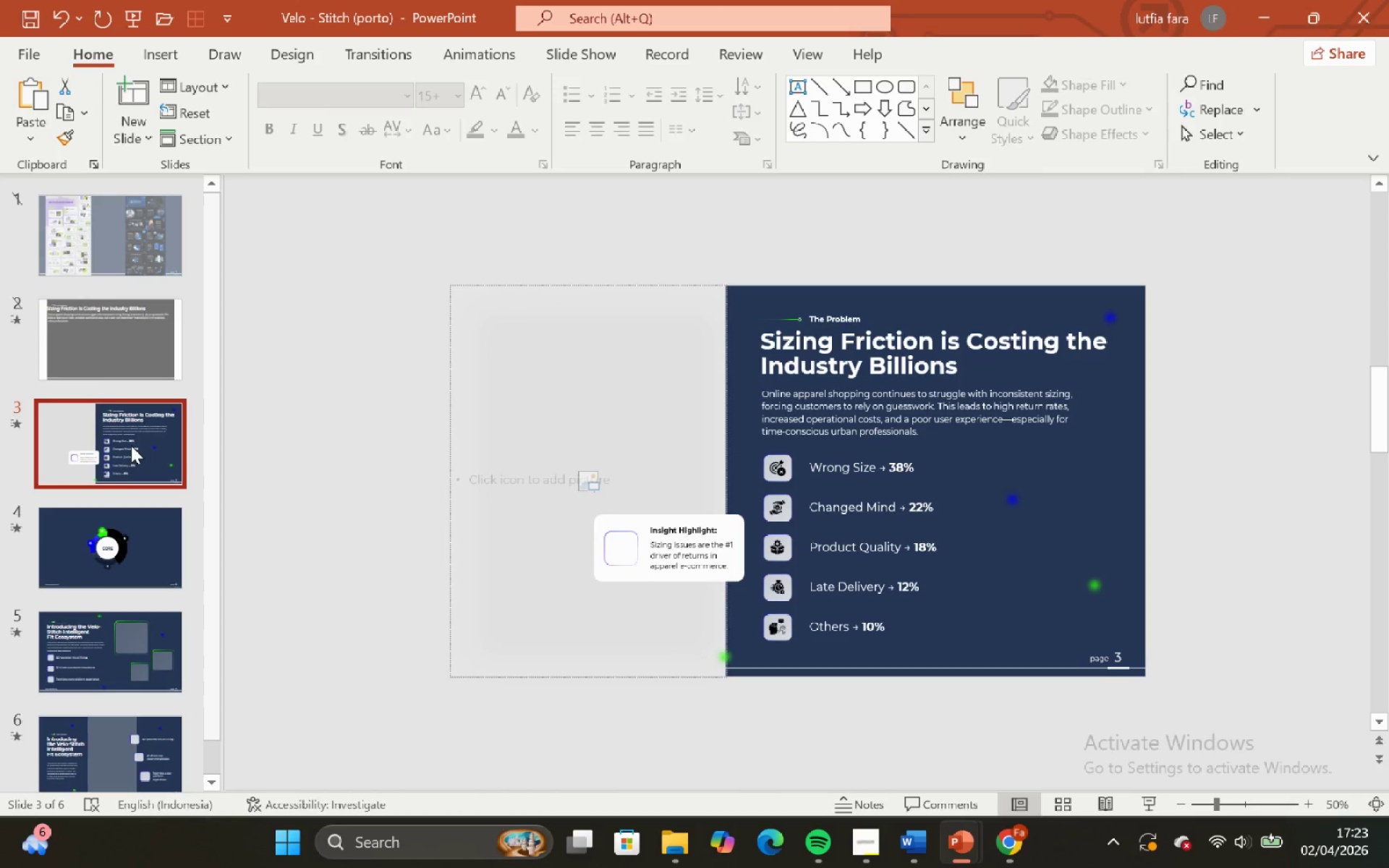 
left_click([561, 302])
 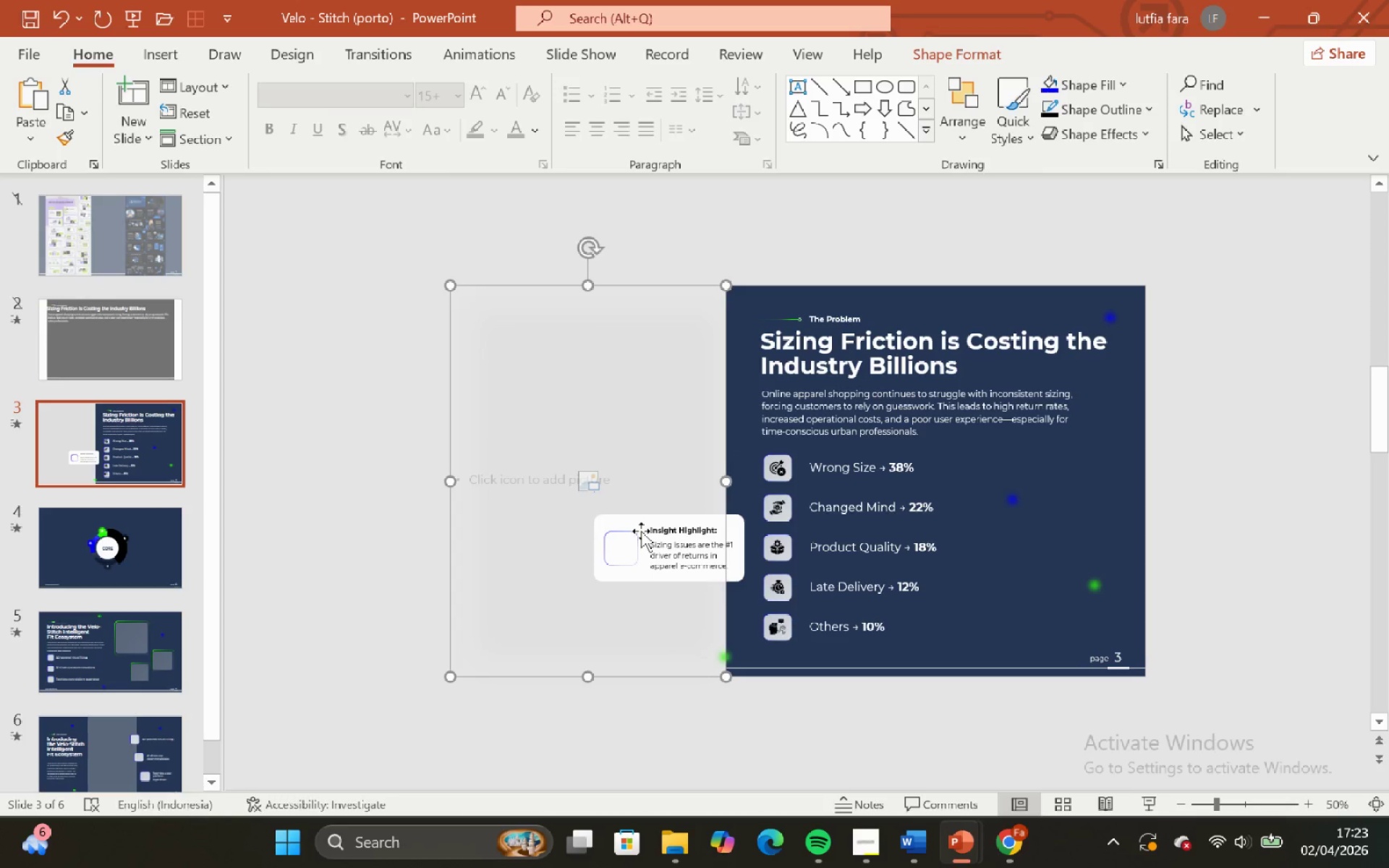 
hold_key(key=ShiftLeft, duration=1.52)
left_click([629, 551])
 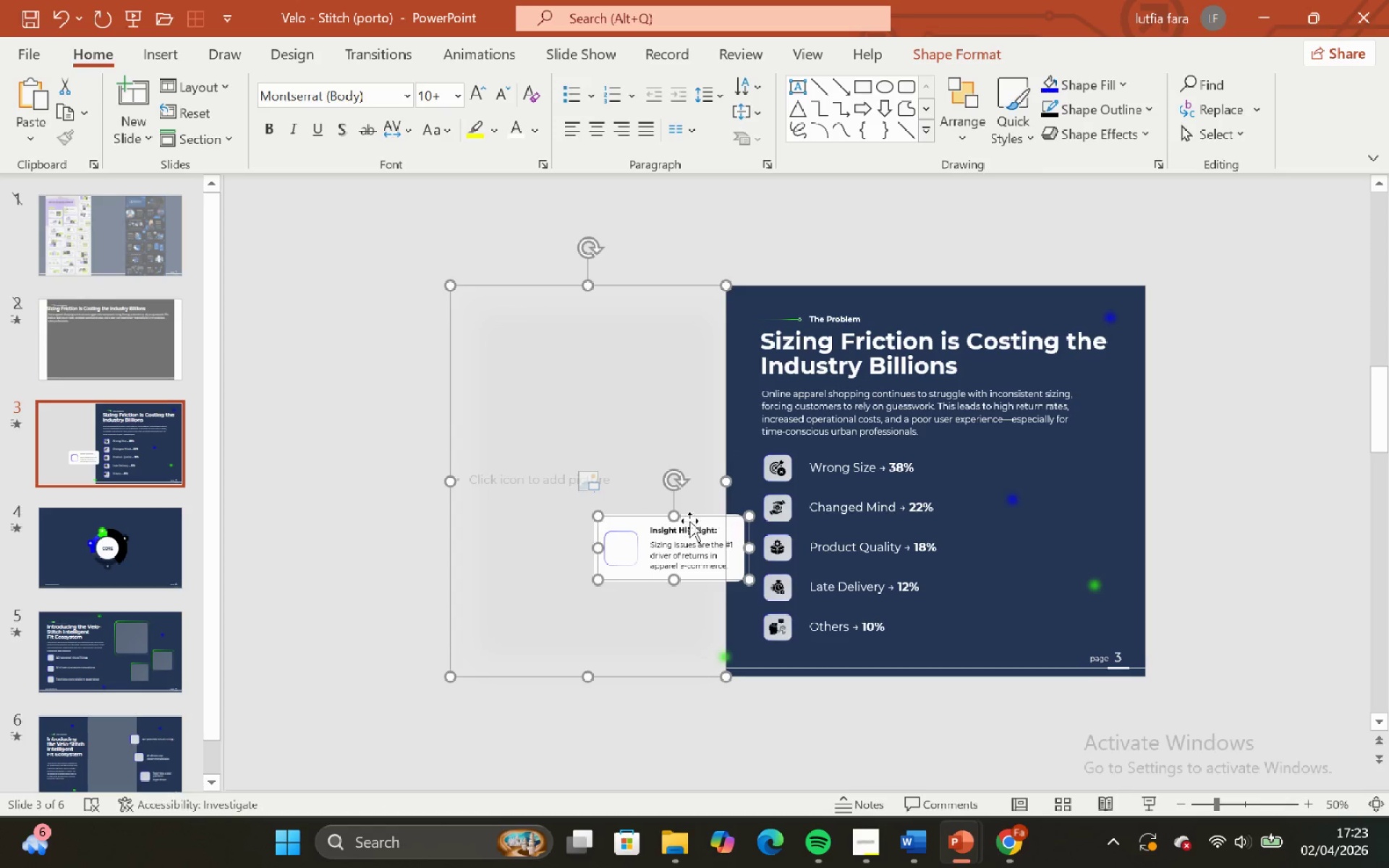 
hold_key(key=ShiftLeft, duration=1.52)
left_click([595, 527])
 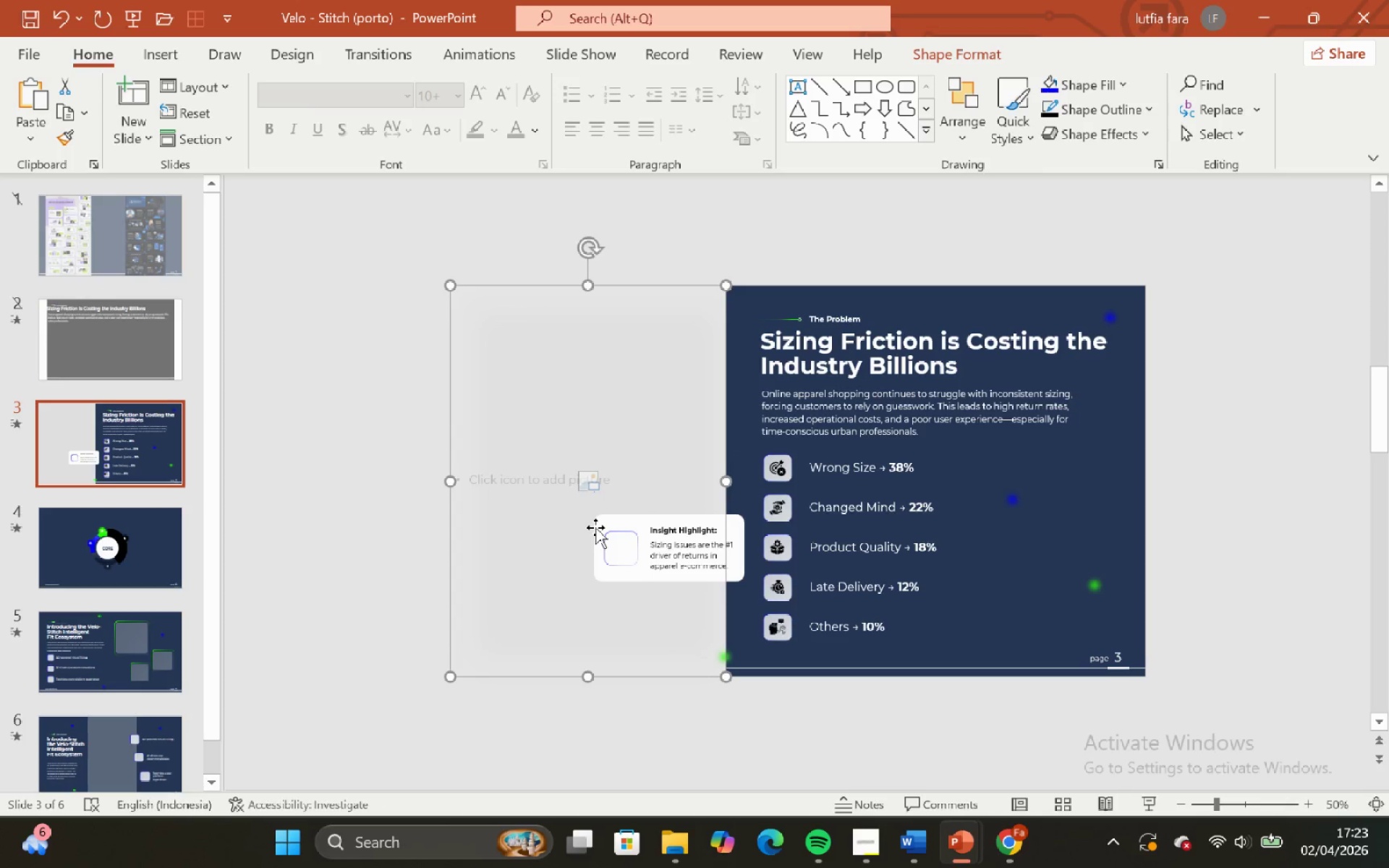 
hold_key(key=ShiftLeft, duration=1.38)
left_click([595, 528])
 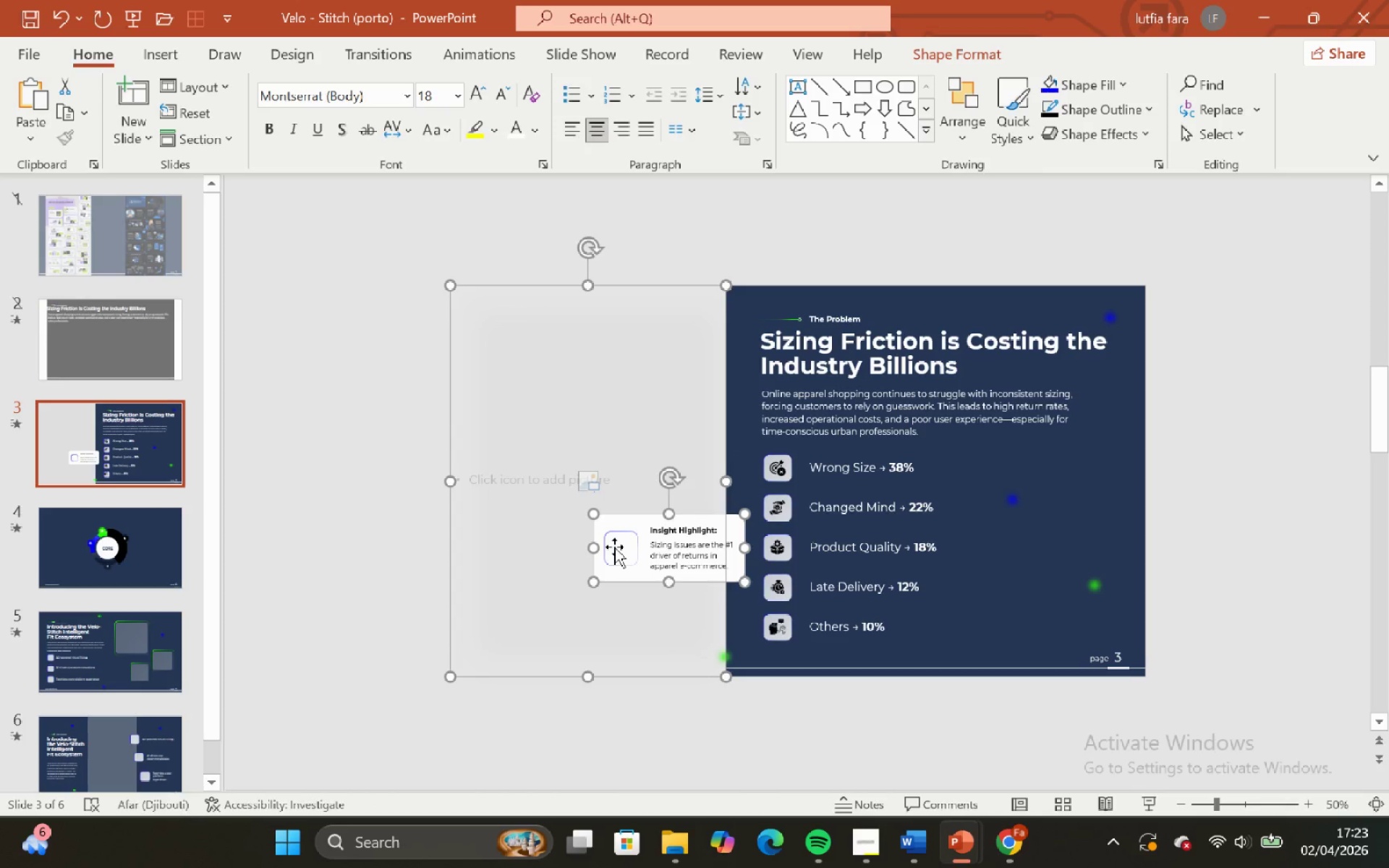 
left_click([614, 547])
 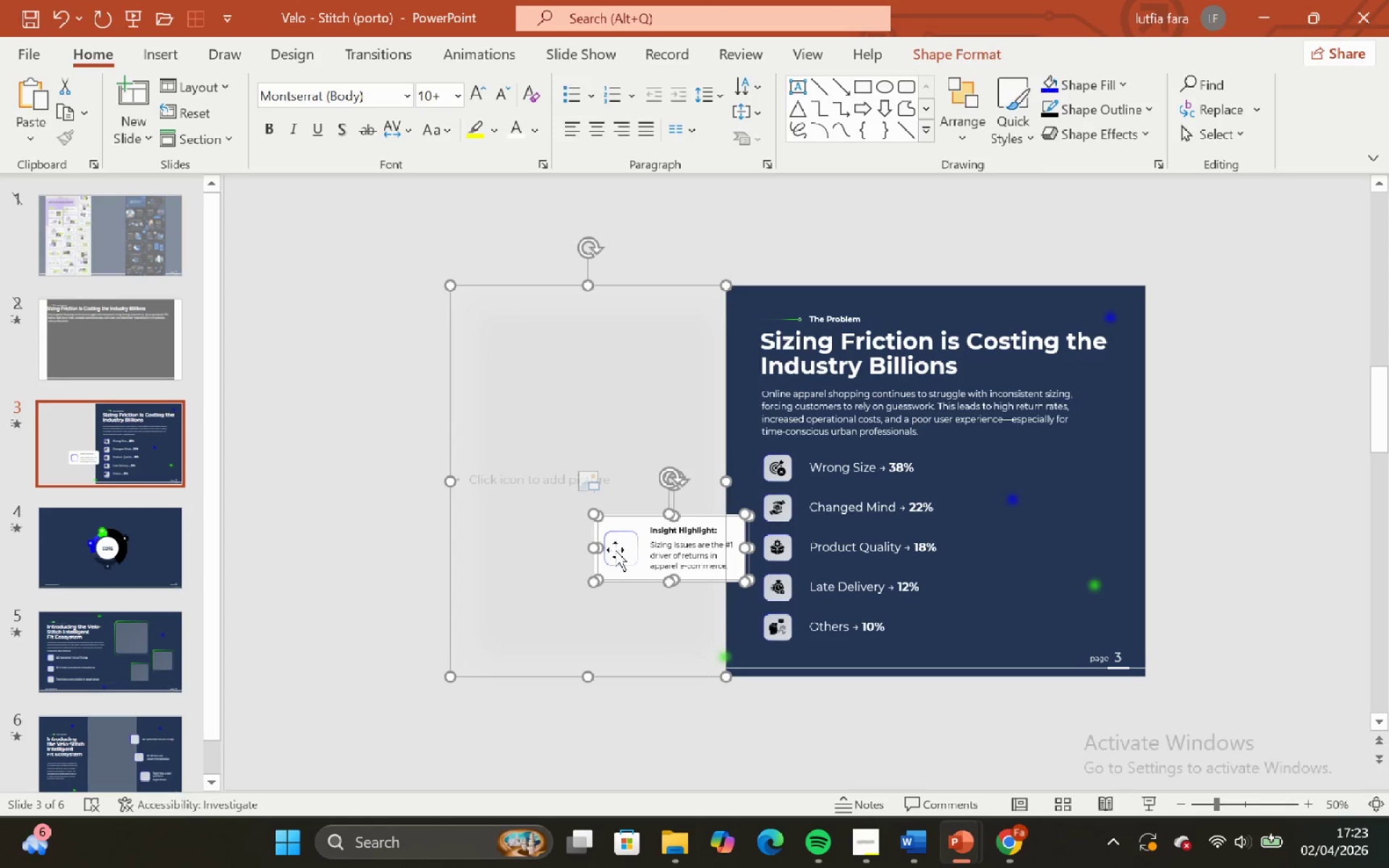 
key(Control+C)
 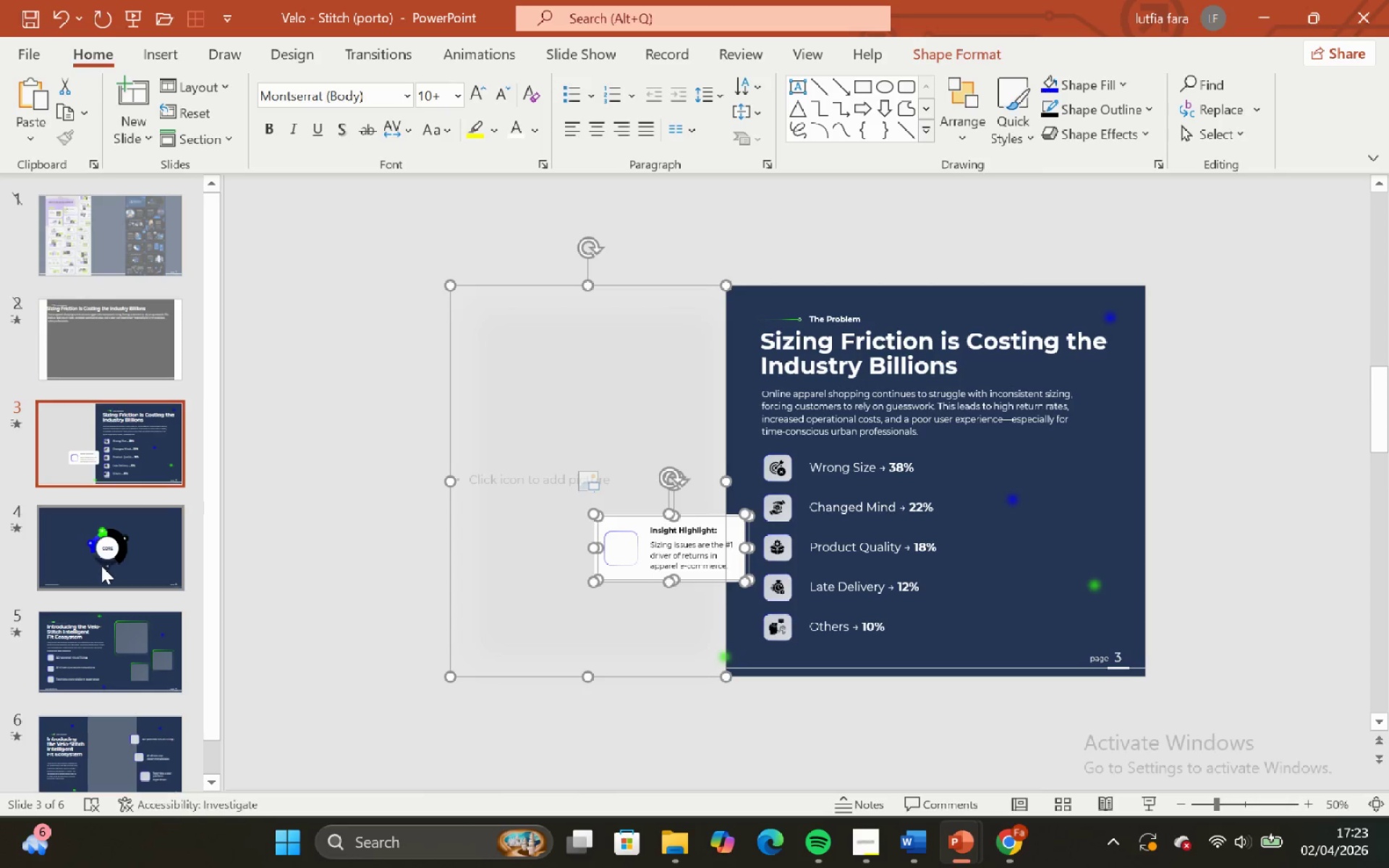 
left_click([101, 566])
 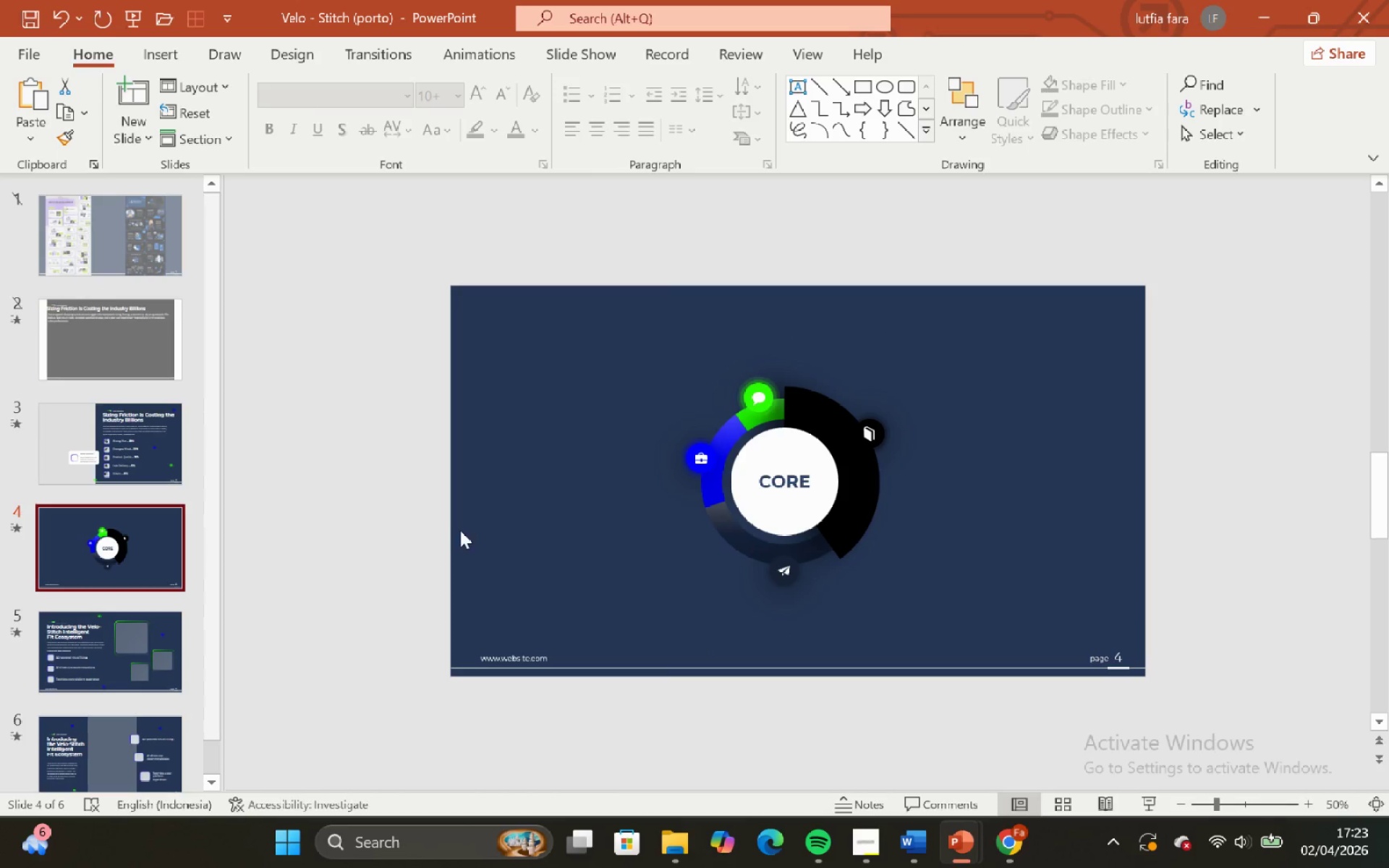 
key(Control+V)
 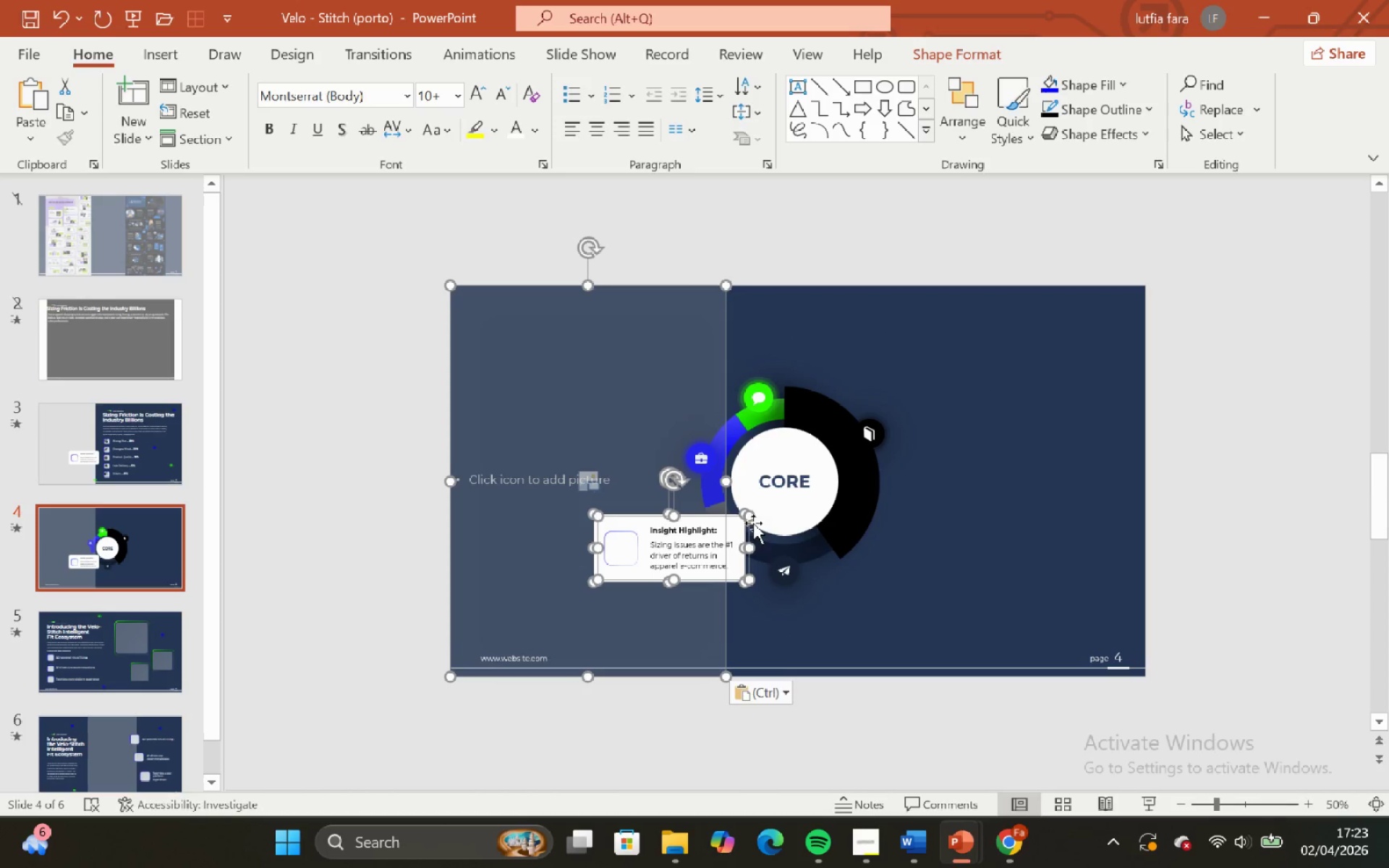 
left_click([776, 340])
 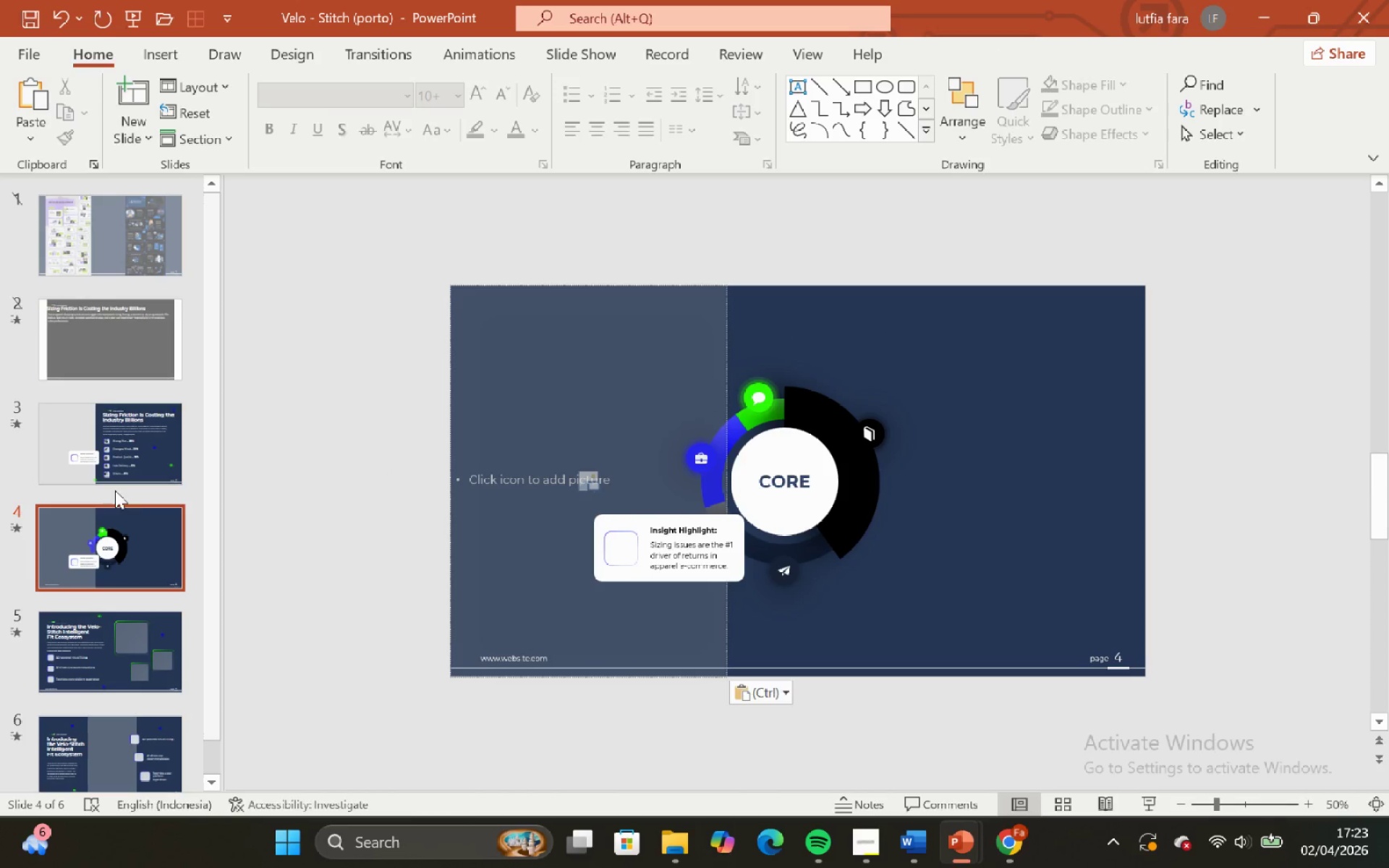 
left_click([105, 479])
 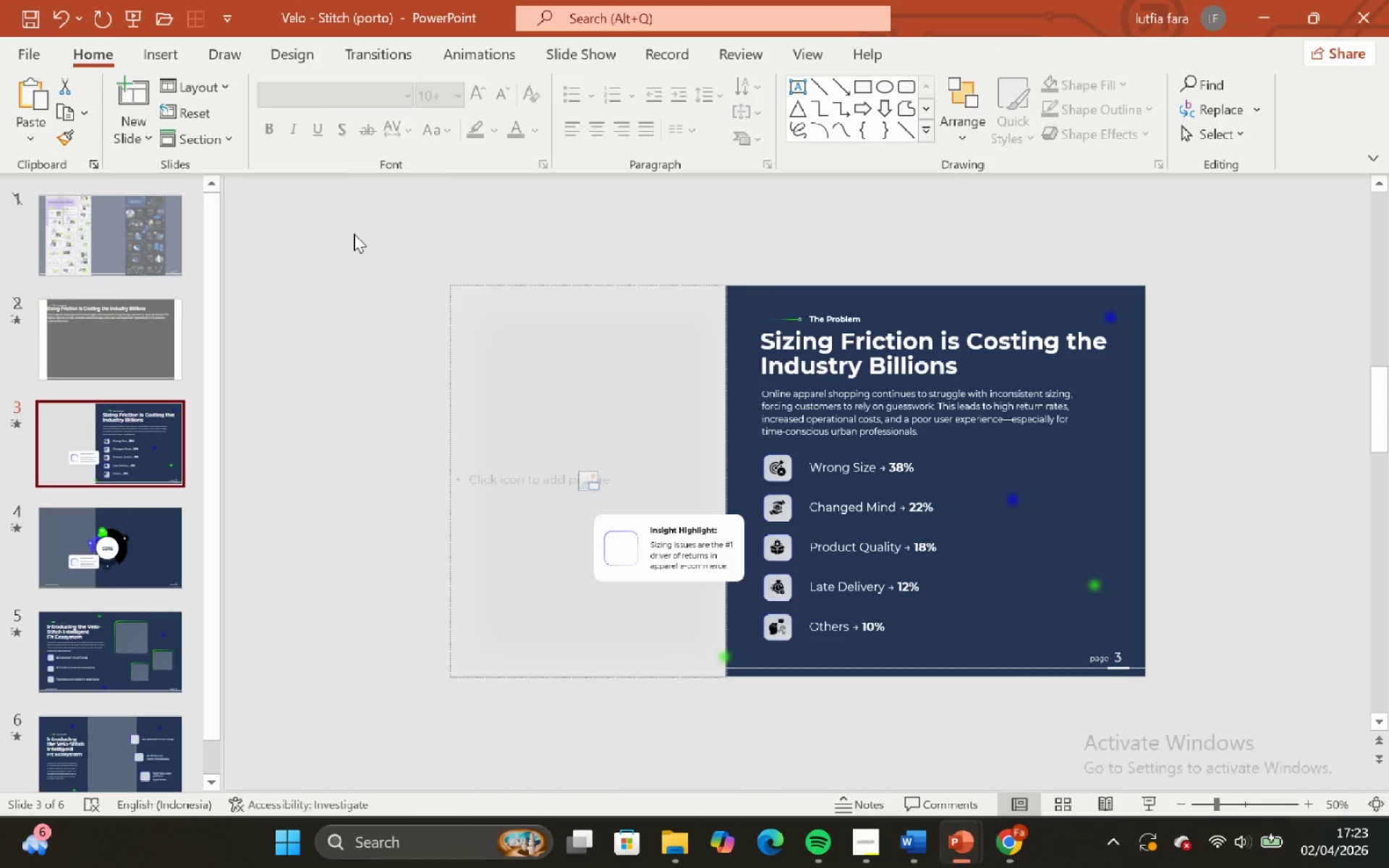 
left_click_drag(start_coordinate=[354, 230], to_coordinate=[786, 773])
 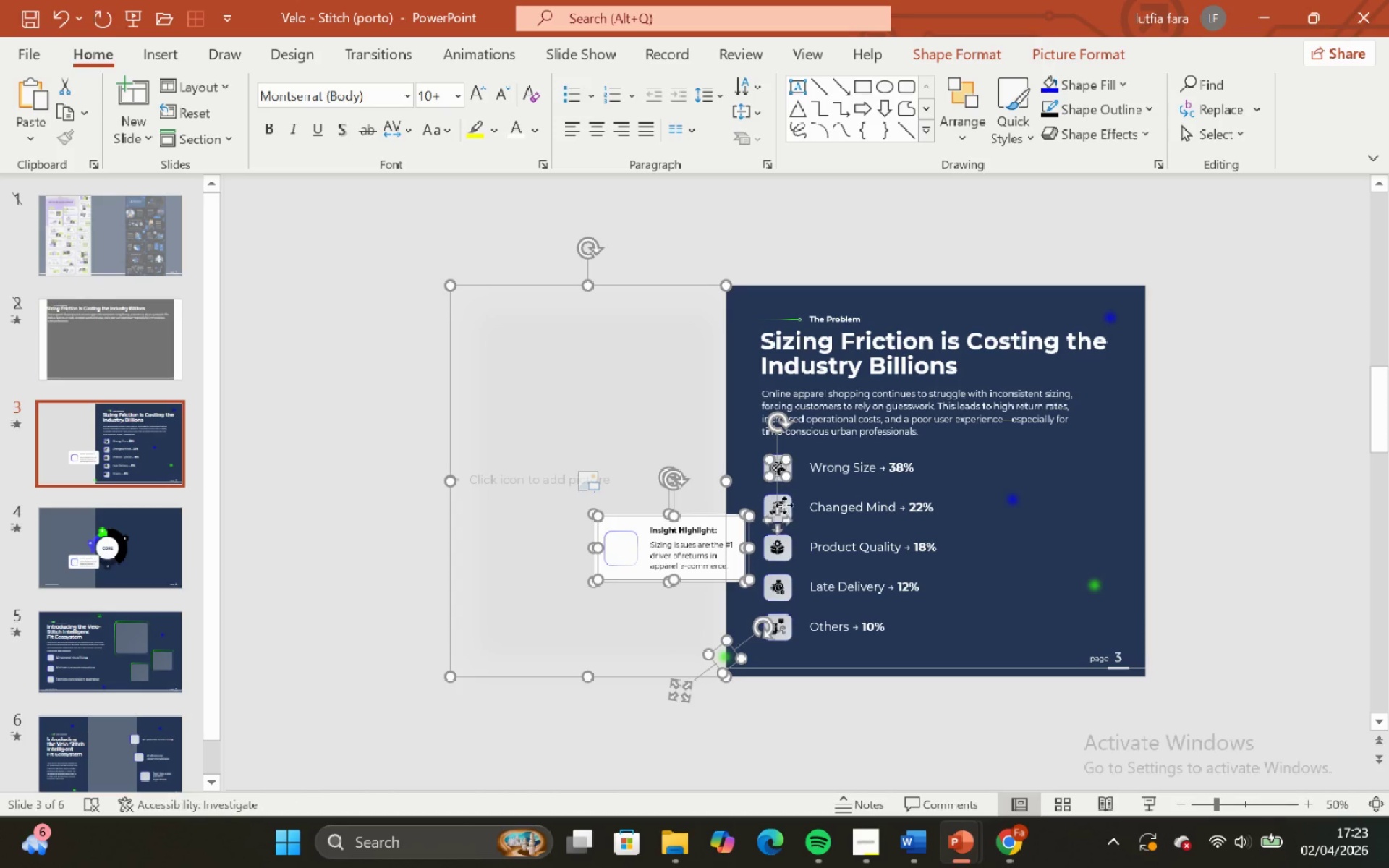 
hold_key(key=ShiftLeft, duration=0.48)
left_click([778, 519])
 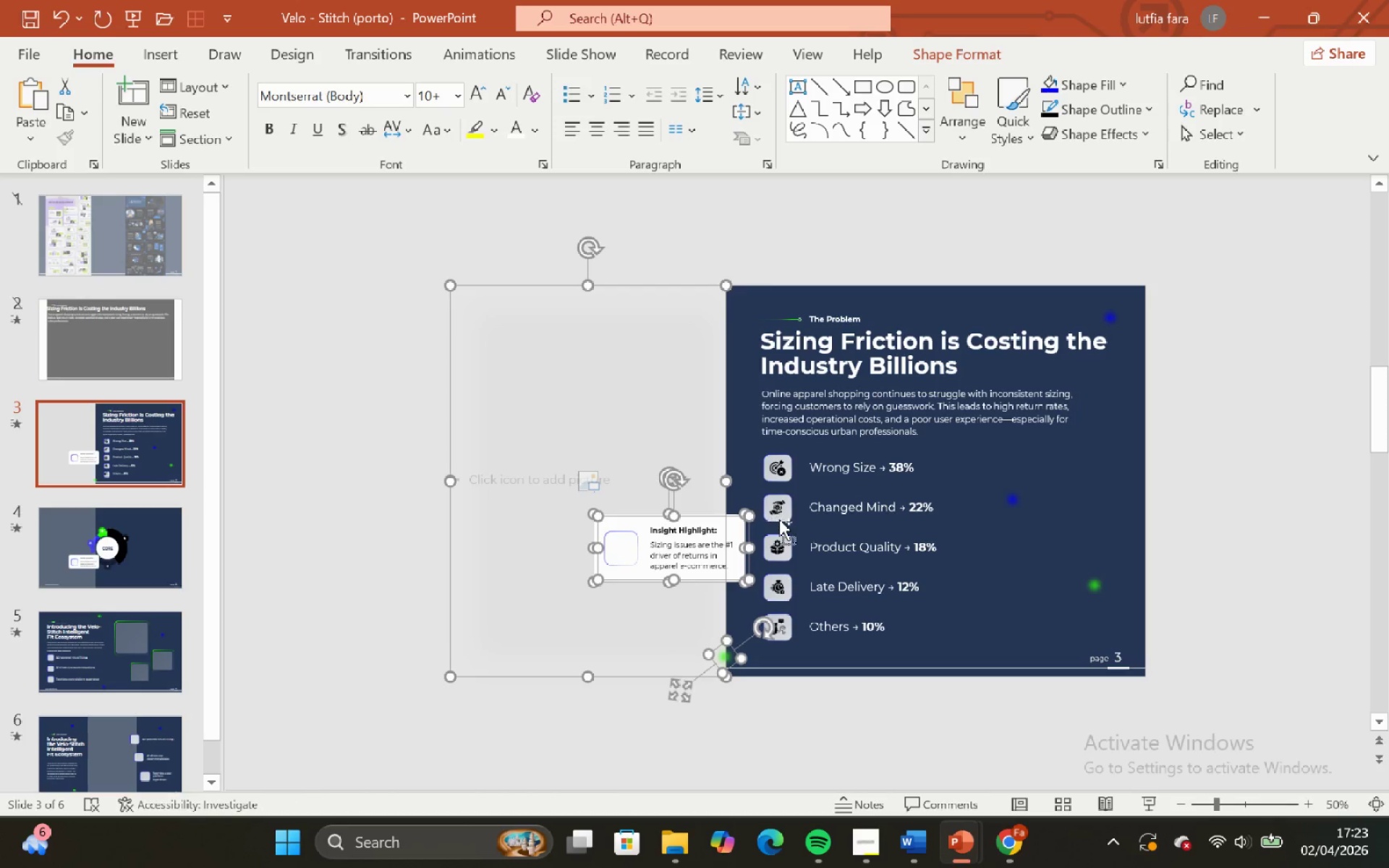 
key(Control+C)
 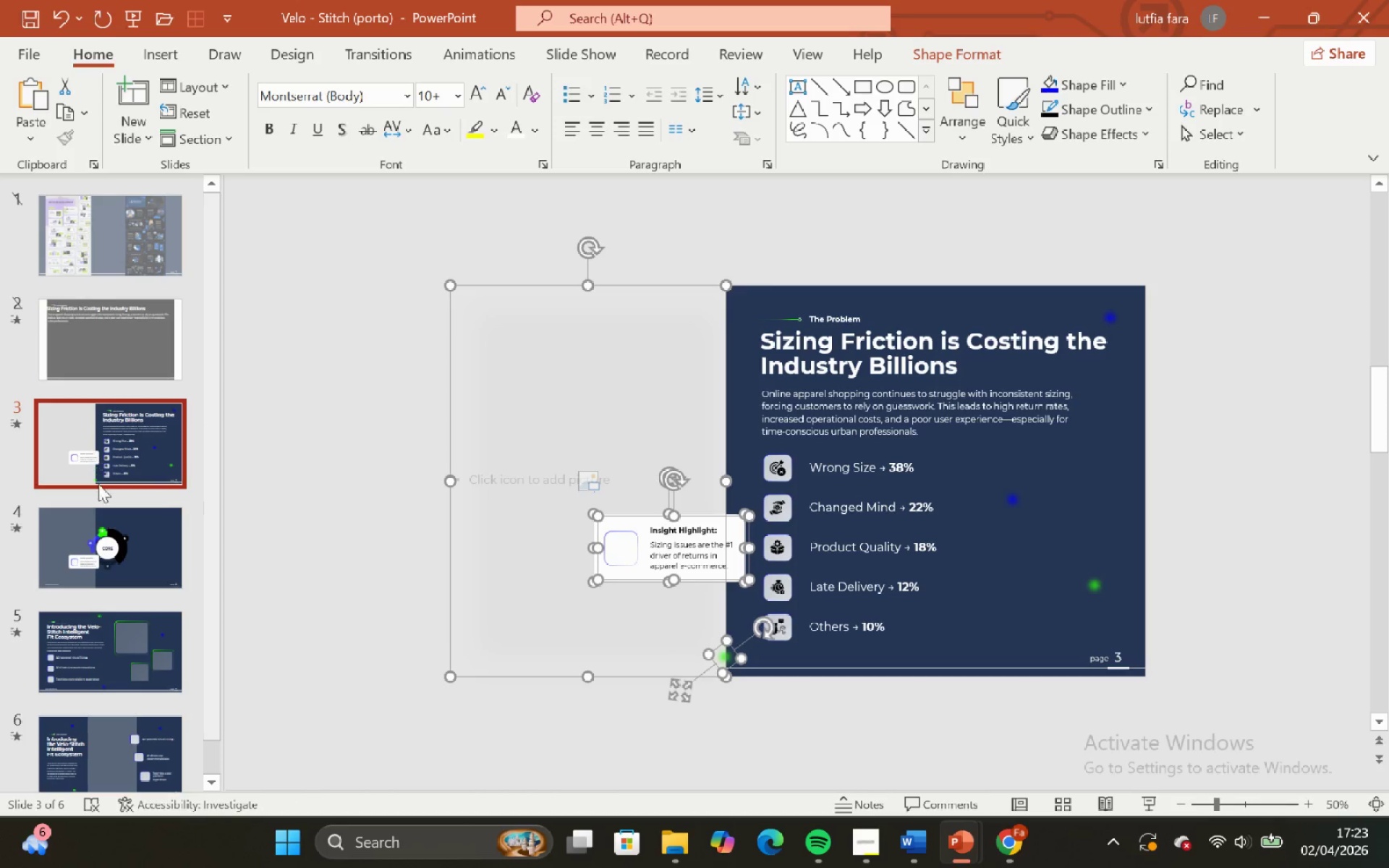 
left_click([107, 541])
 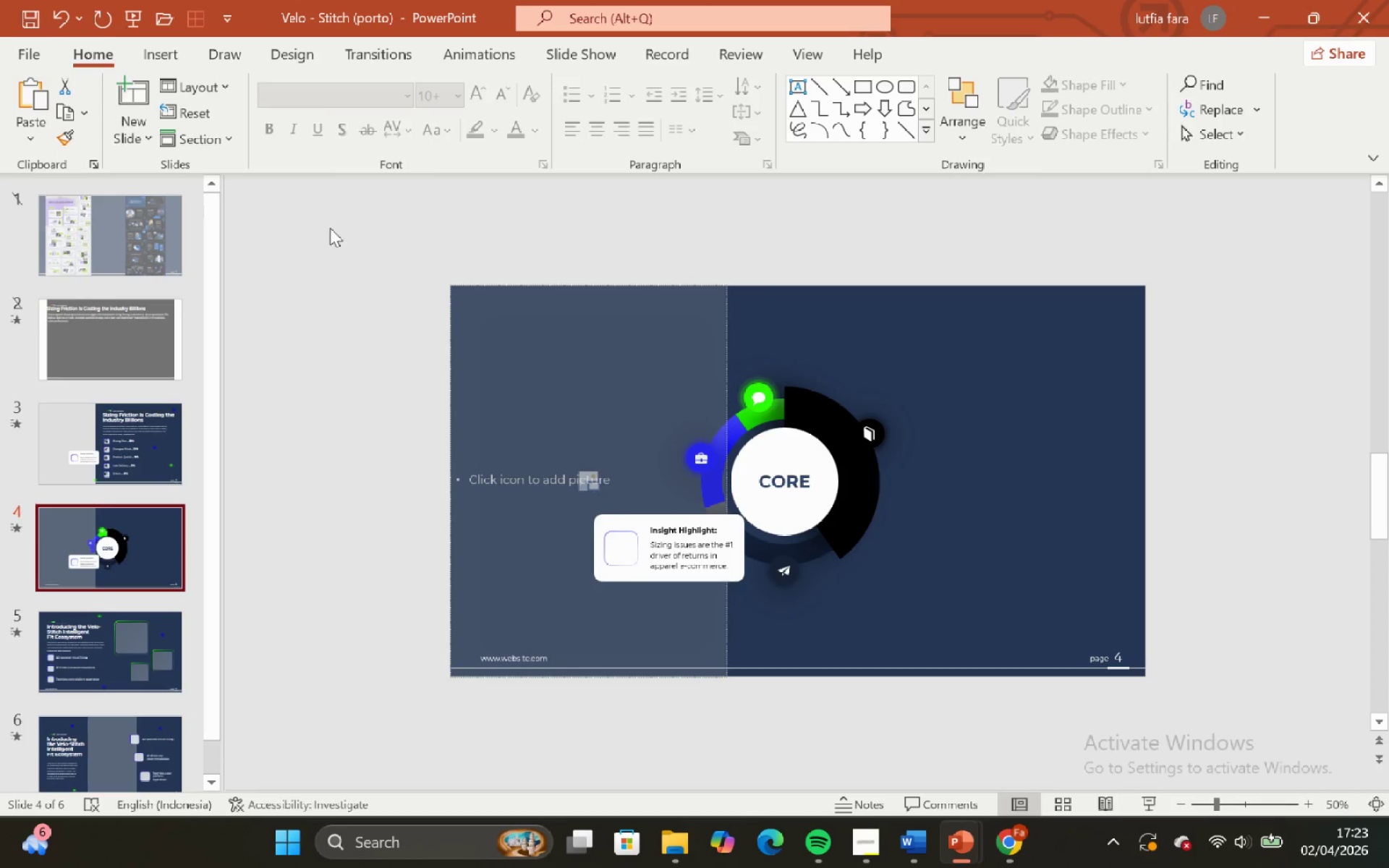 
left_click_drag(start_coordinate=[331, 222], to_coordinate=[778, 738])
 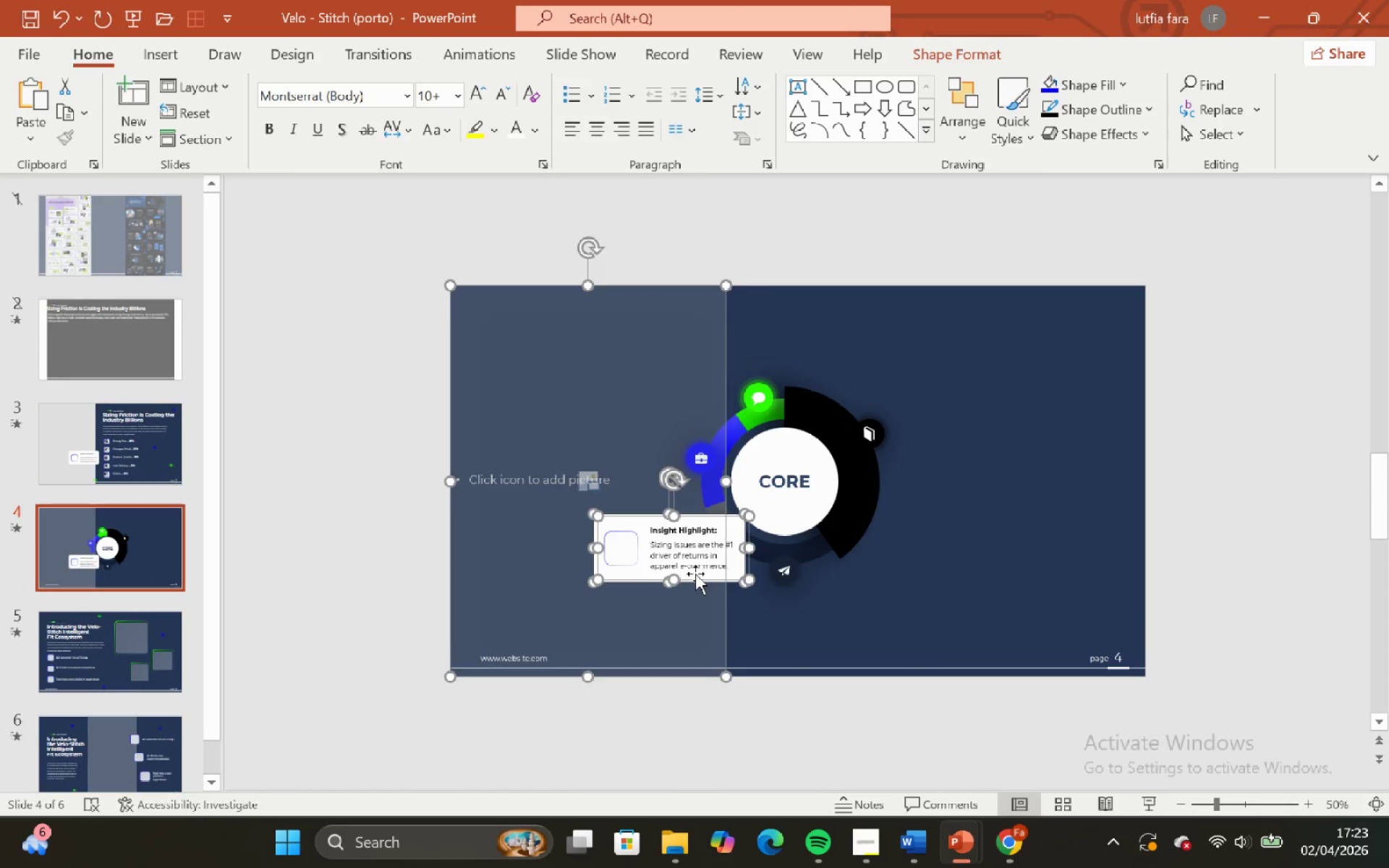 
key(Backspace)
 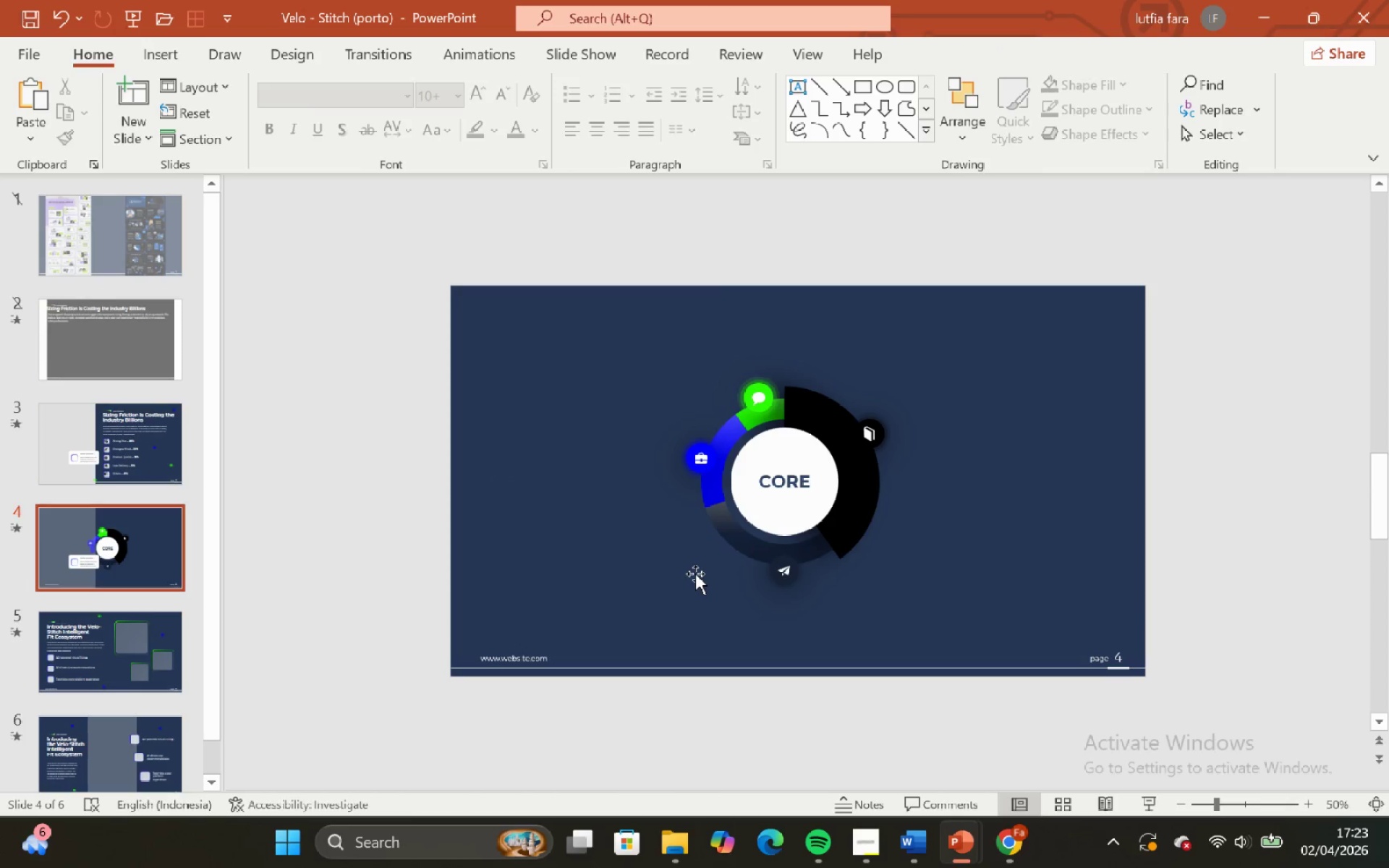 
key(Control+V)
 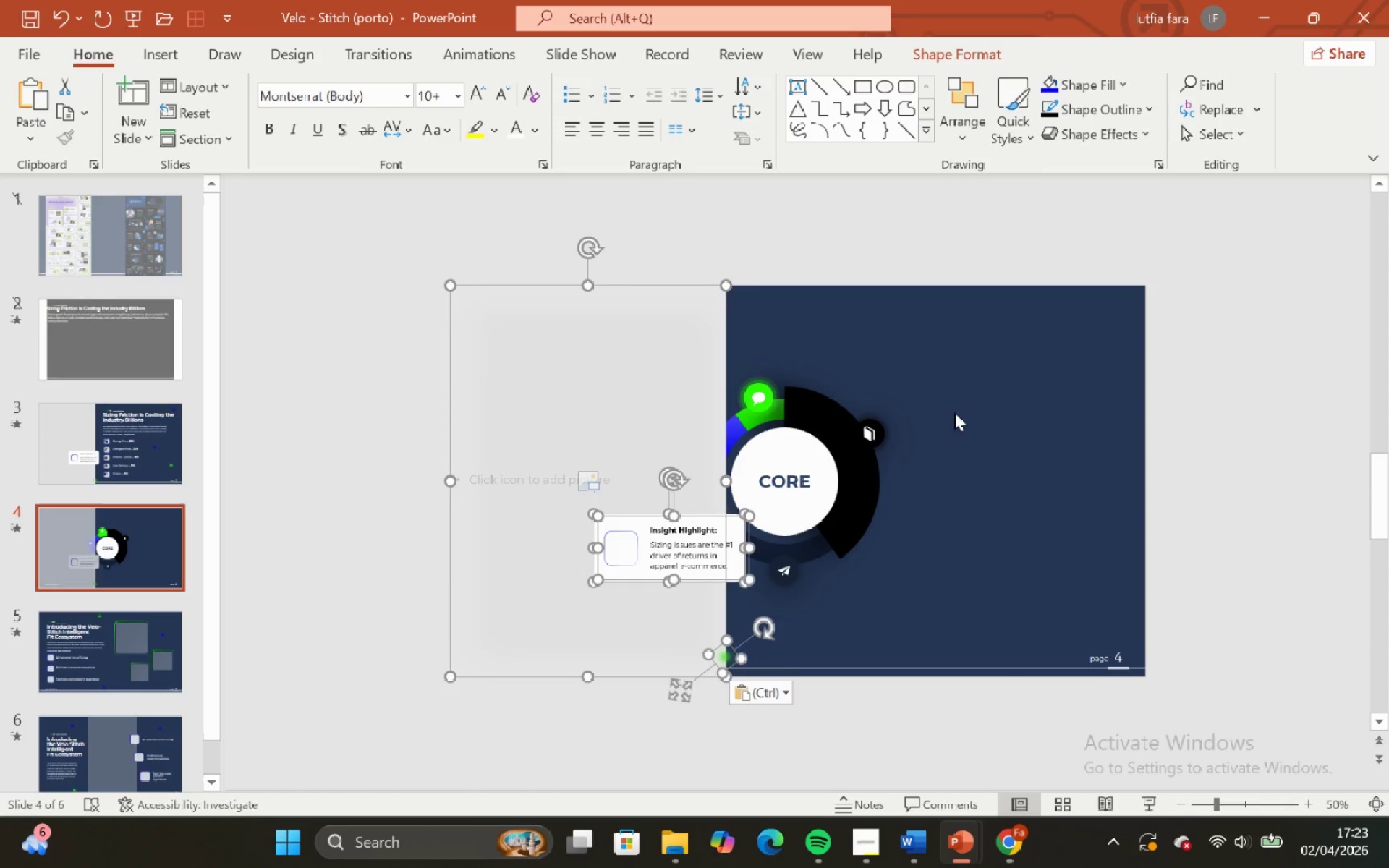 
left_click([952, 383])
 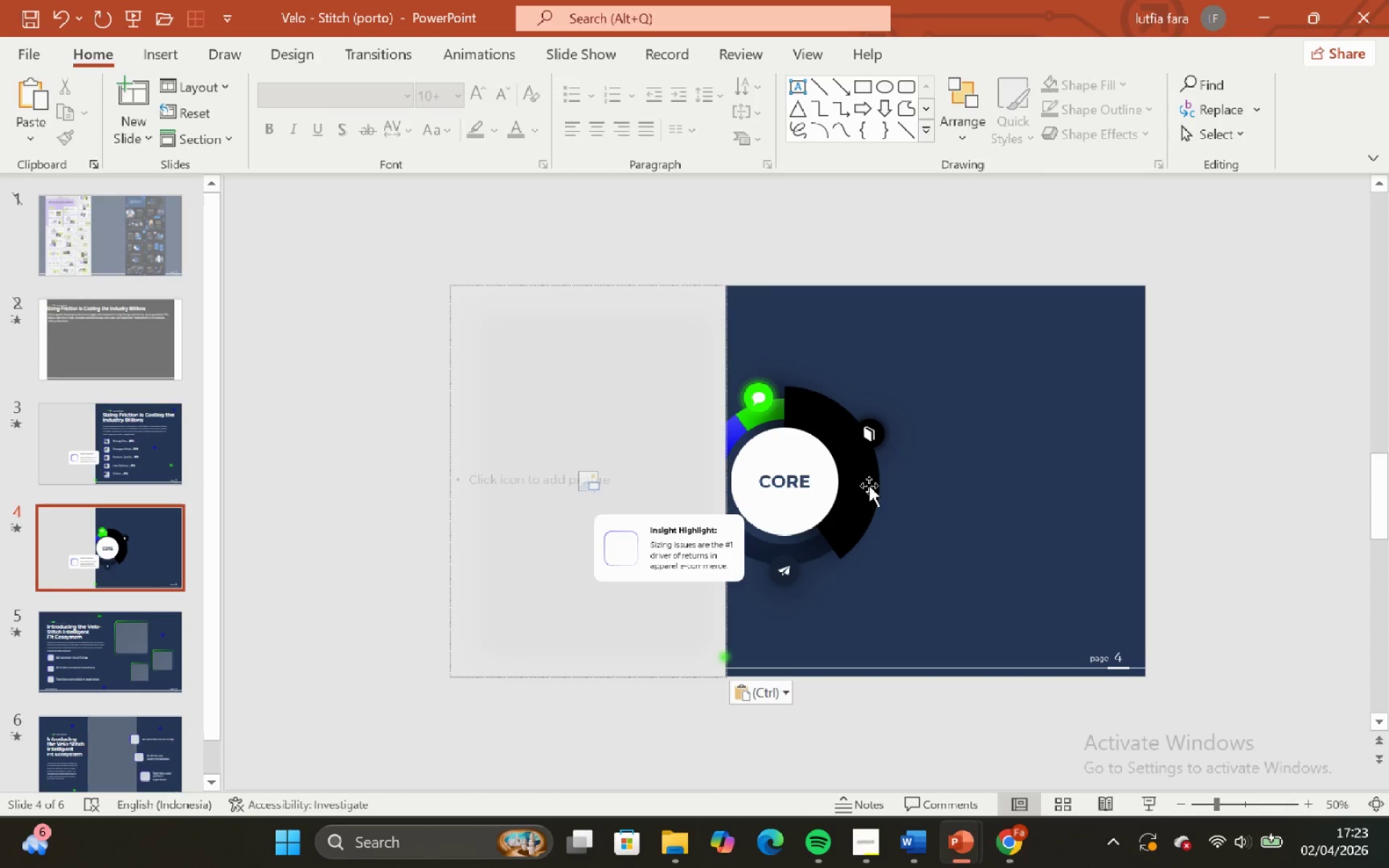 
left_click([863, 480])
 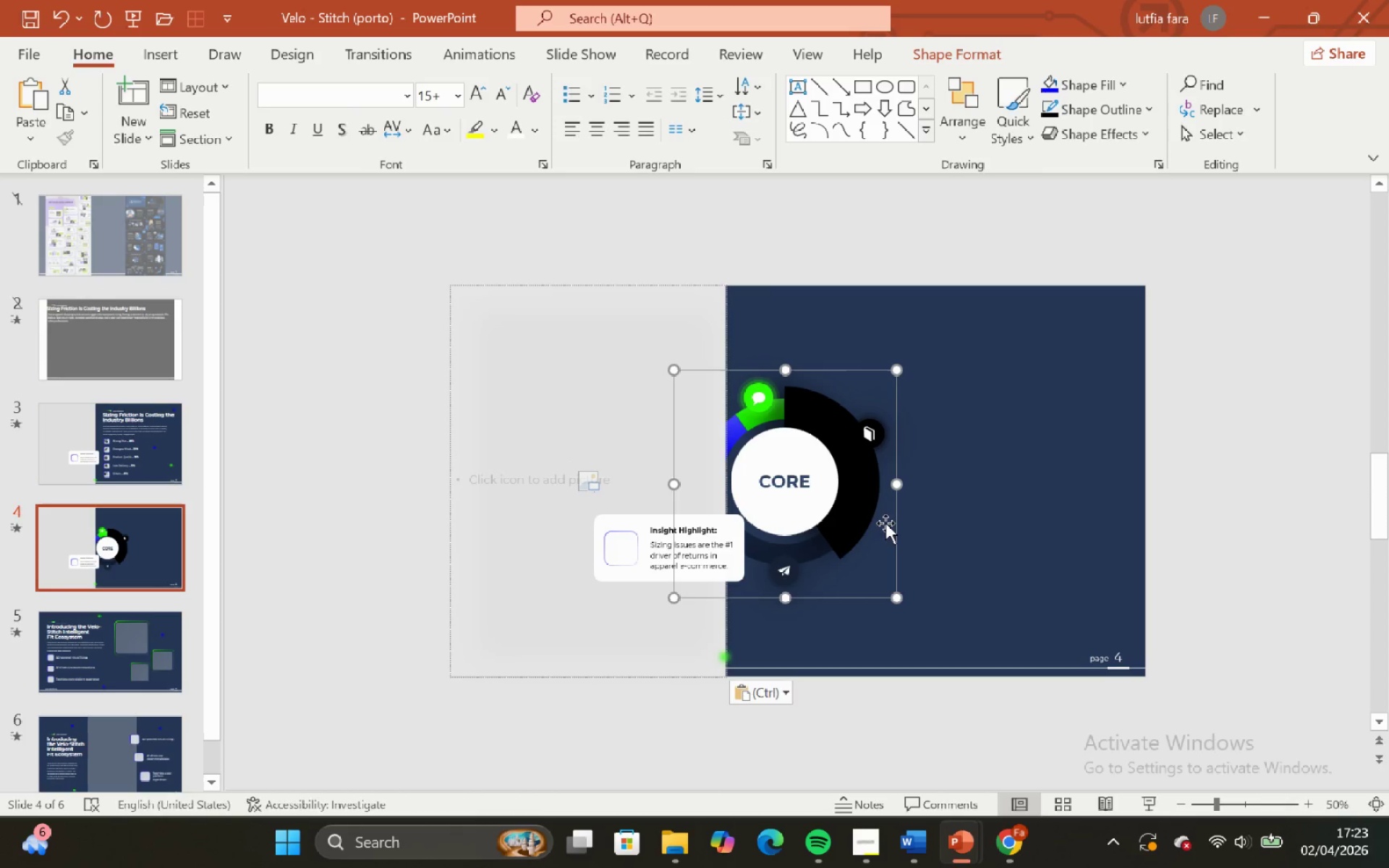 
hold_key(key=ShiftLeft, duration=0.78)
left_click_drag(start_coordinate=[892, 527], to_coordinate=[980, 524])
 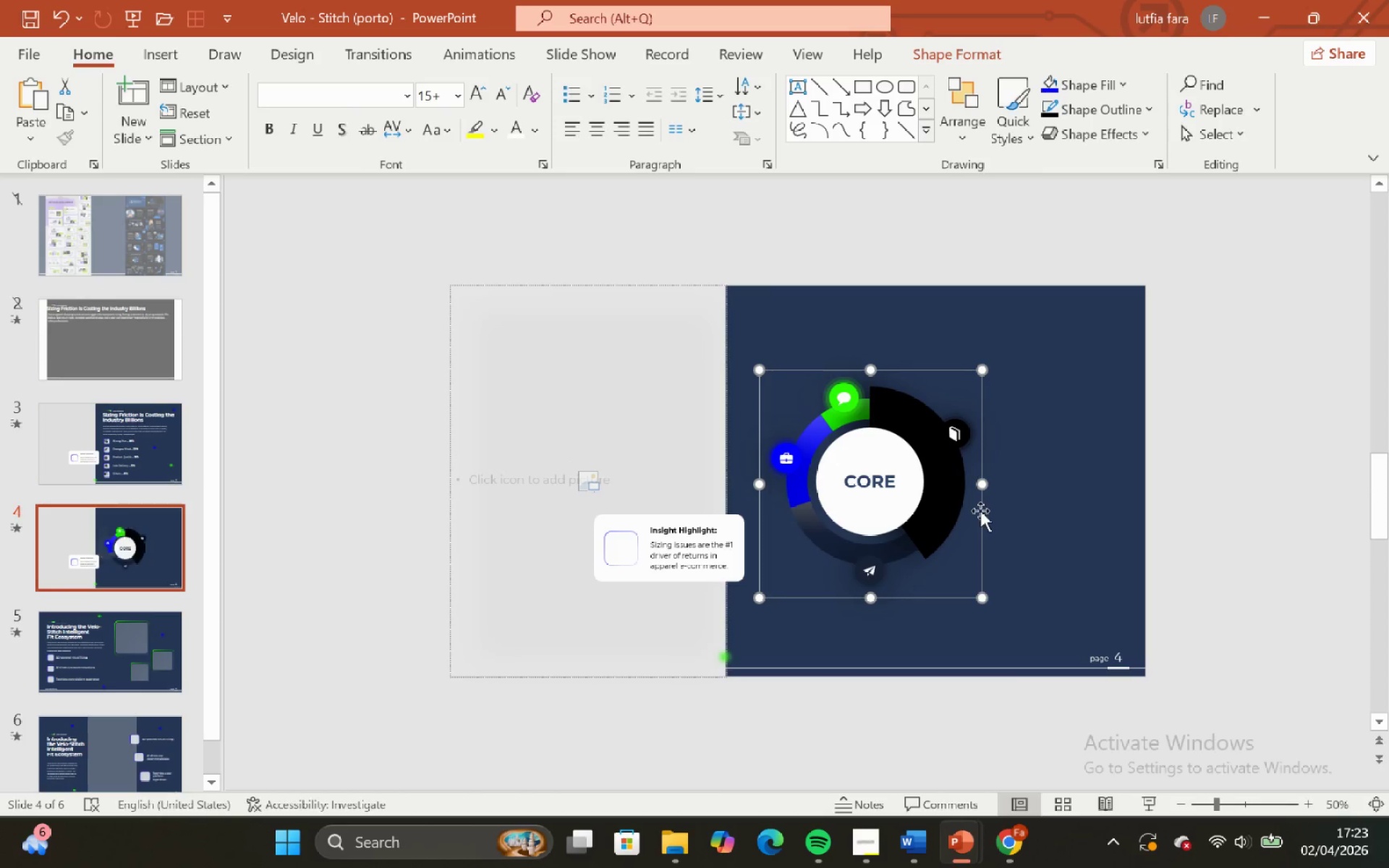 
hold_key(key=ShiftLeft, duration=0.56)
left_click_drag(start_coordinate=[980, 511], to_coordinate=[988, 558])
 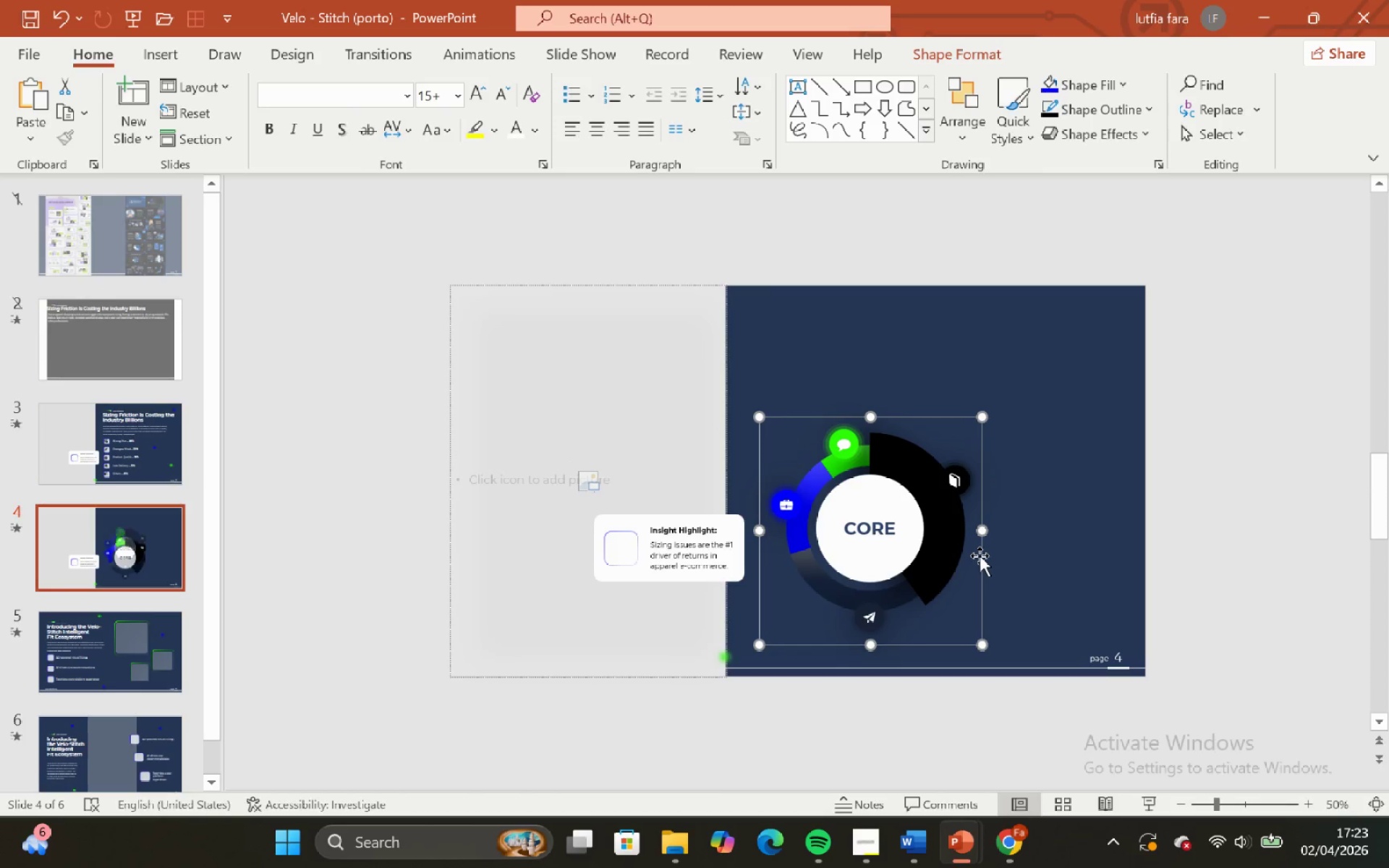 
hold_key(key=ShiftLeft, duration=0.72)
left_click_drag(start_coordinate=[980, 556], to_coordinate=[1029, 547])
 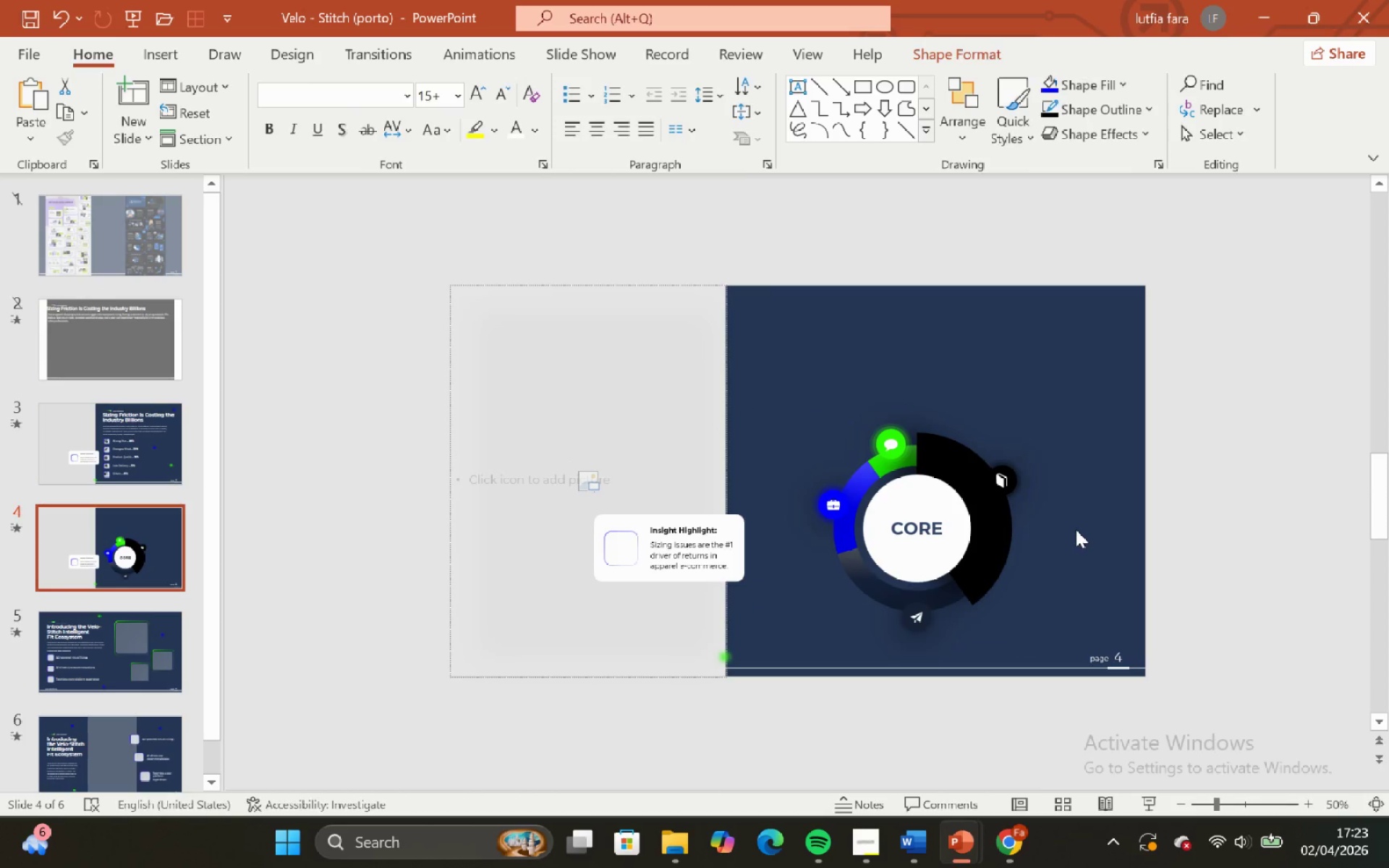 
left_click([1076, 529])
 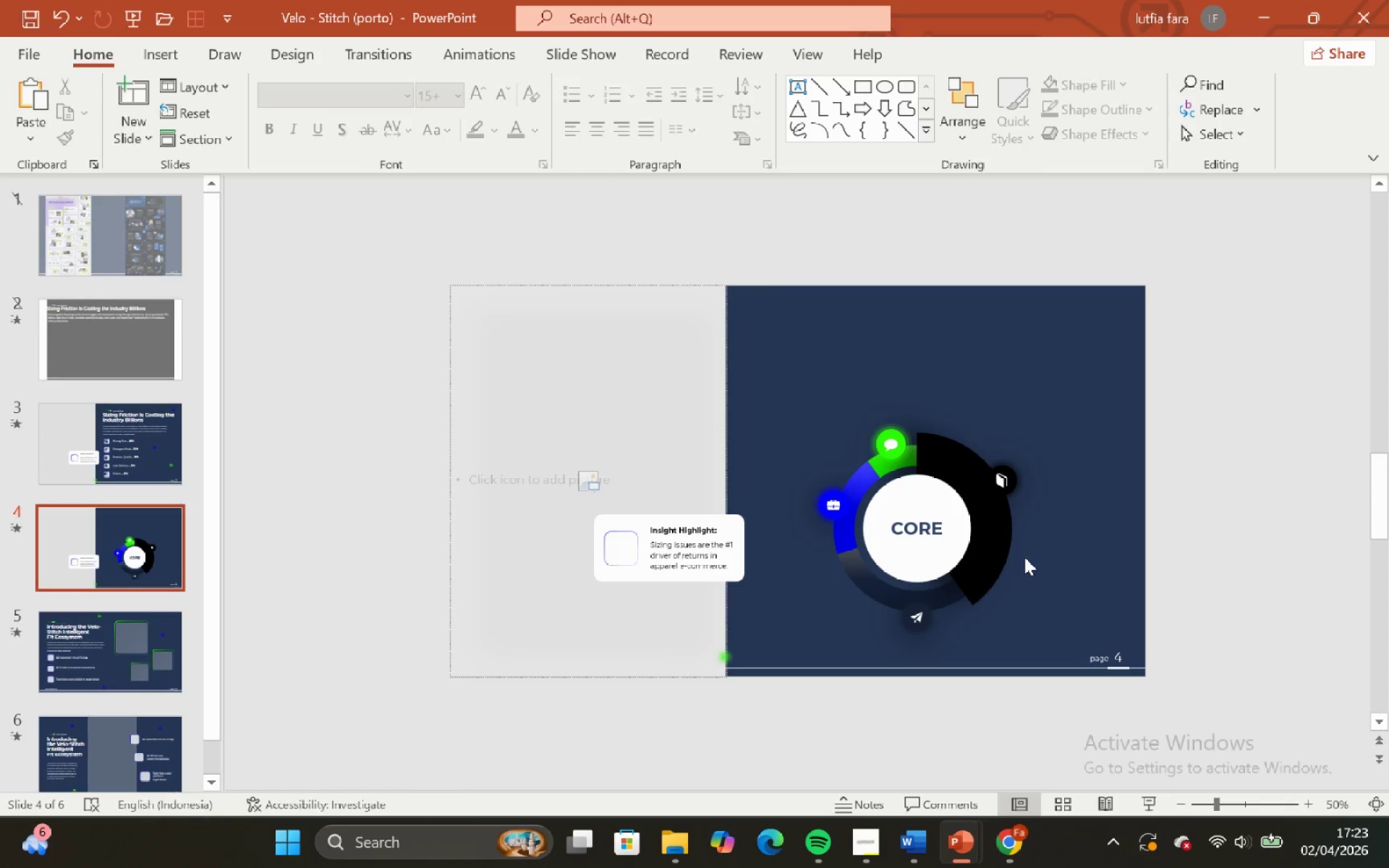 
double_click([1012, 556])
 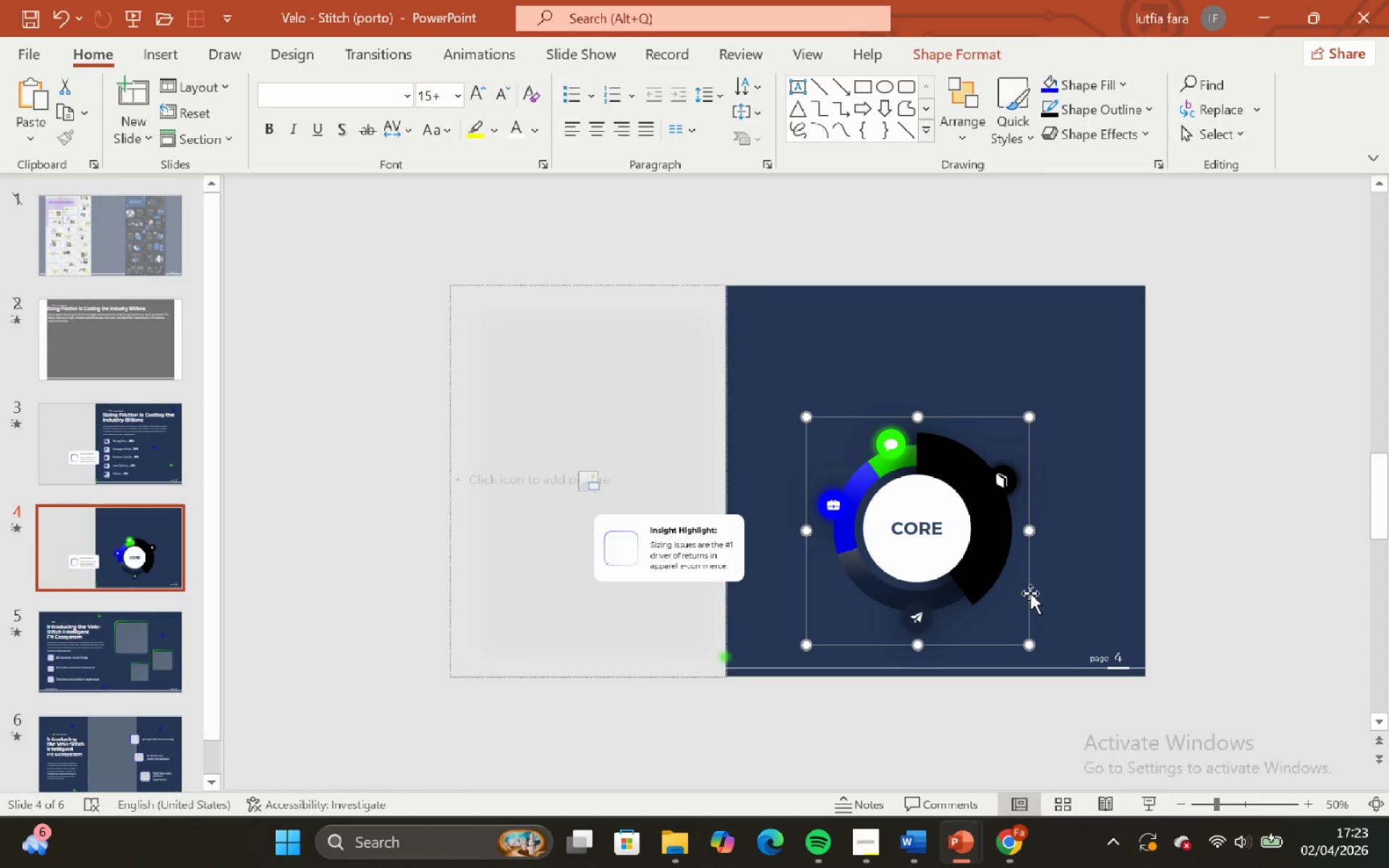 
hold_key(key=ShiftLeft, duration=0.86)
left_click_drag(start_coordinate=[1028, 593], to_coordinate=[1051, 592])
 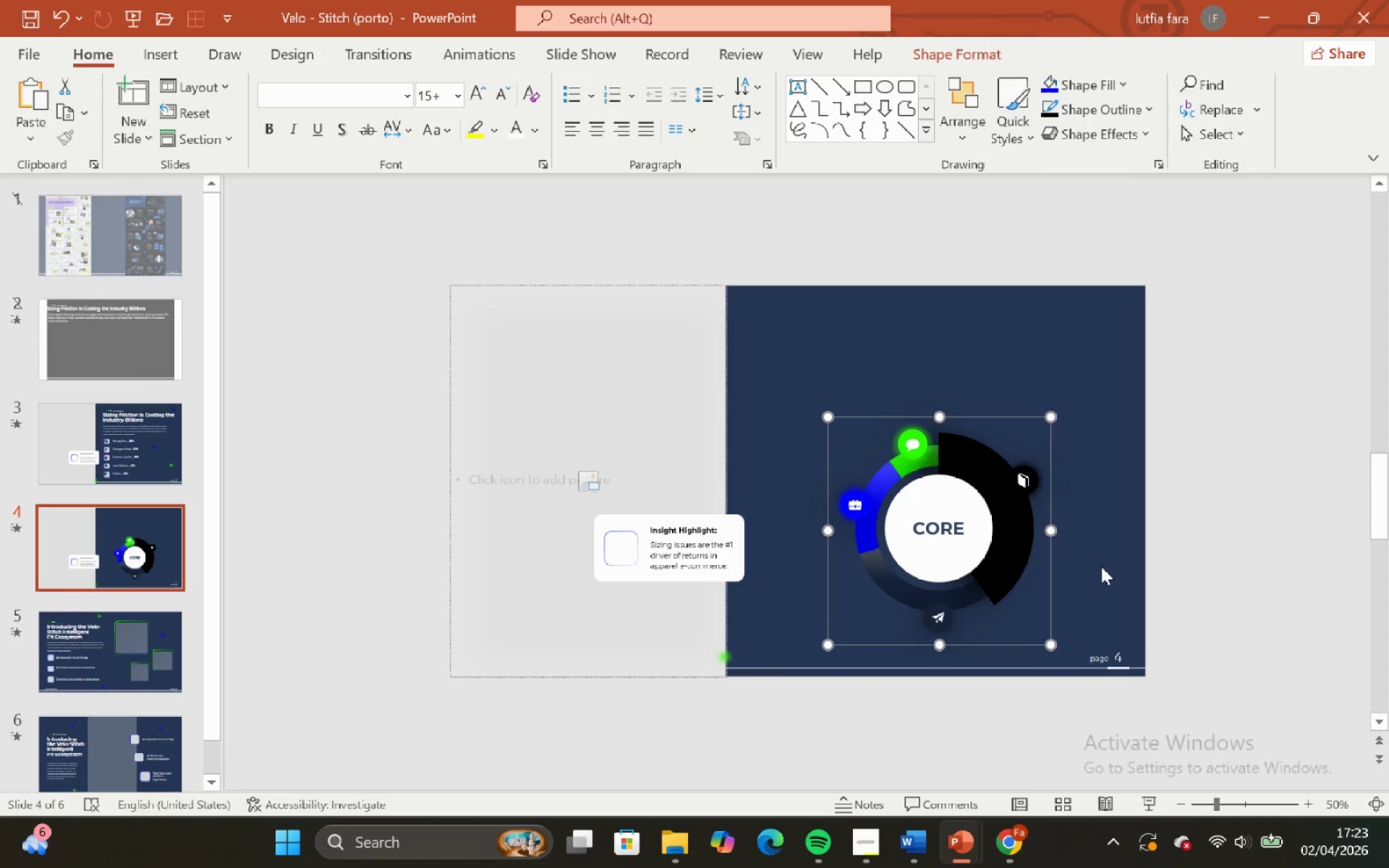 
hold_key(key=ShiftLeft, duration=6.84)
left_click([1102, 563])
 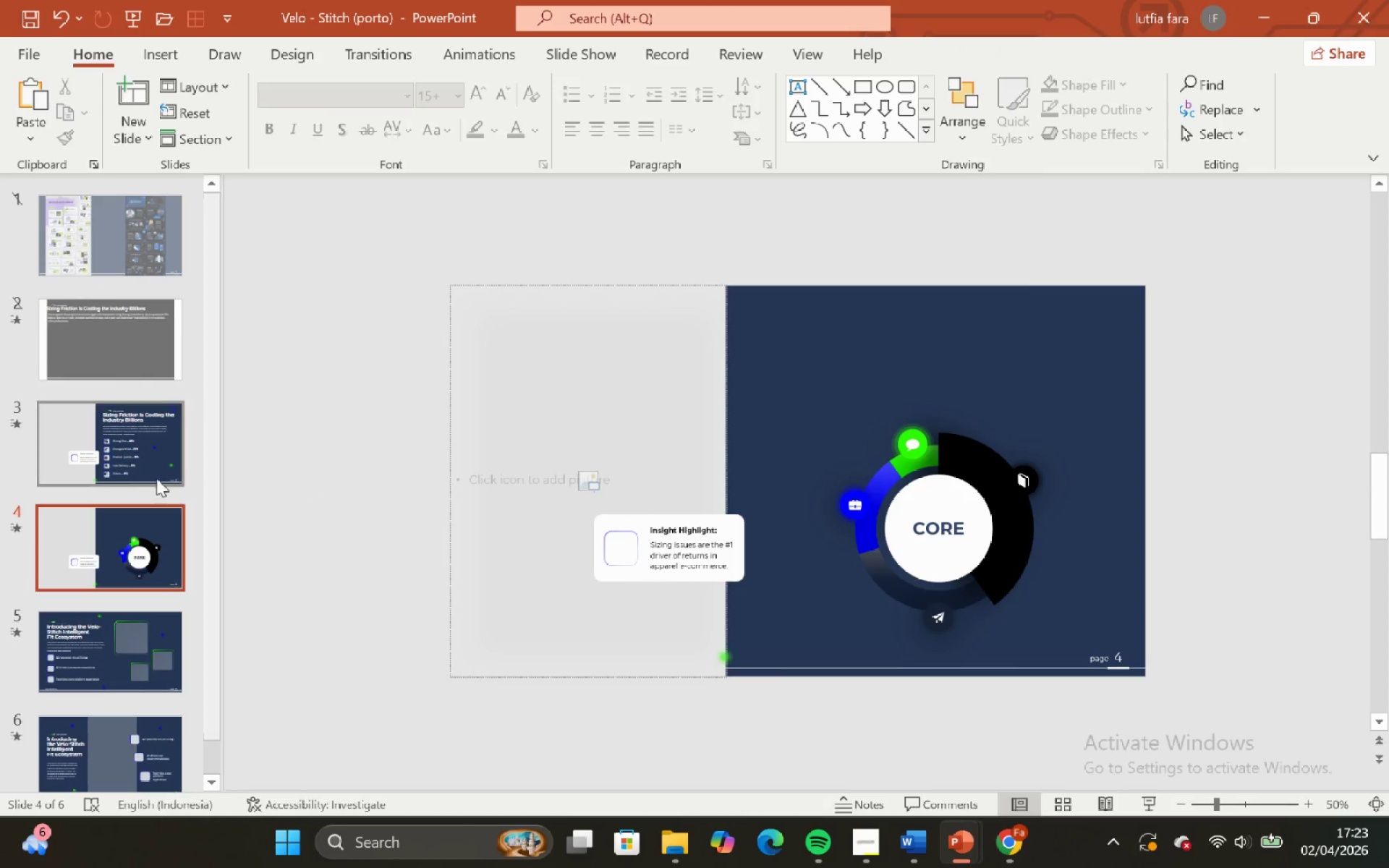 
left_click([90, 451])
 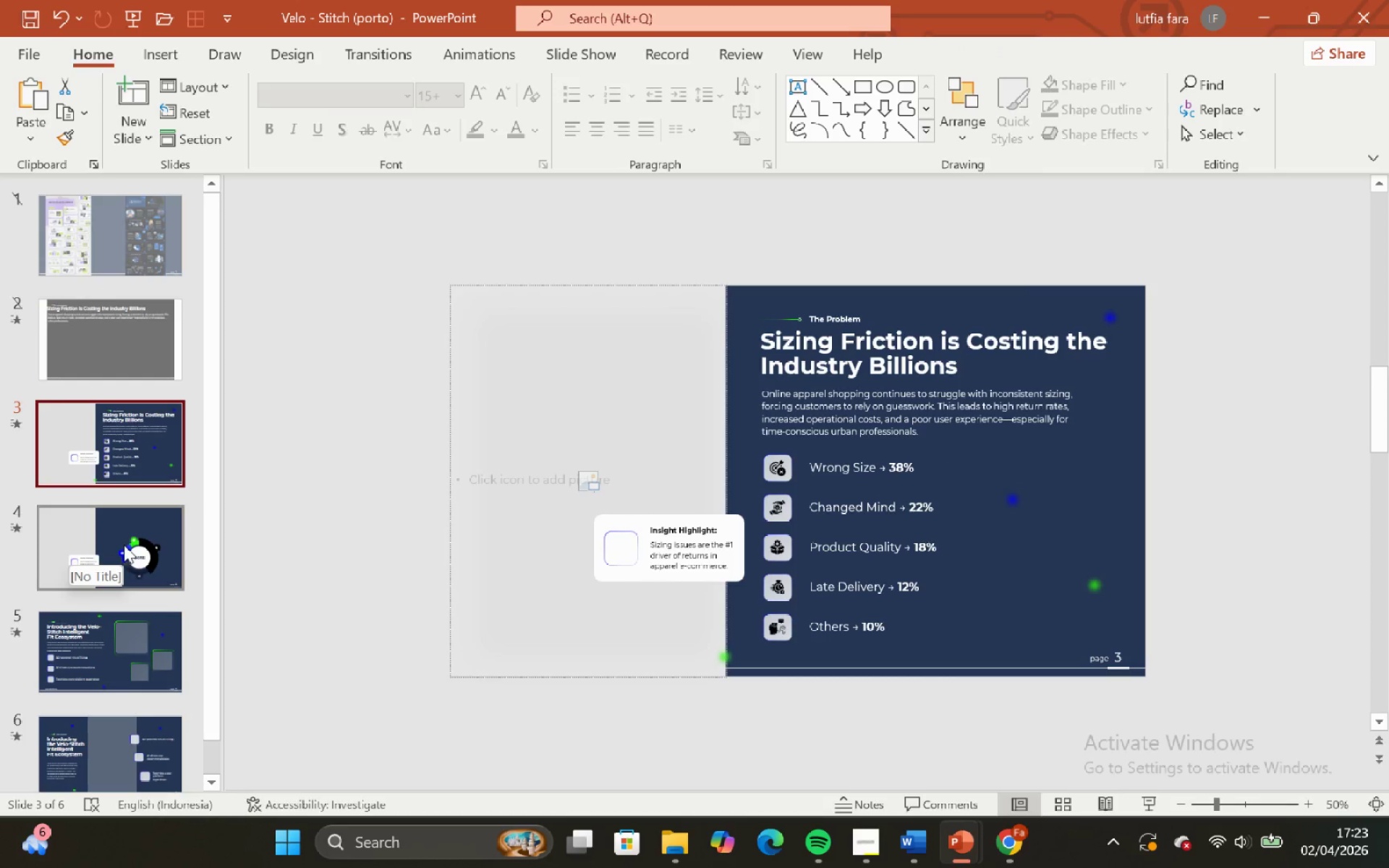 
left_click([124, 545])
 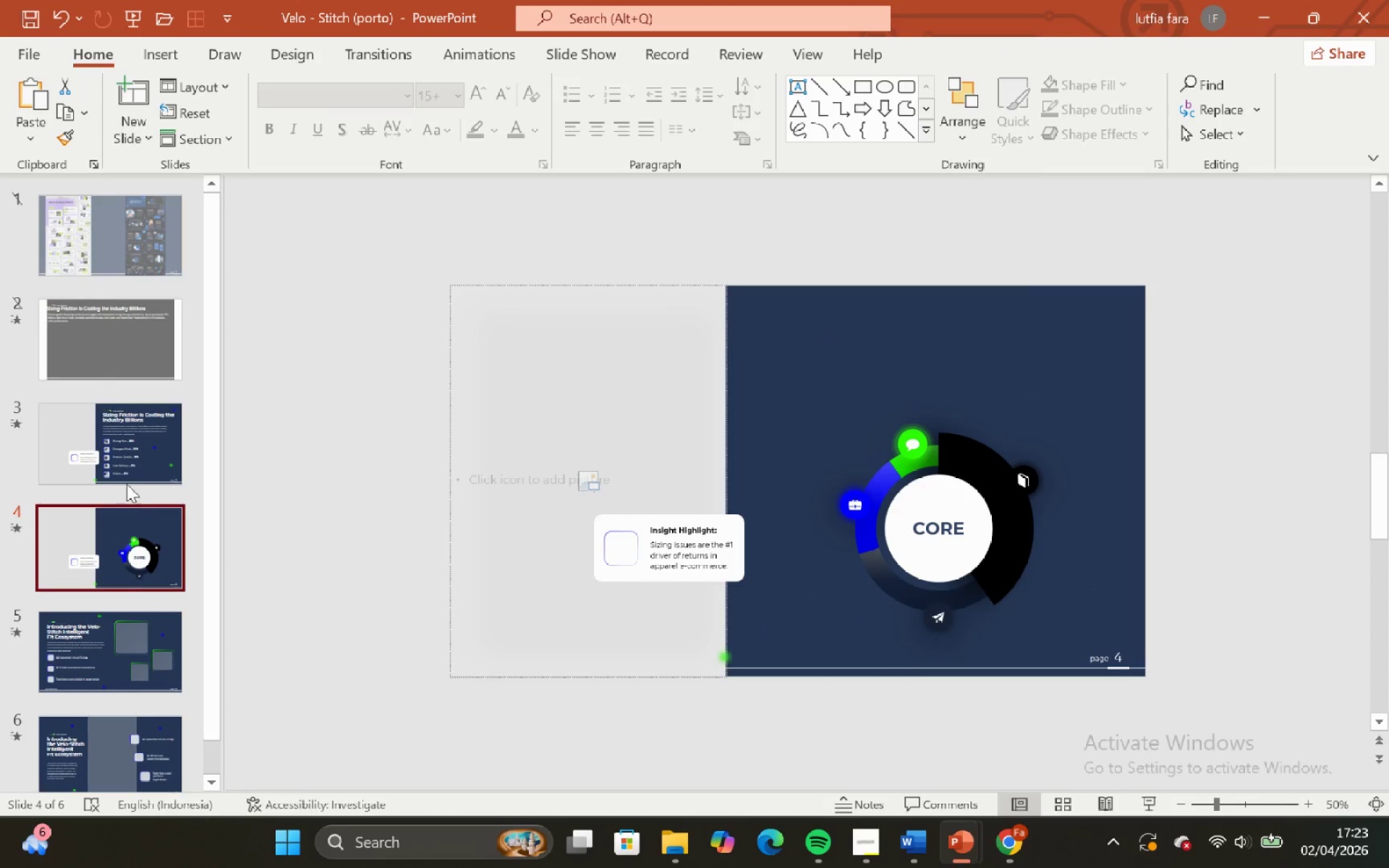 
left_click([134, 451])
 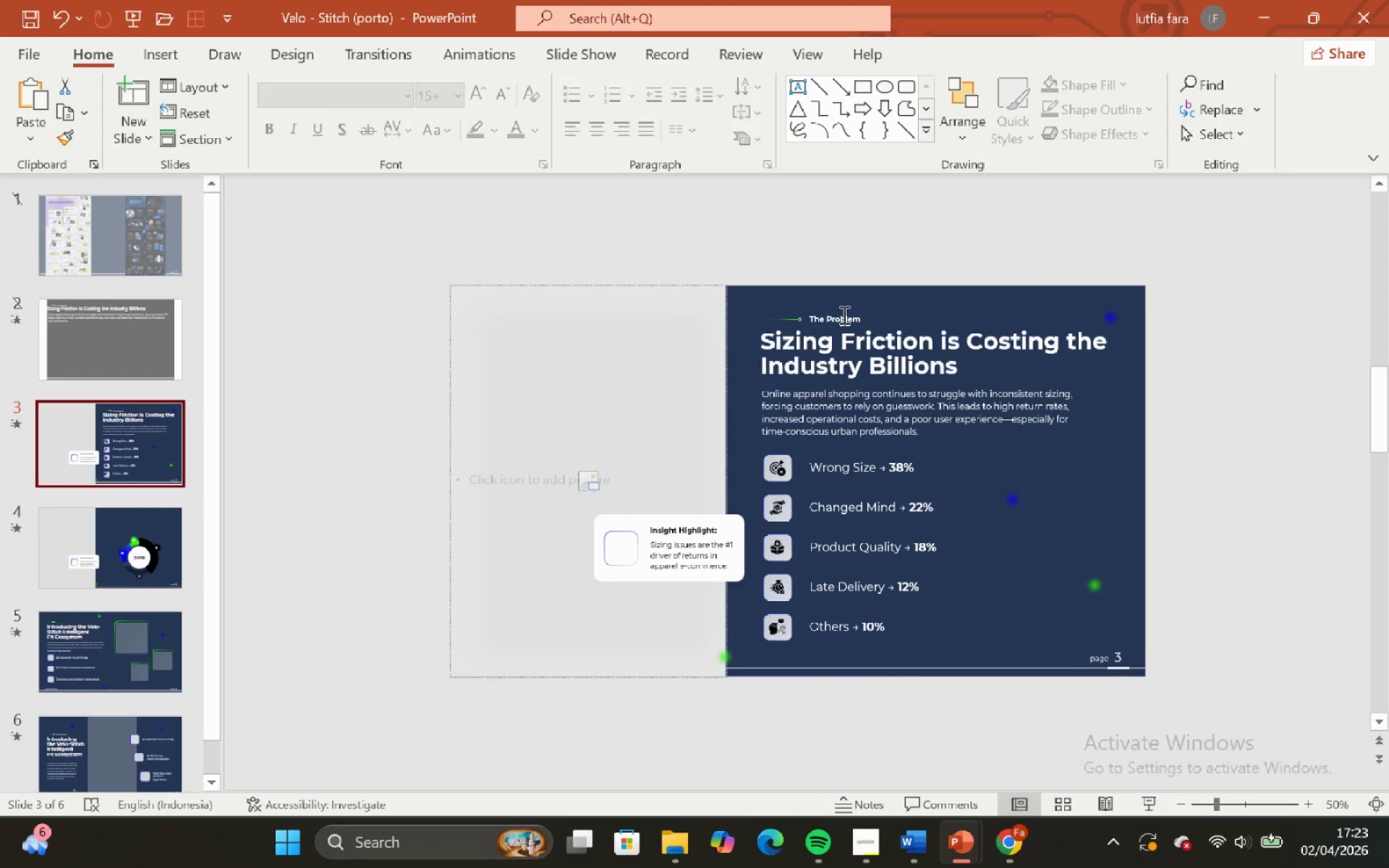 
left_click([843, 315])
 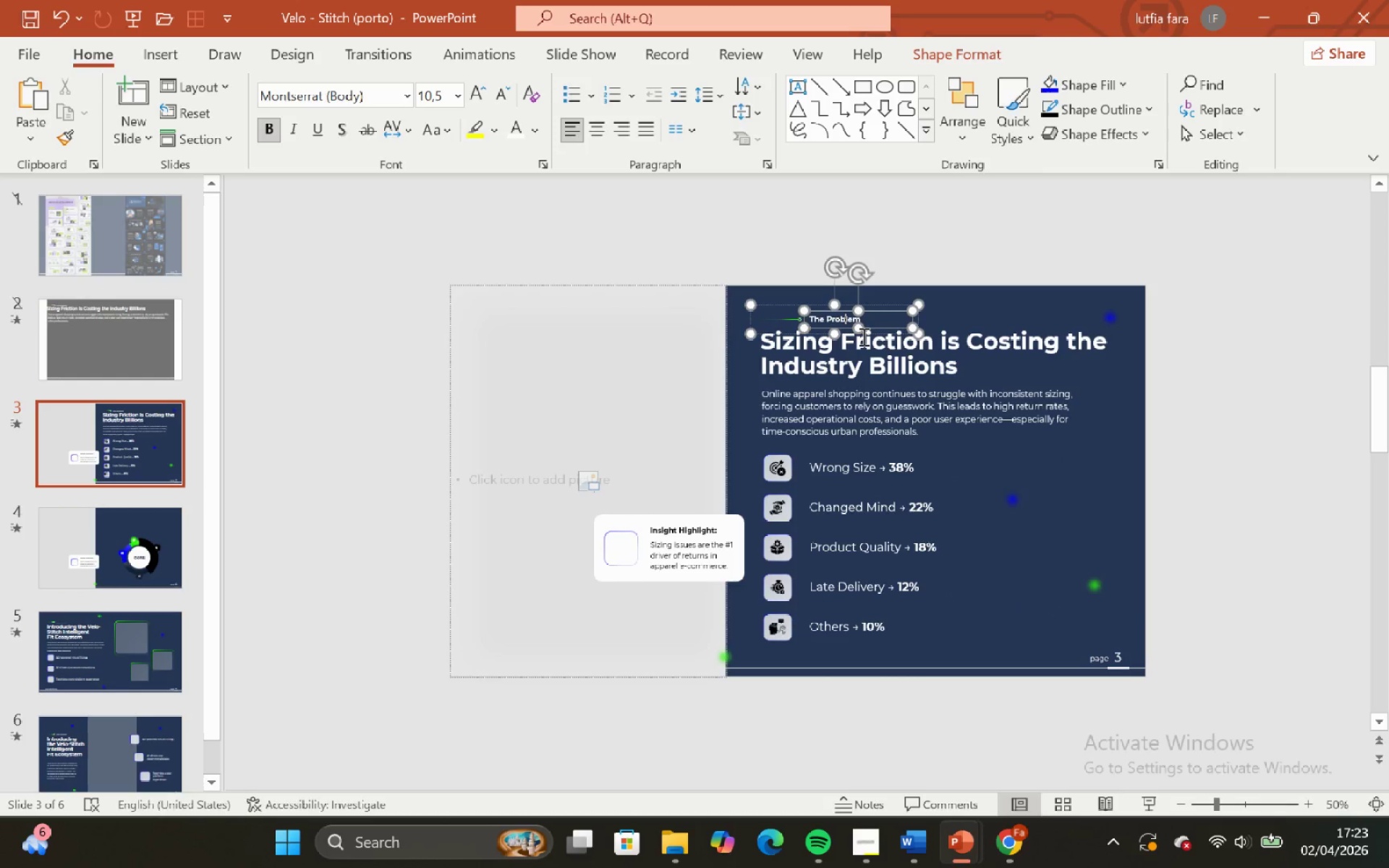 
hold_key(key=ShiftLeft, duration=0.75)
double_click([897, 365])
 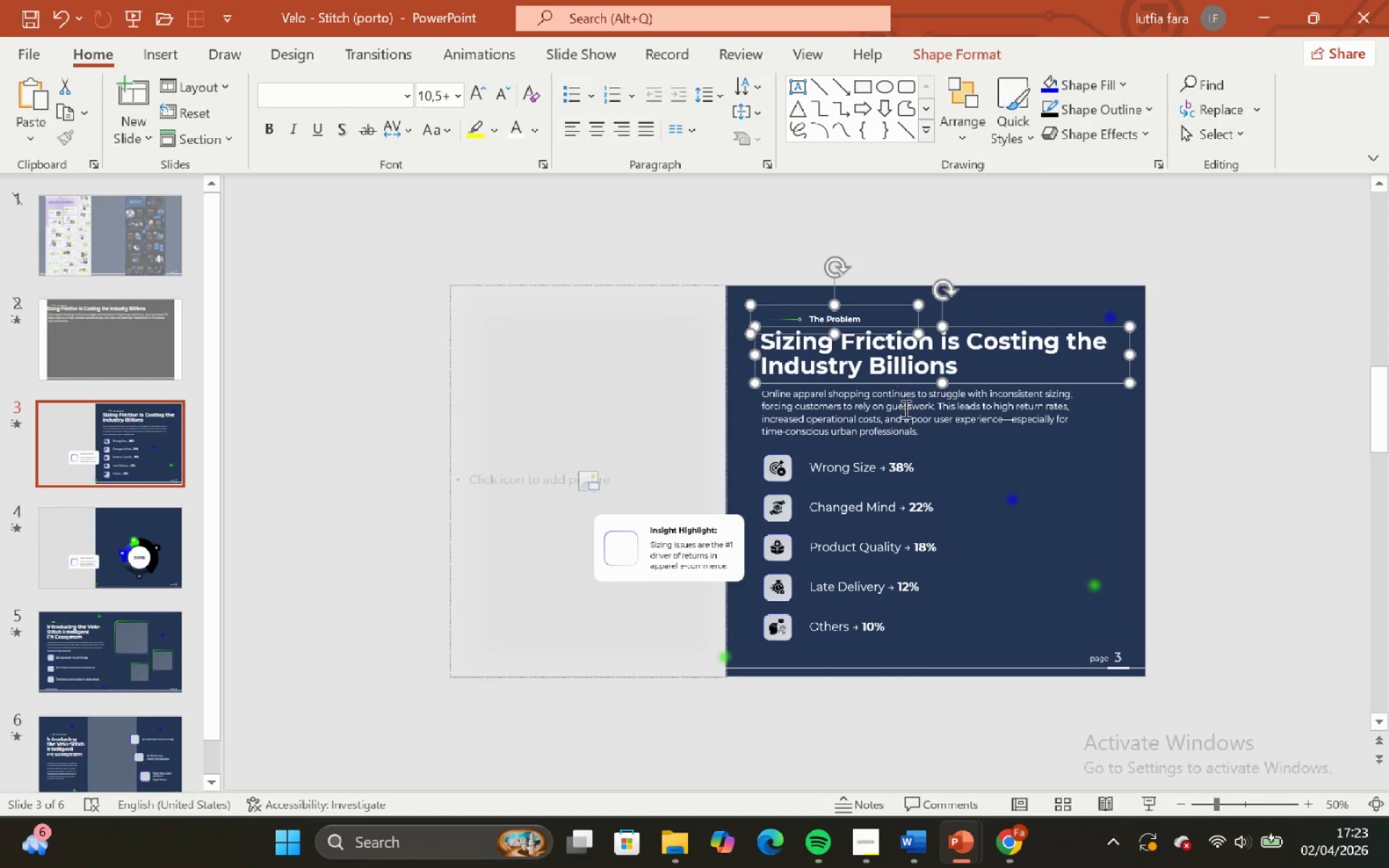 
triple_click([904, 409])
 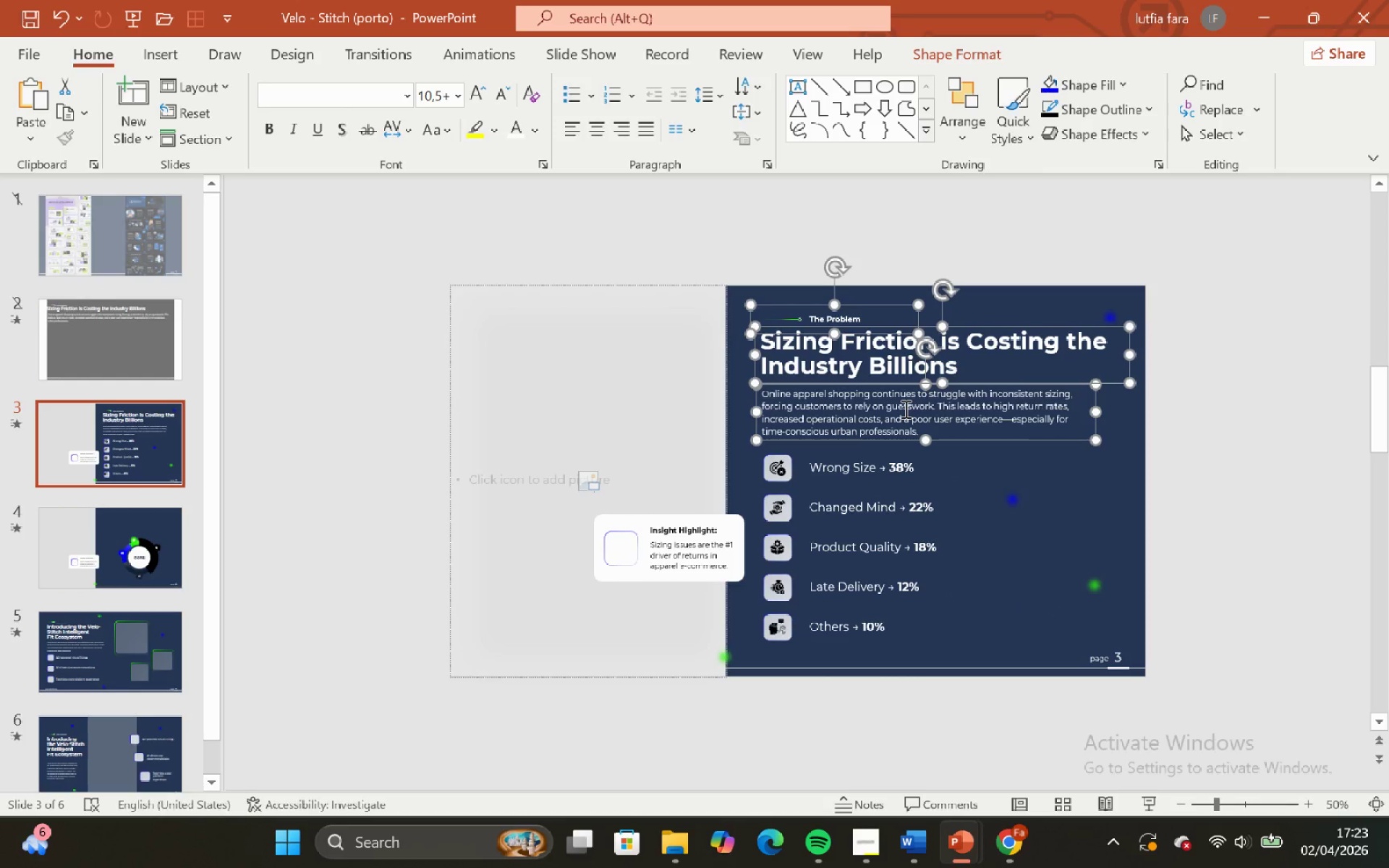 
key(Control+C)
 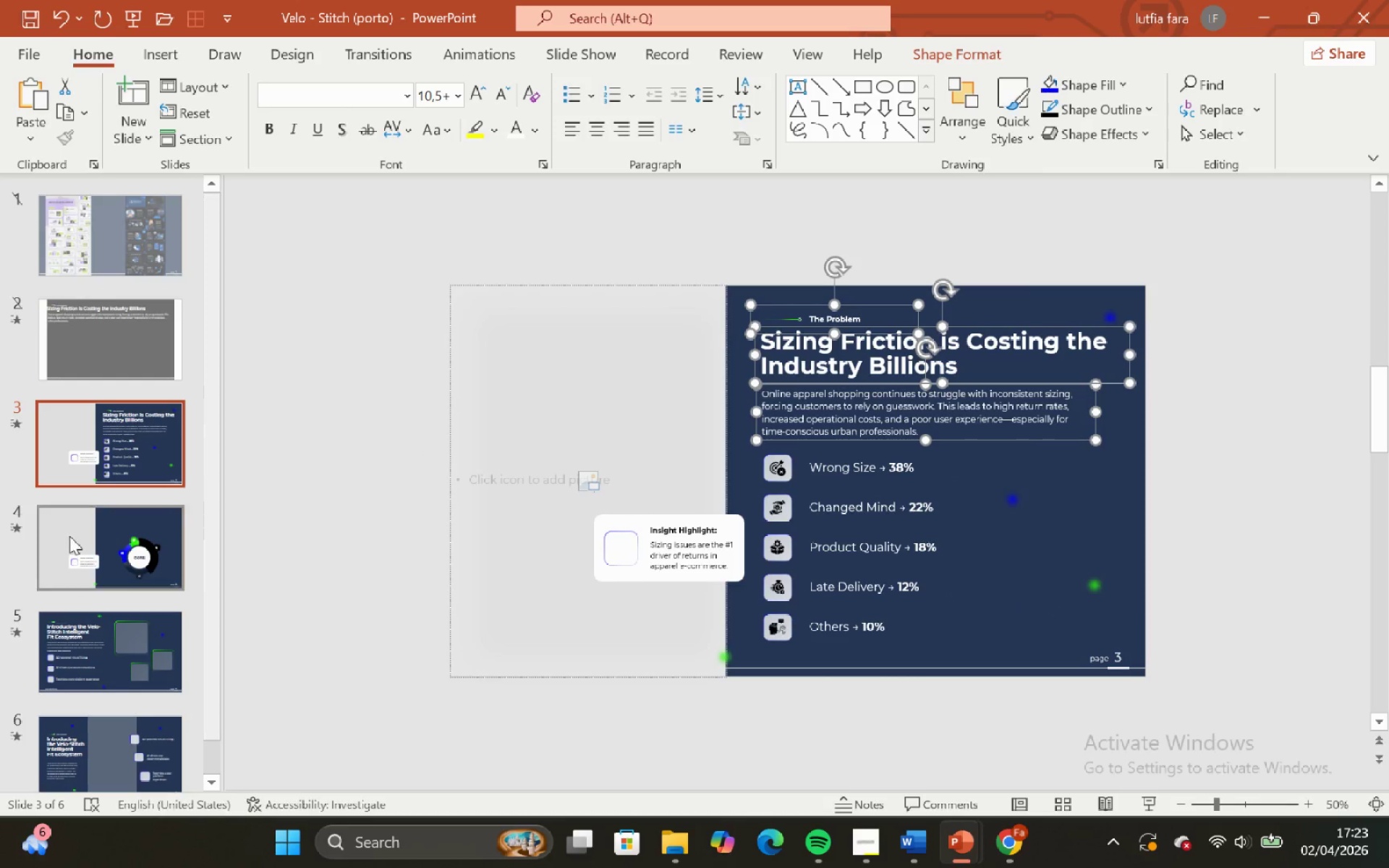 
left_click([69, 536])
 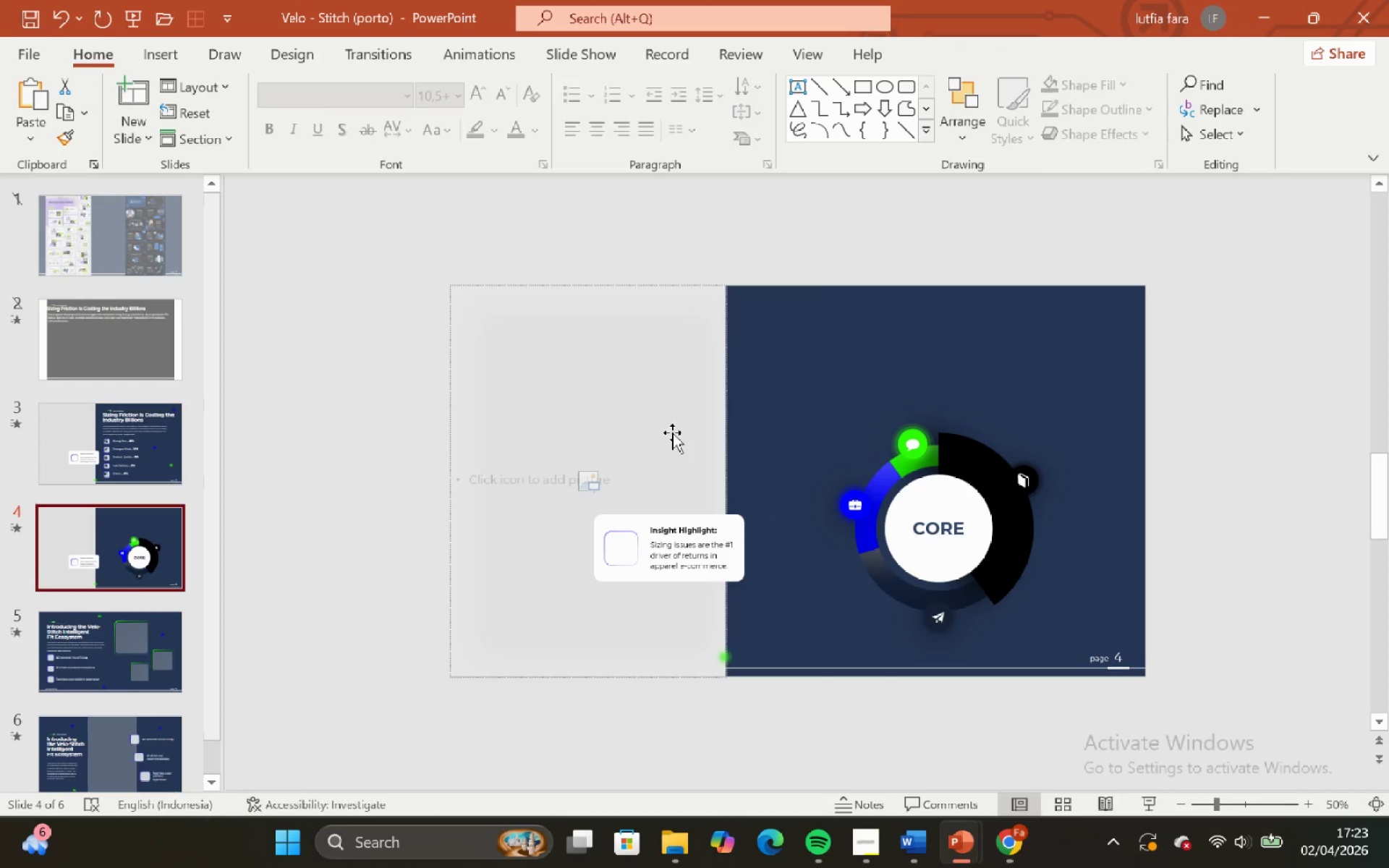 
key(Control+V)
 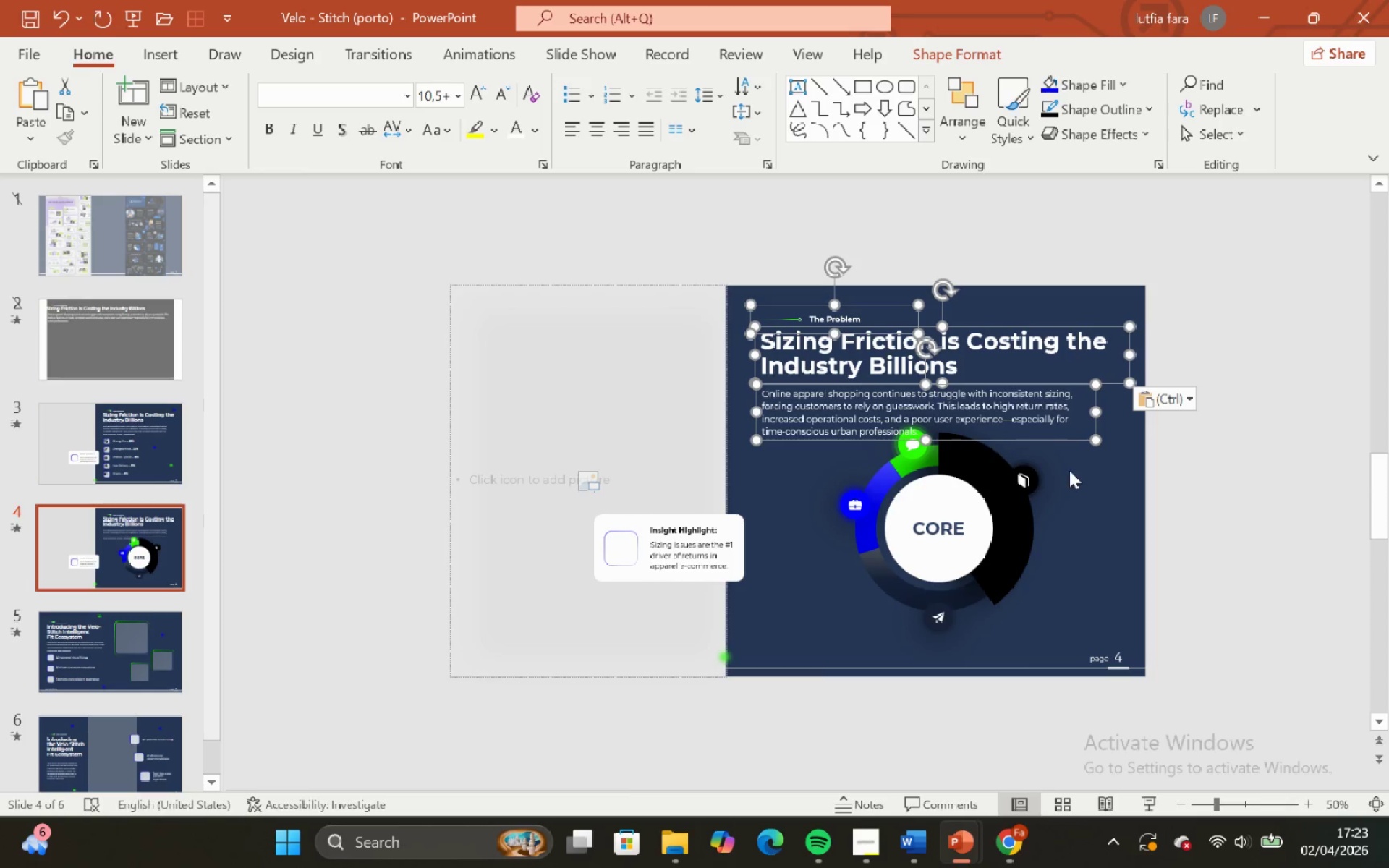 
left_click([1118, 488])
 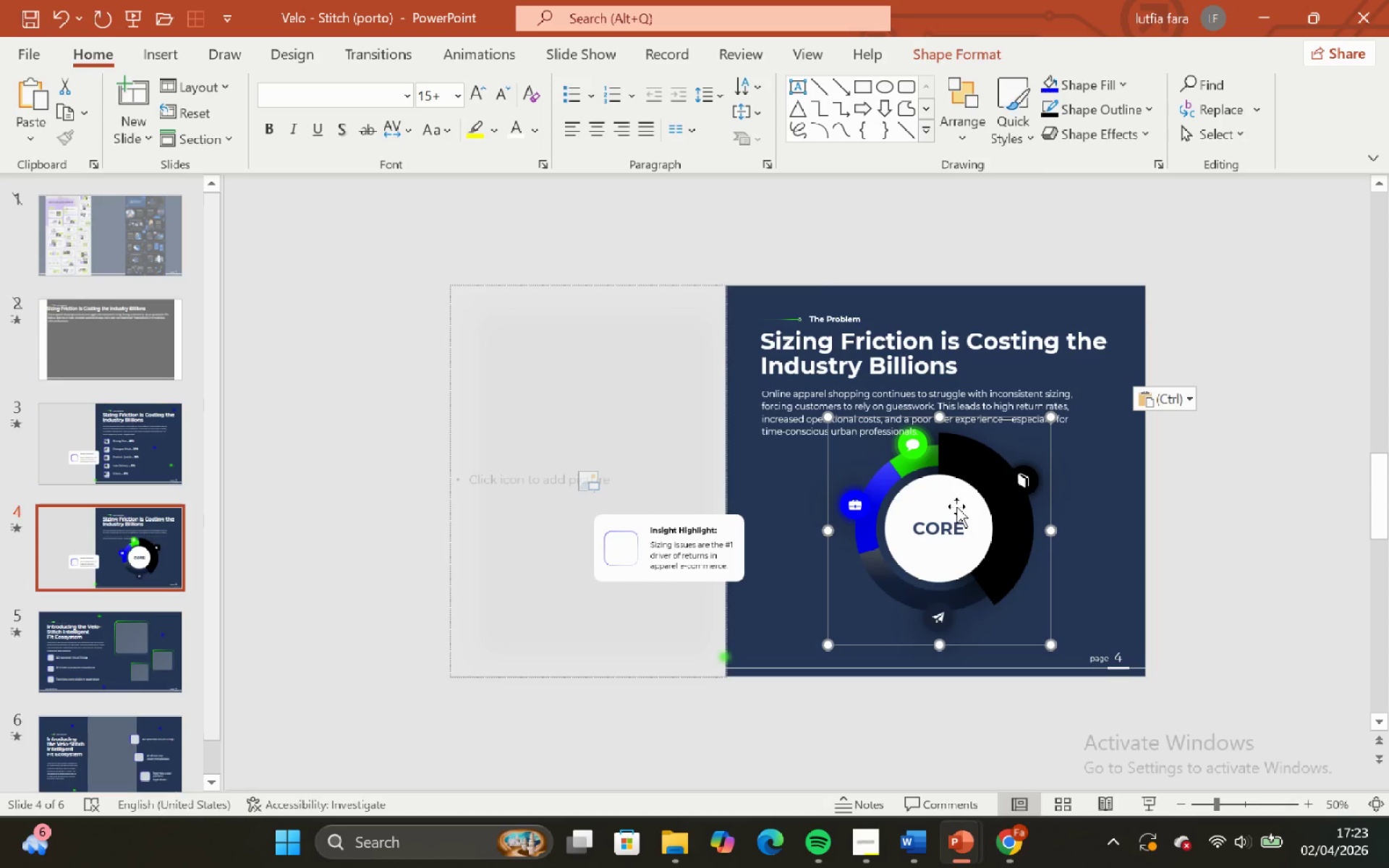 
hold_key(key=ShiftLeft, duration=0.86)
left_click_drag(start_coordinate=[956, 505], to_coordinate=[956, 531])
 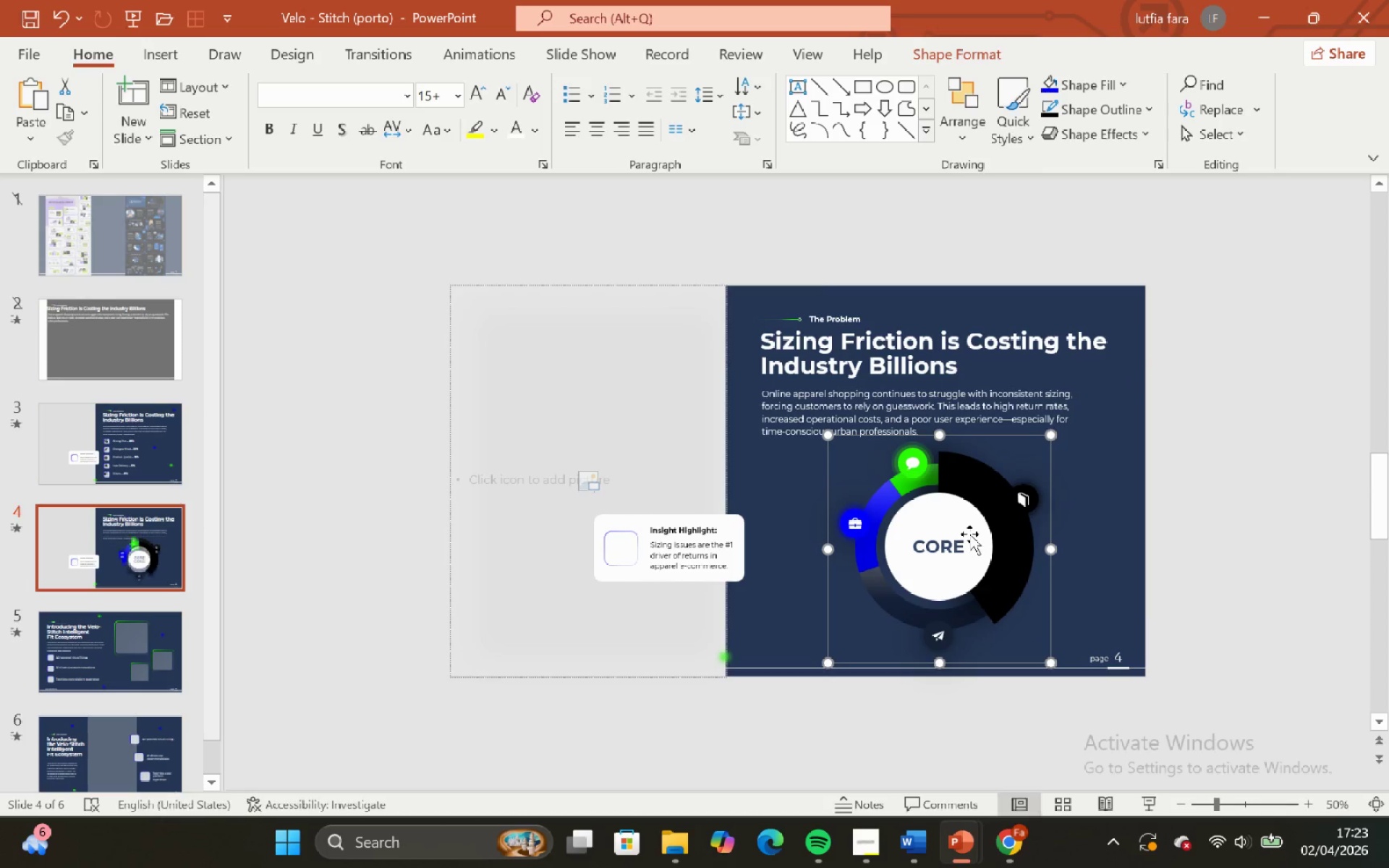 
left_click_drag(start_coordinate=[969, 534], to_coordinate=[902, 541])
 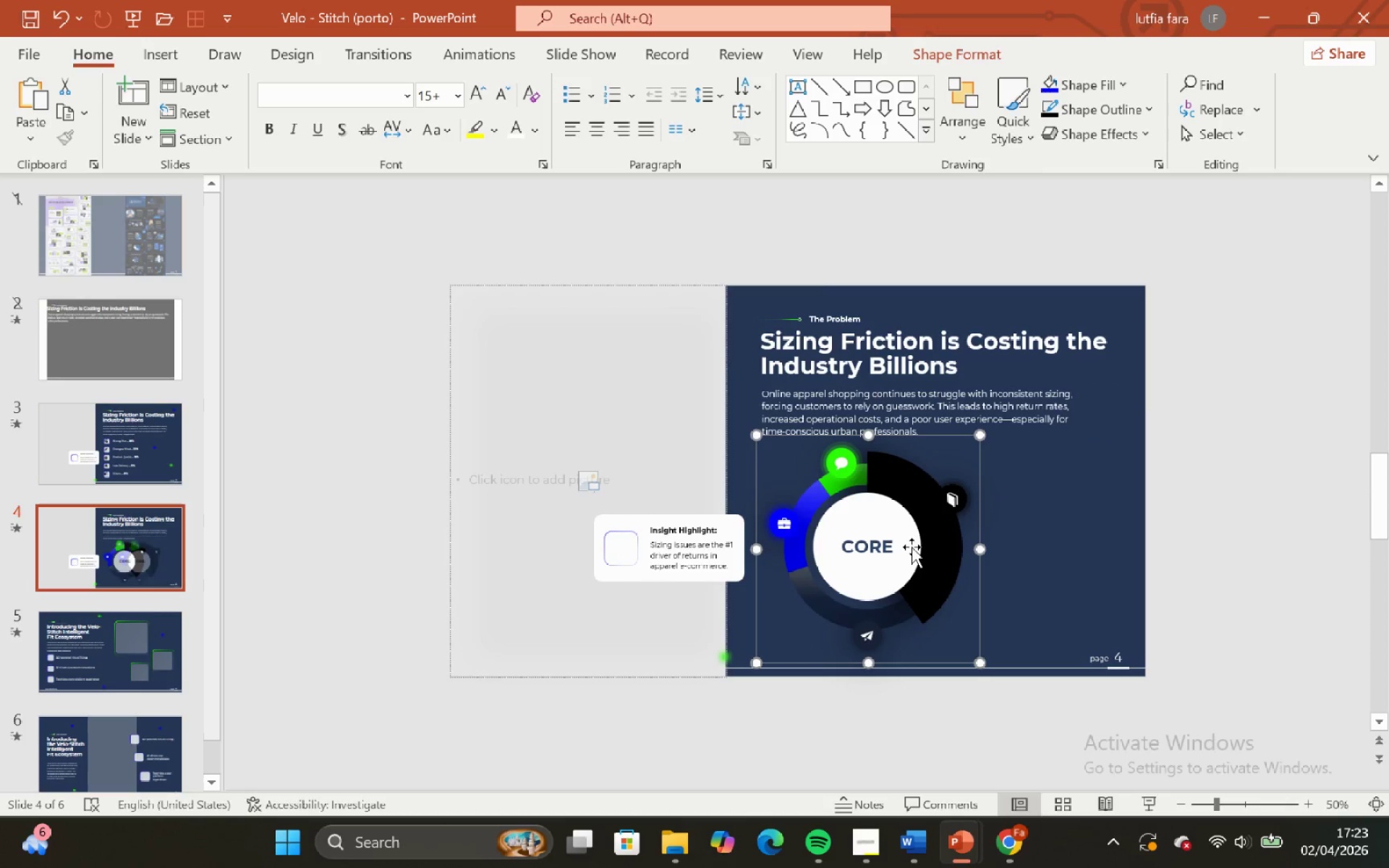 
hold_key(key=ShiftLeft, duration=1.05)
 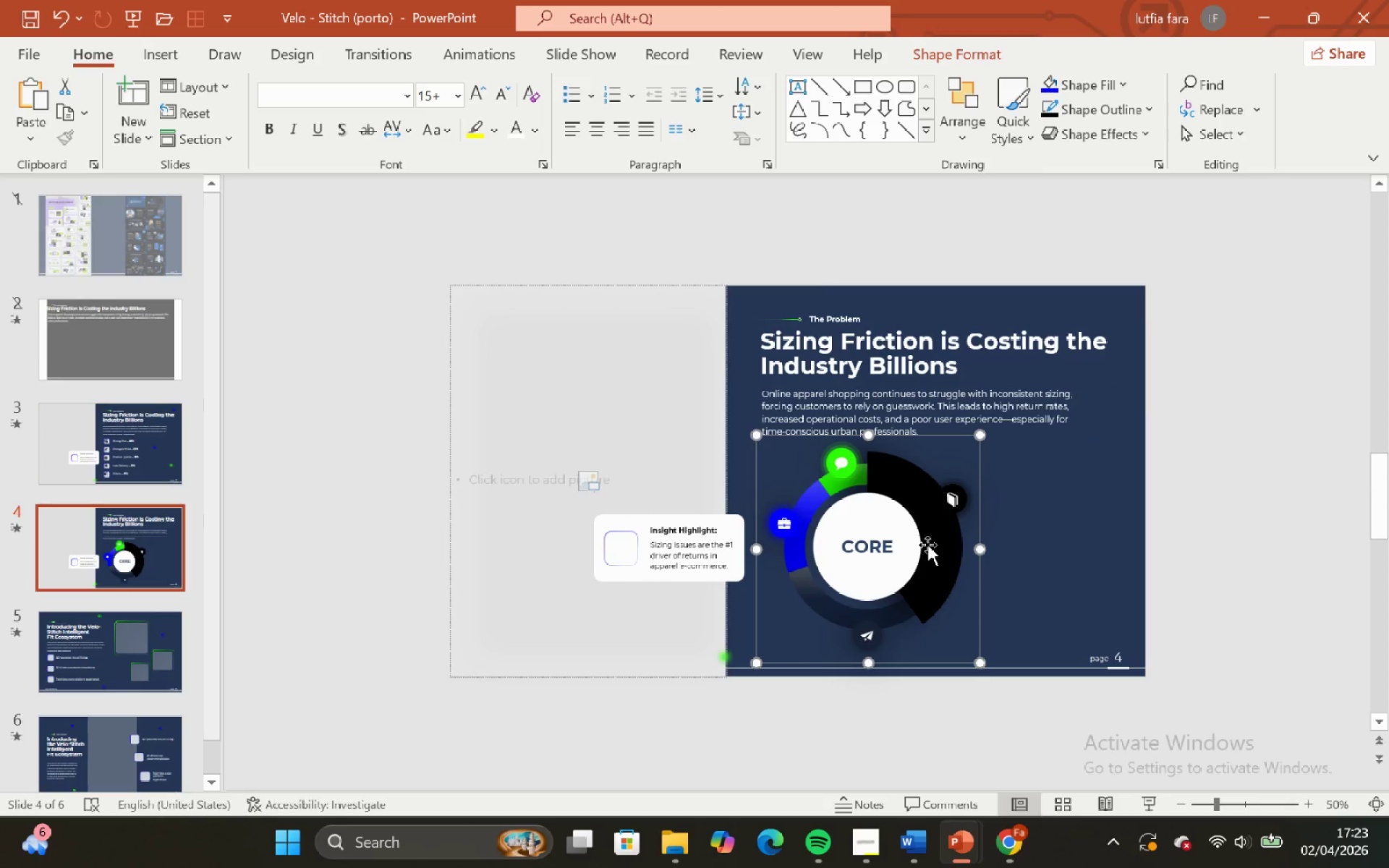 
hold_key(key=ShiftLeft, duration=0.47)
left_click_drag(start_coordinate=[927, 545], to_coordinate=[960, 544])
 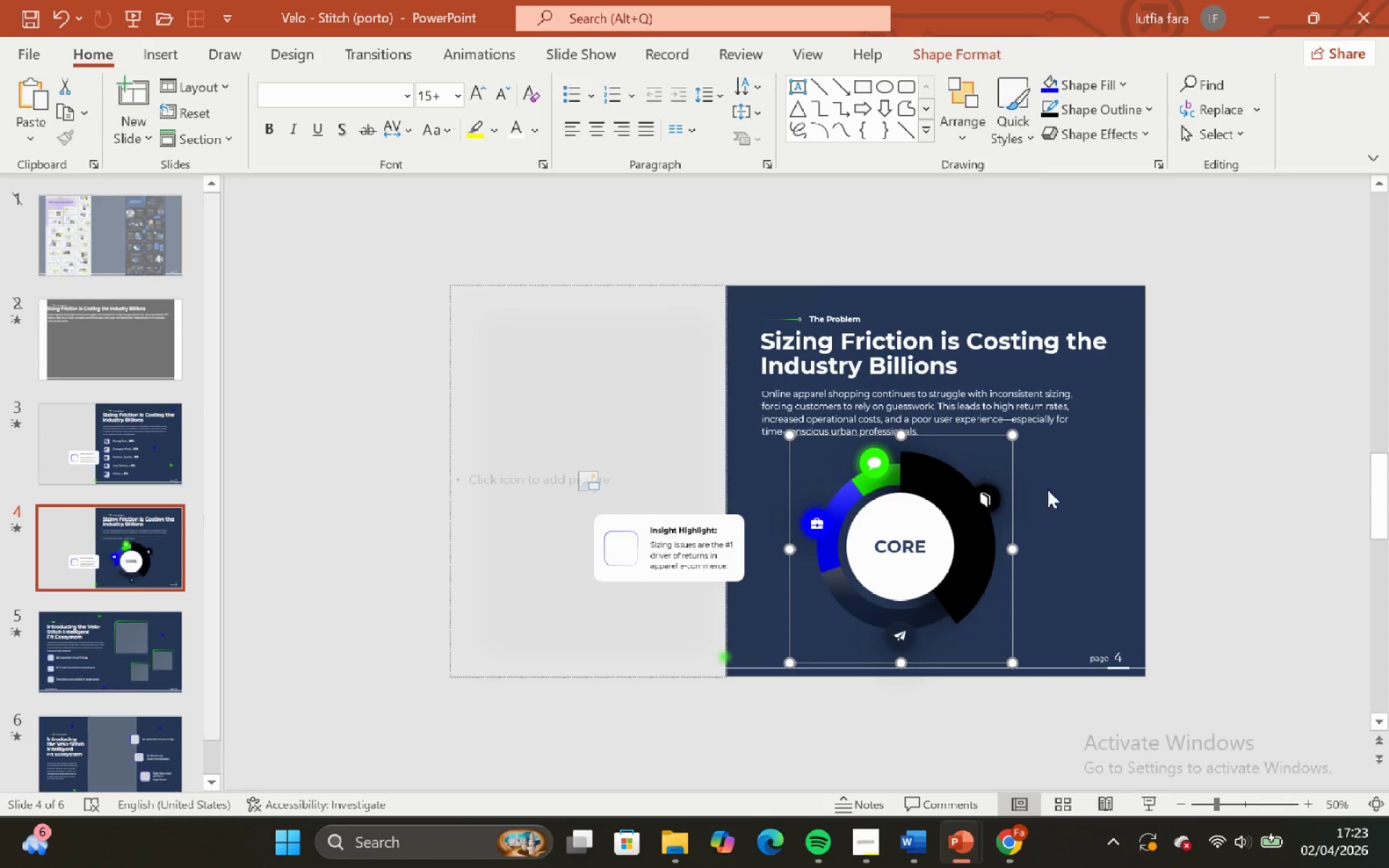 
left_click([1058, 495])
 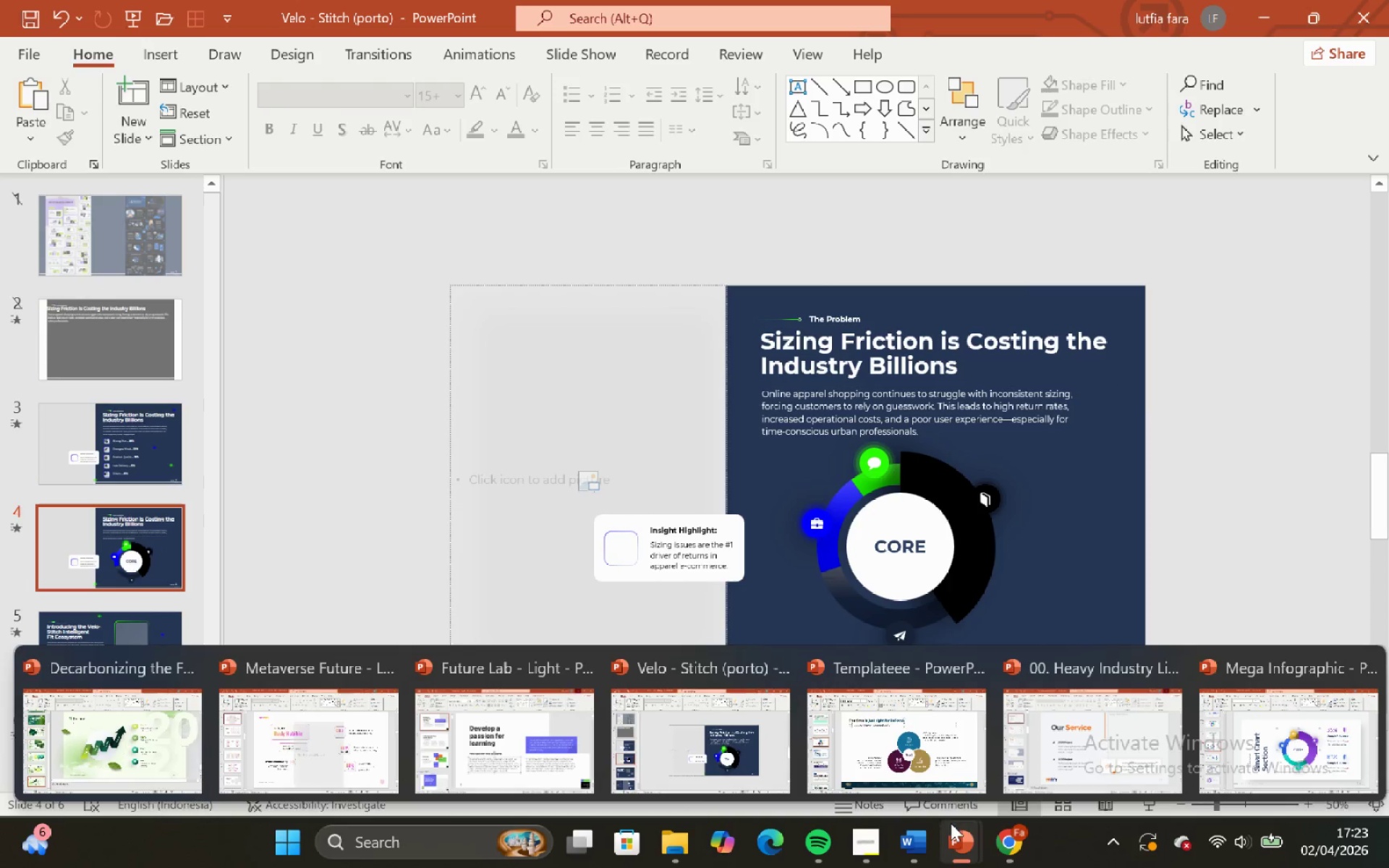 
left_click([1249, 754])
 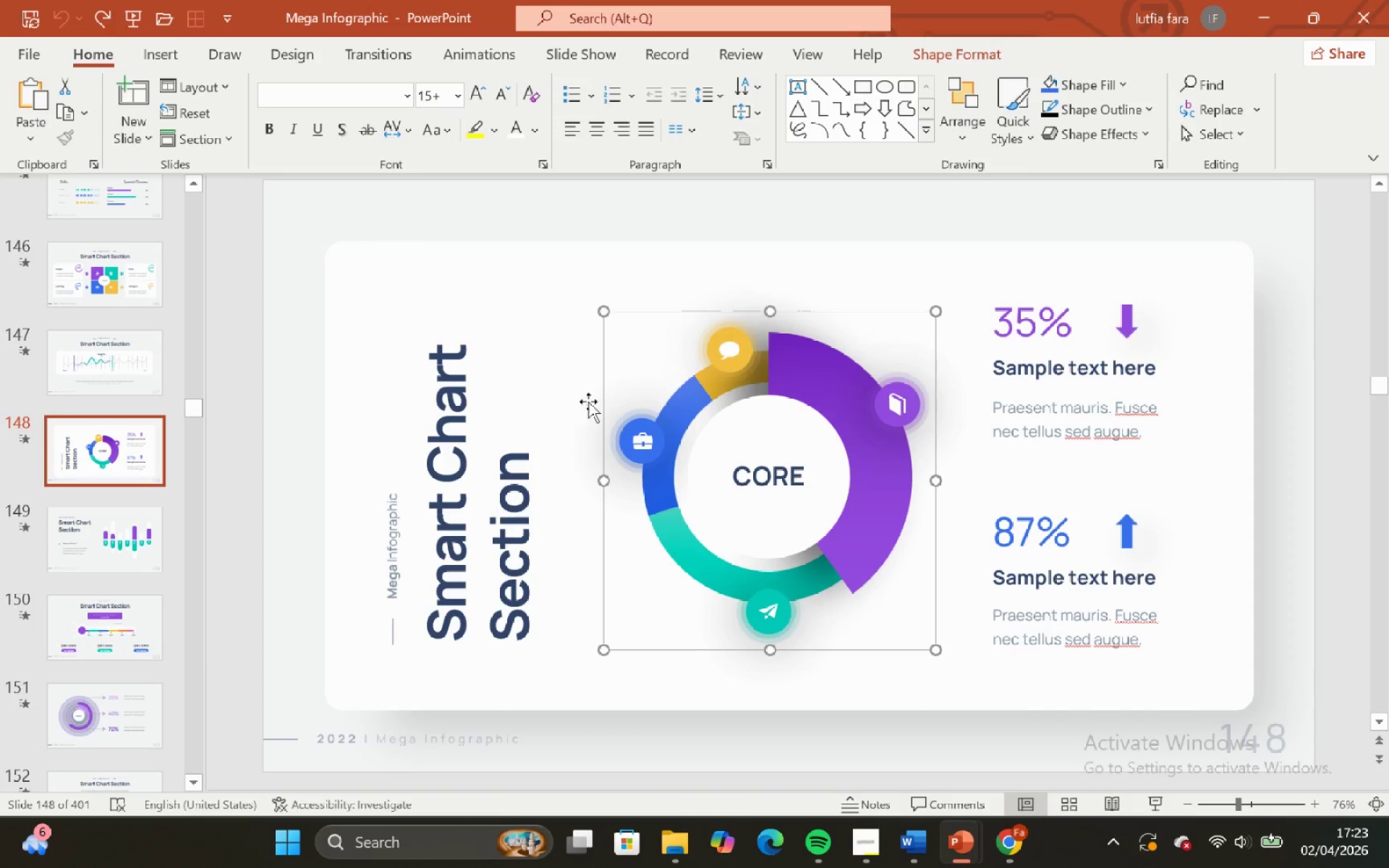 
left_click([467, 209])
 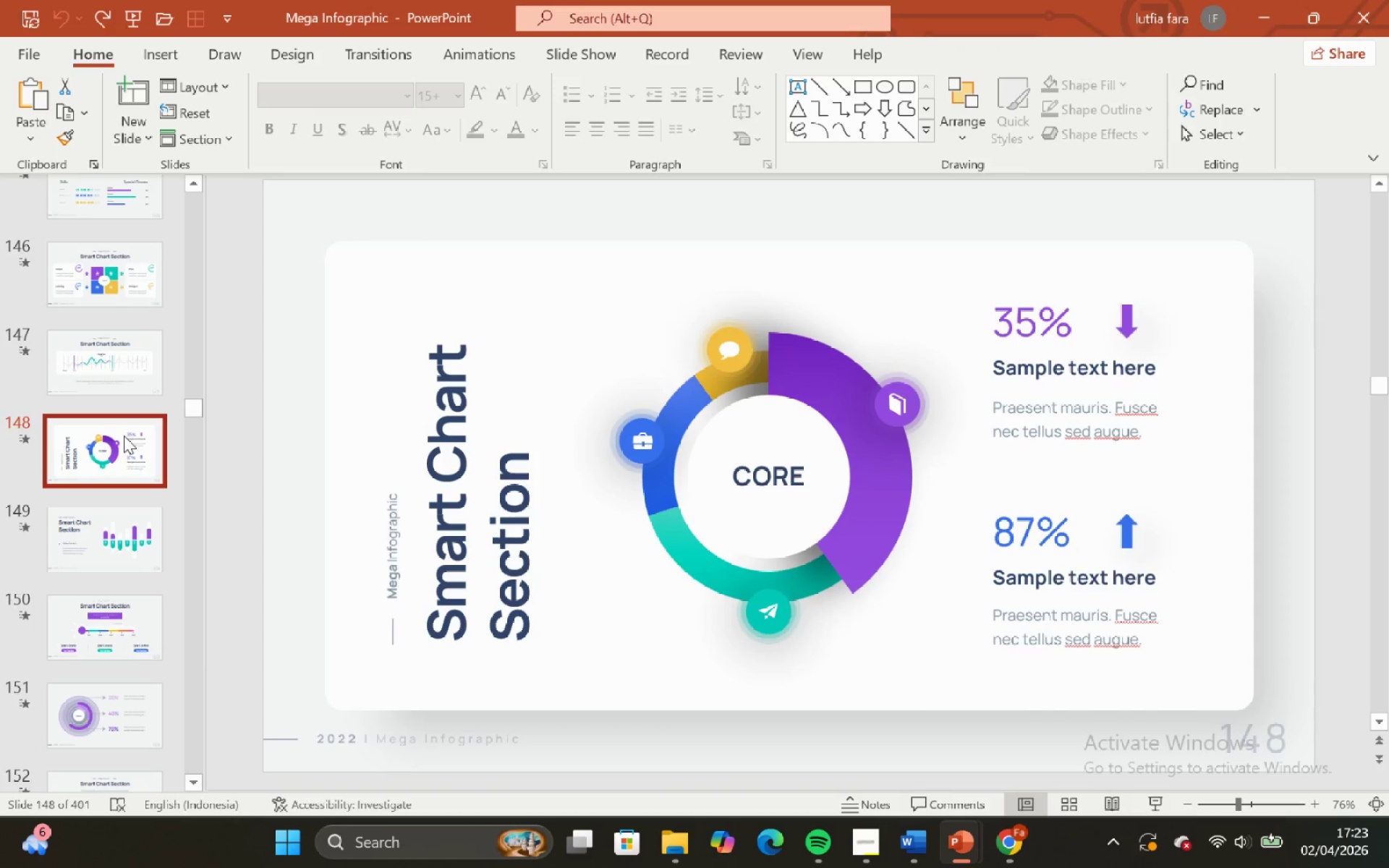 
key(Control+C)
 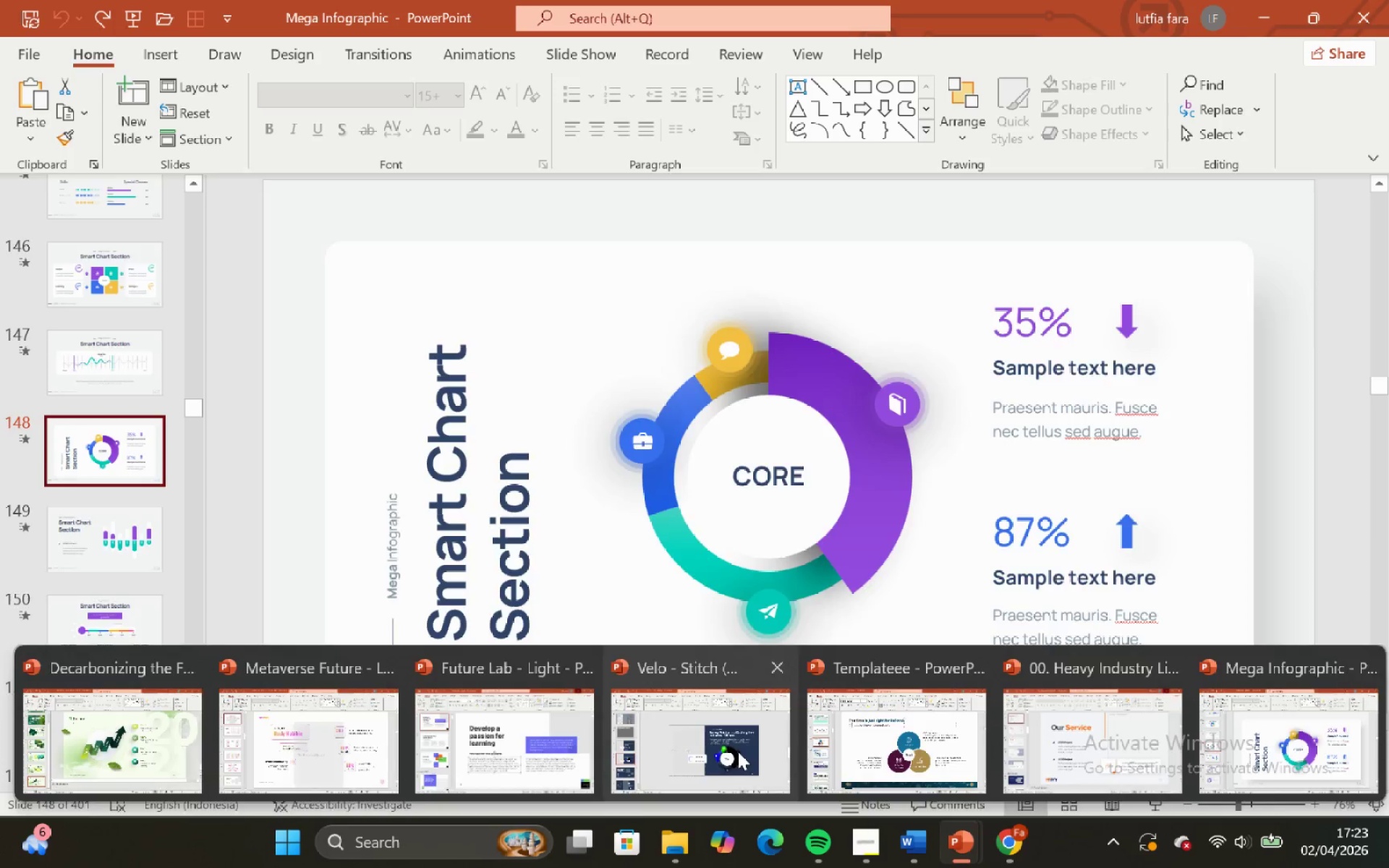 
left_click([112, 519])
 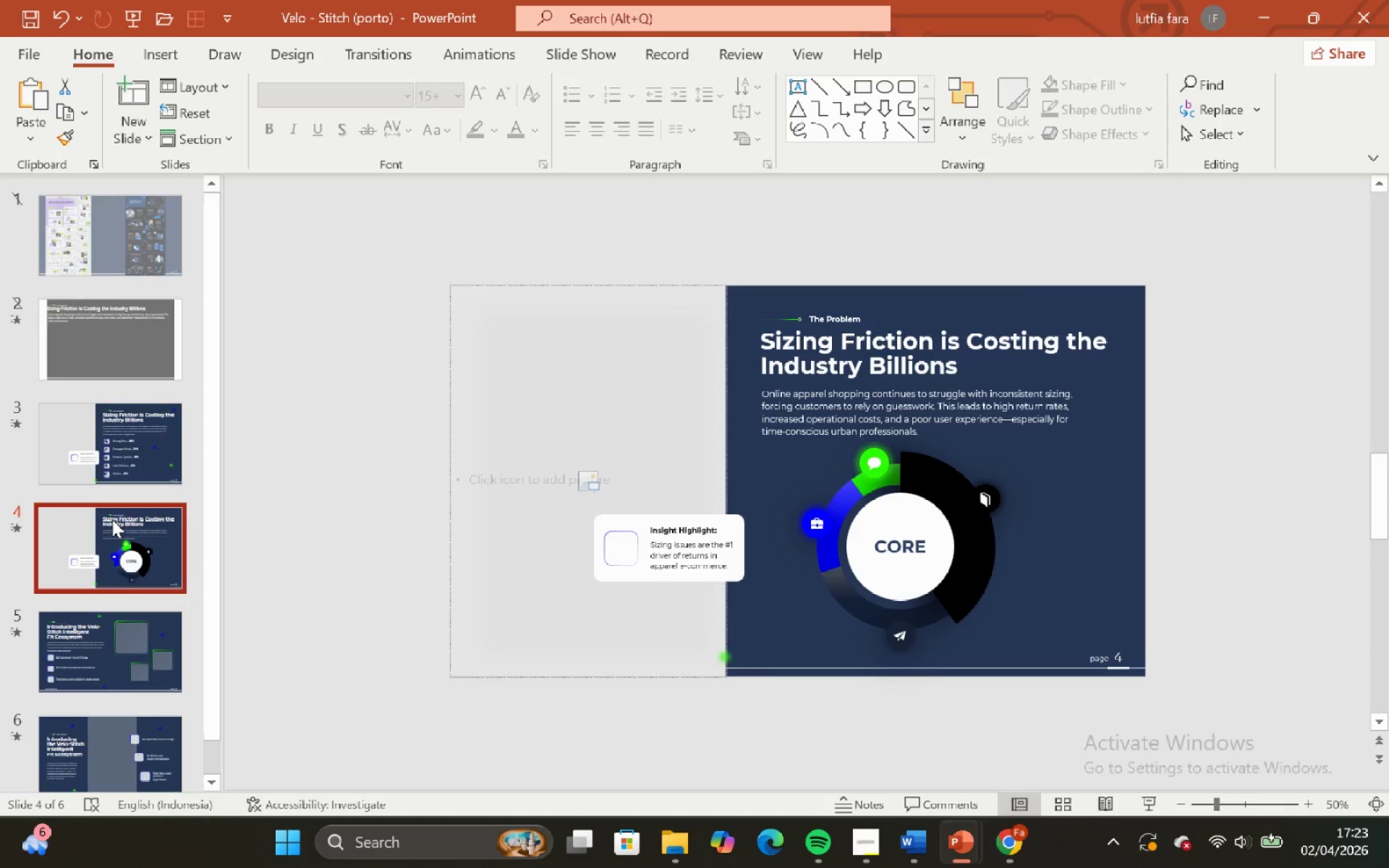 
key(Control+V)
 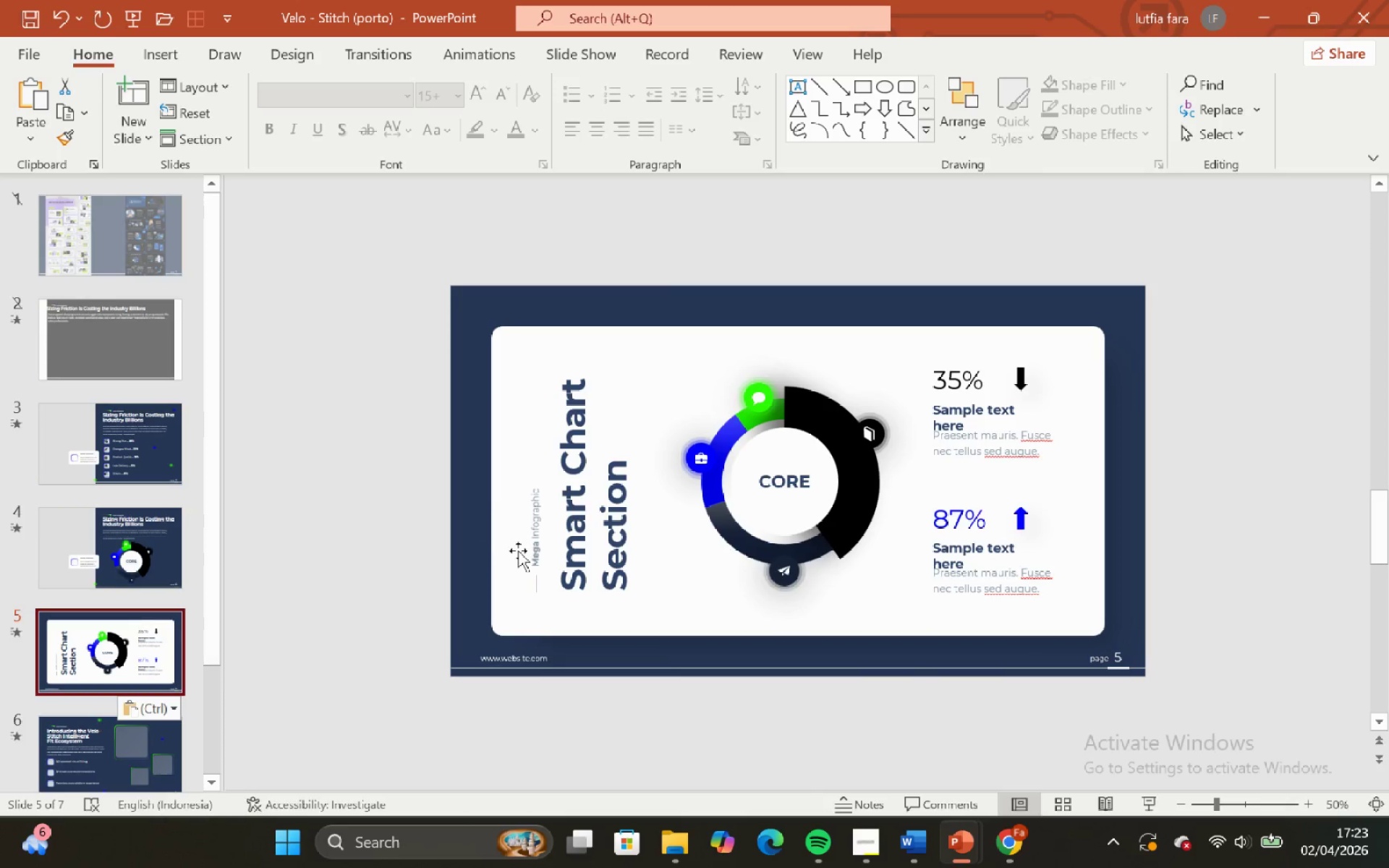 
left_click([535, 542])
 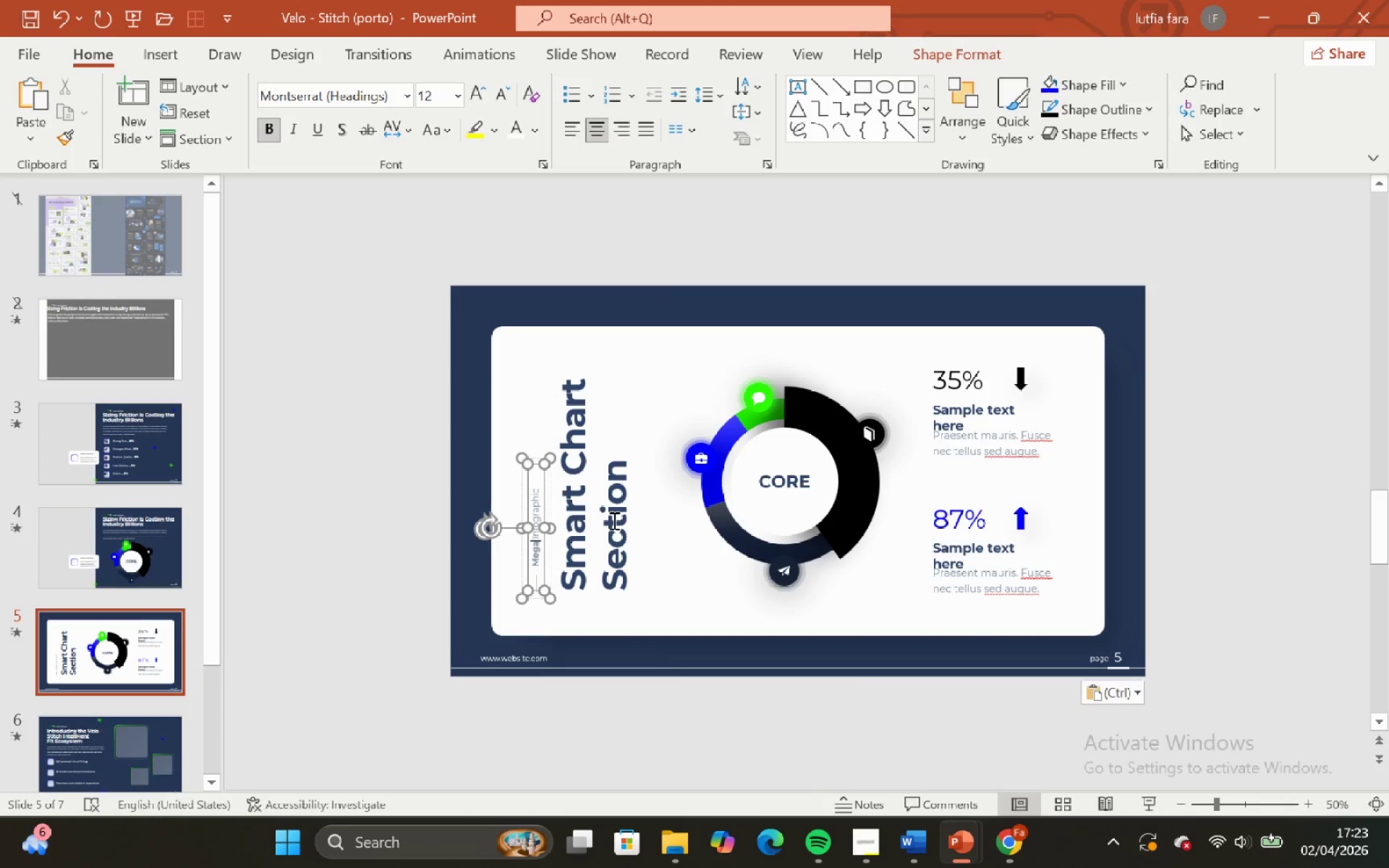 
hold_key(key=ShiftLeft, duration=0.52)
left_click([613, 520])
 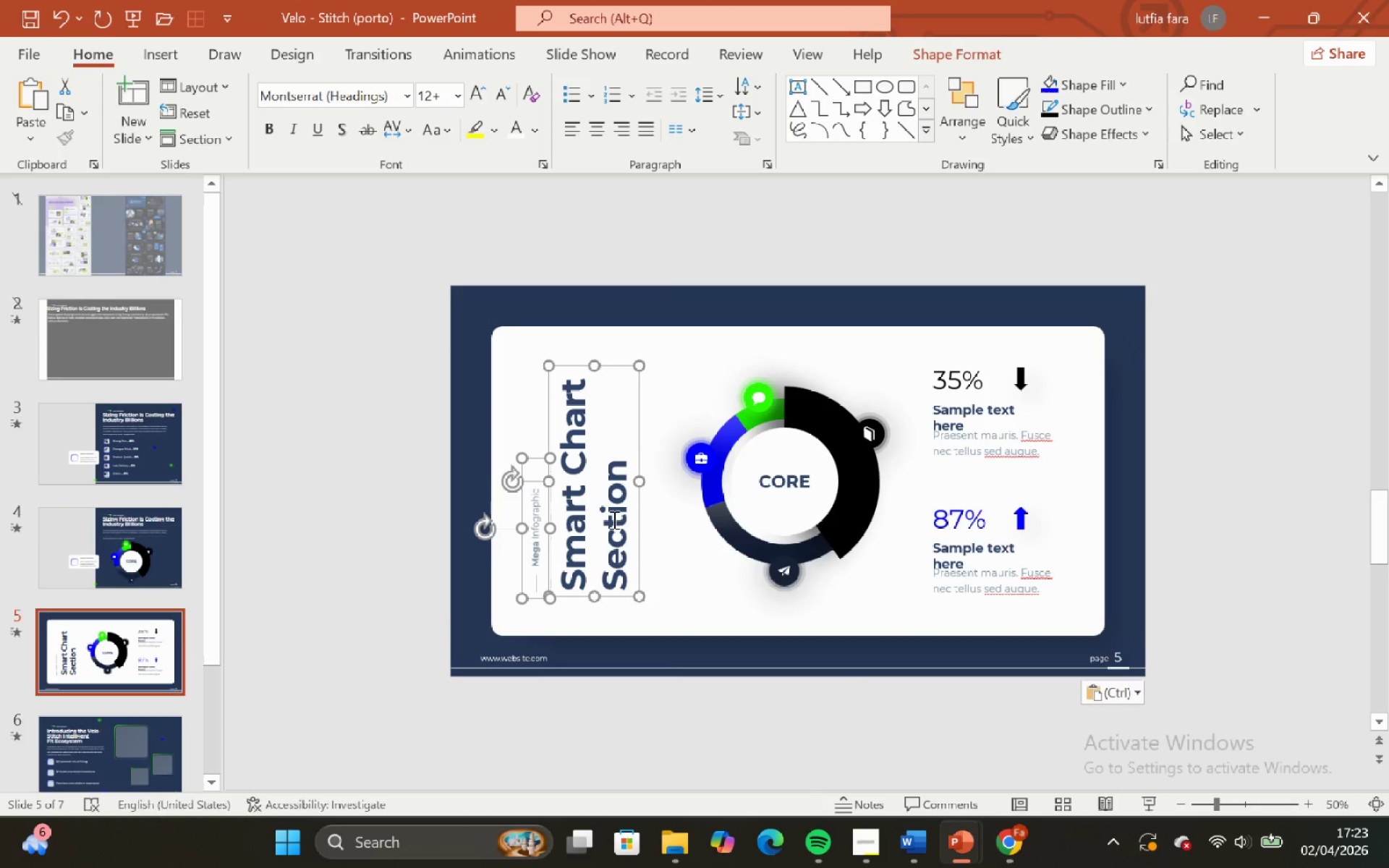 
hold_key(key=ShiftLeft, duration=13.39)
 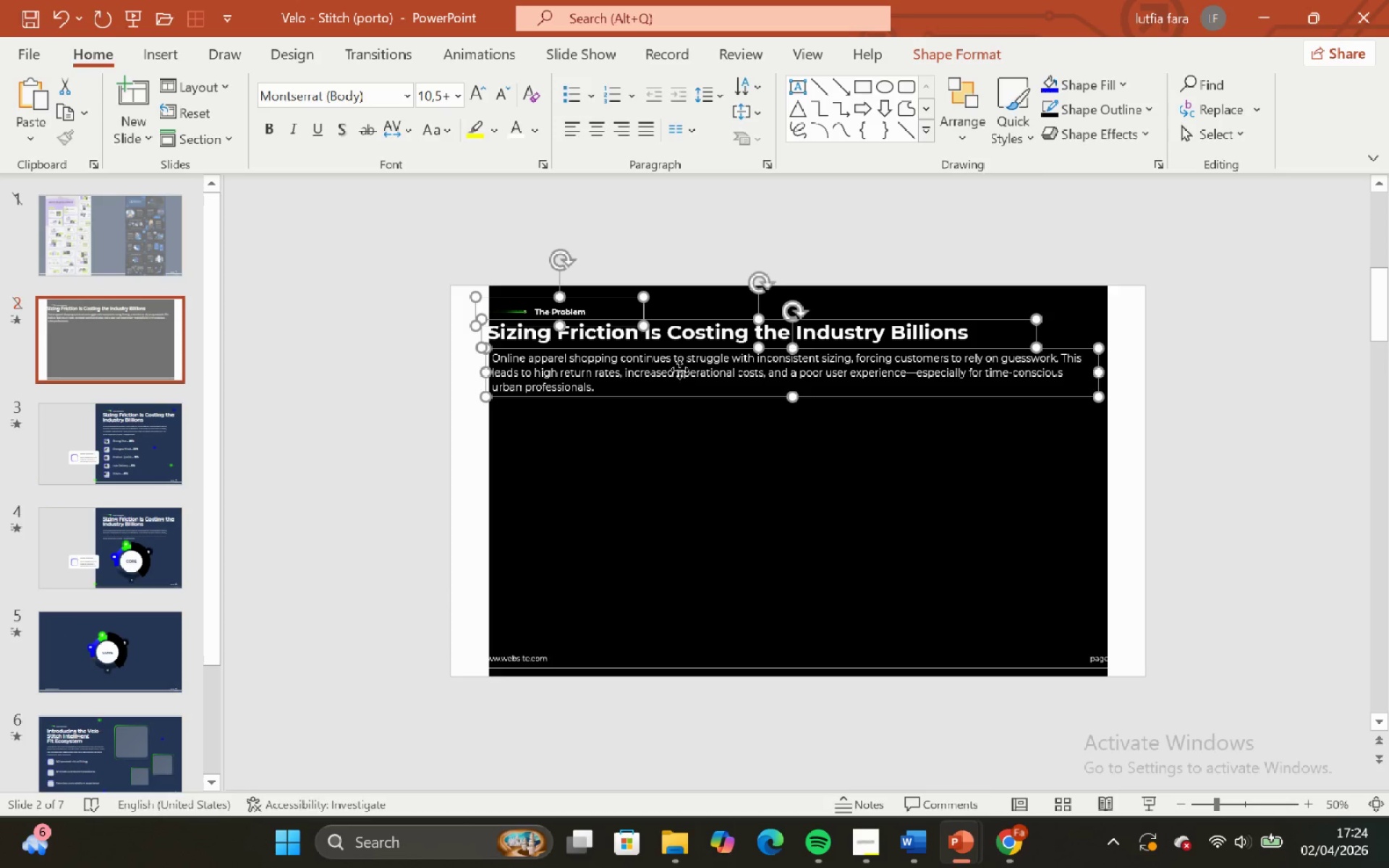 
key(Backspace)
 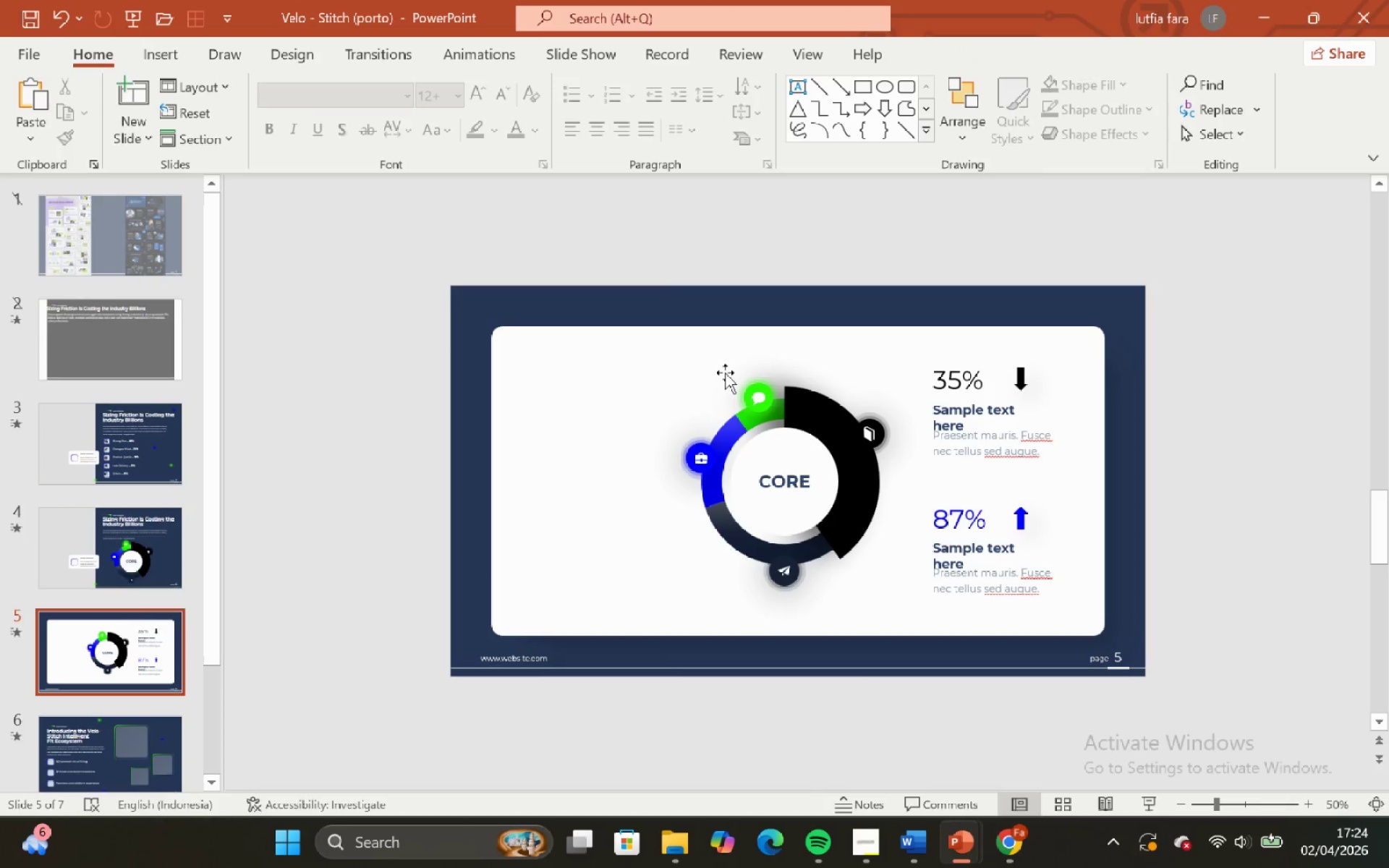 
key(Control+Z)
 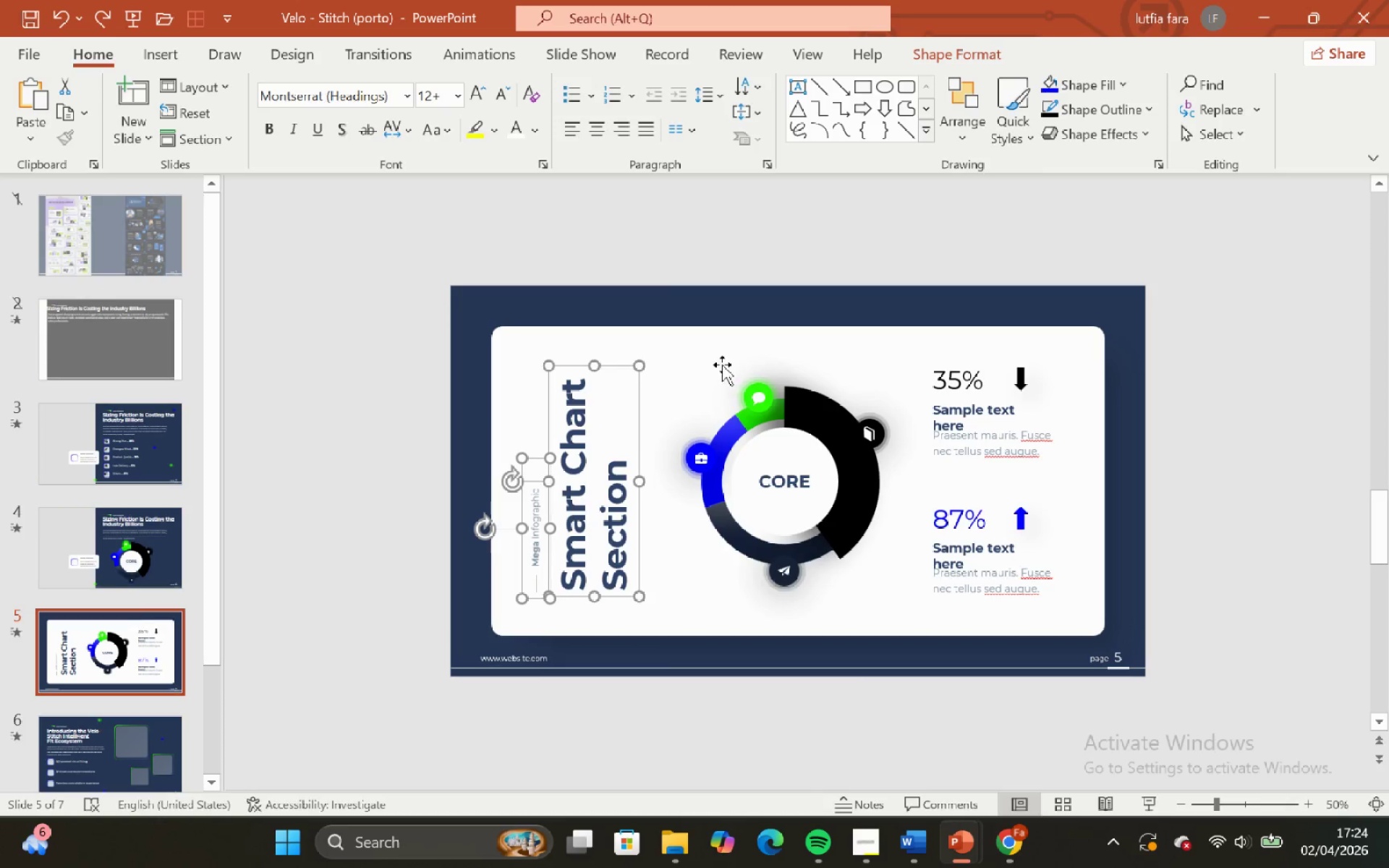 
left_click([720, 356])
 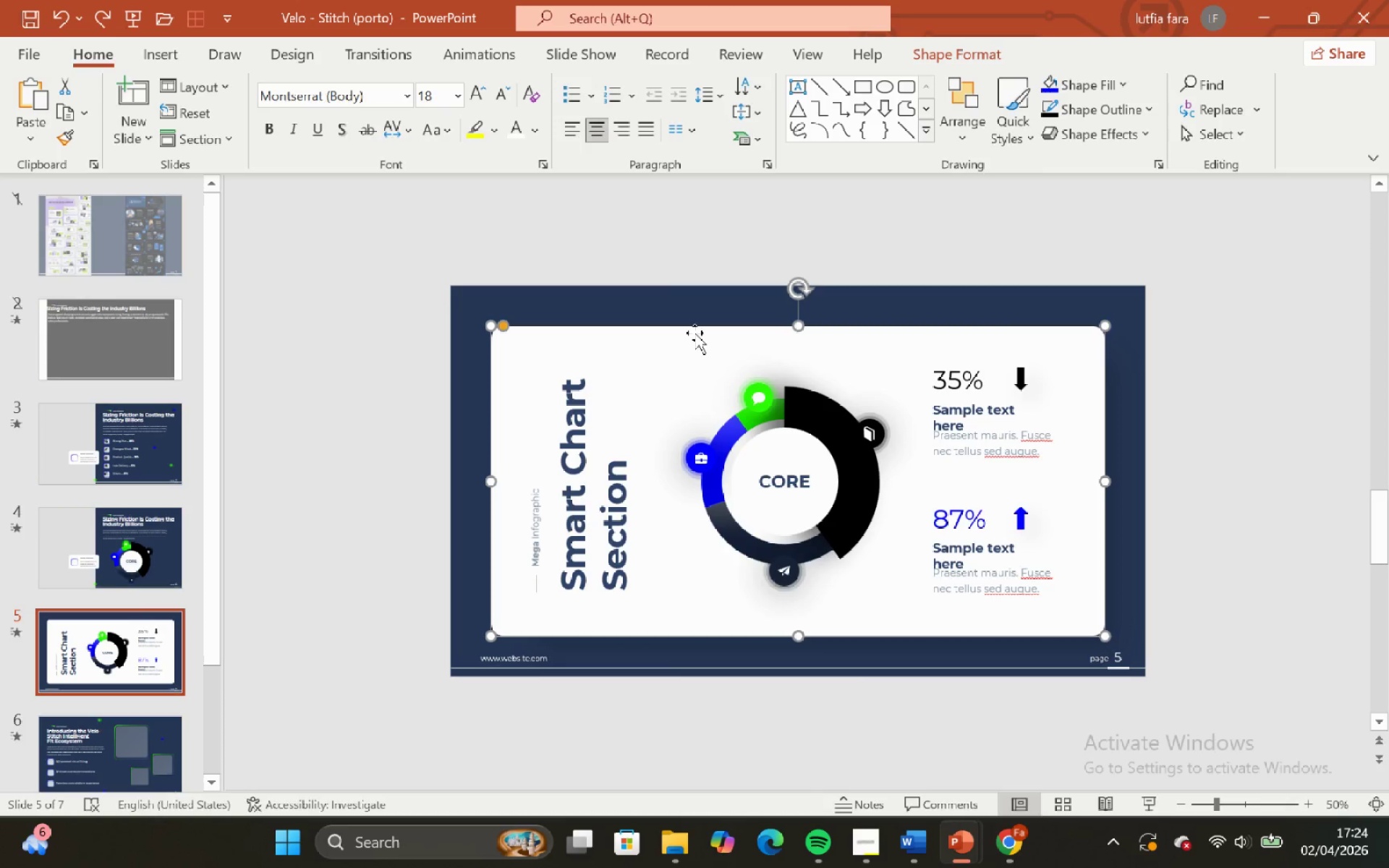 
key(Backspace)
 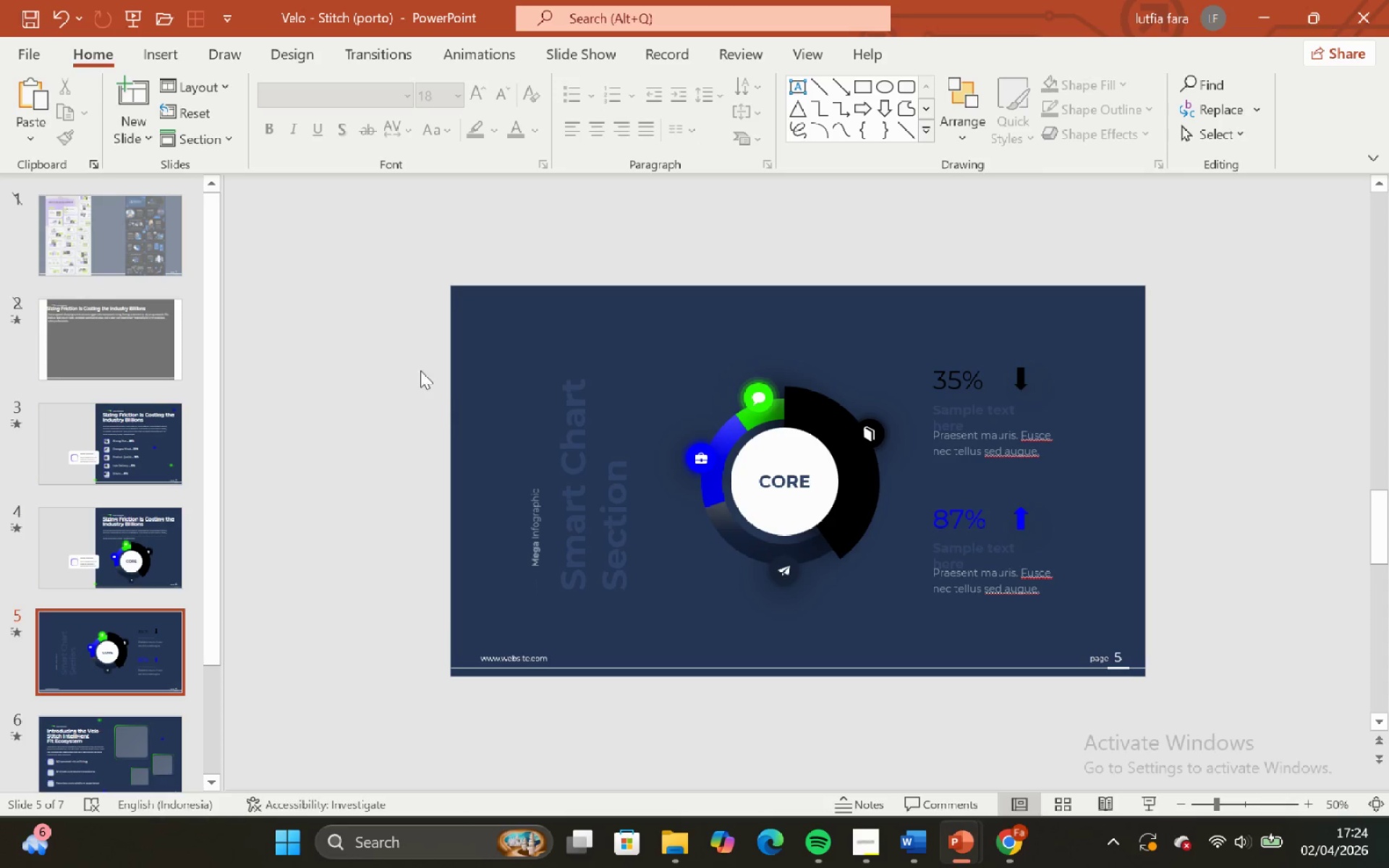 
left_click_drag(start_coordinate=[409, 326], to_coordinate=[667, 639])
 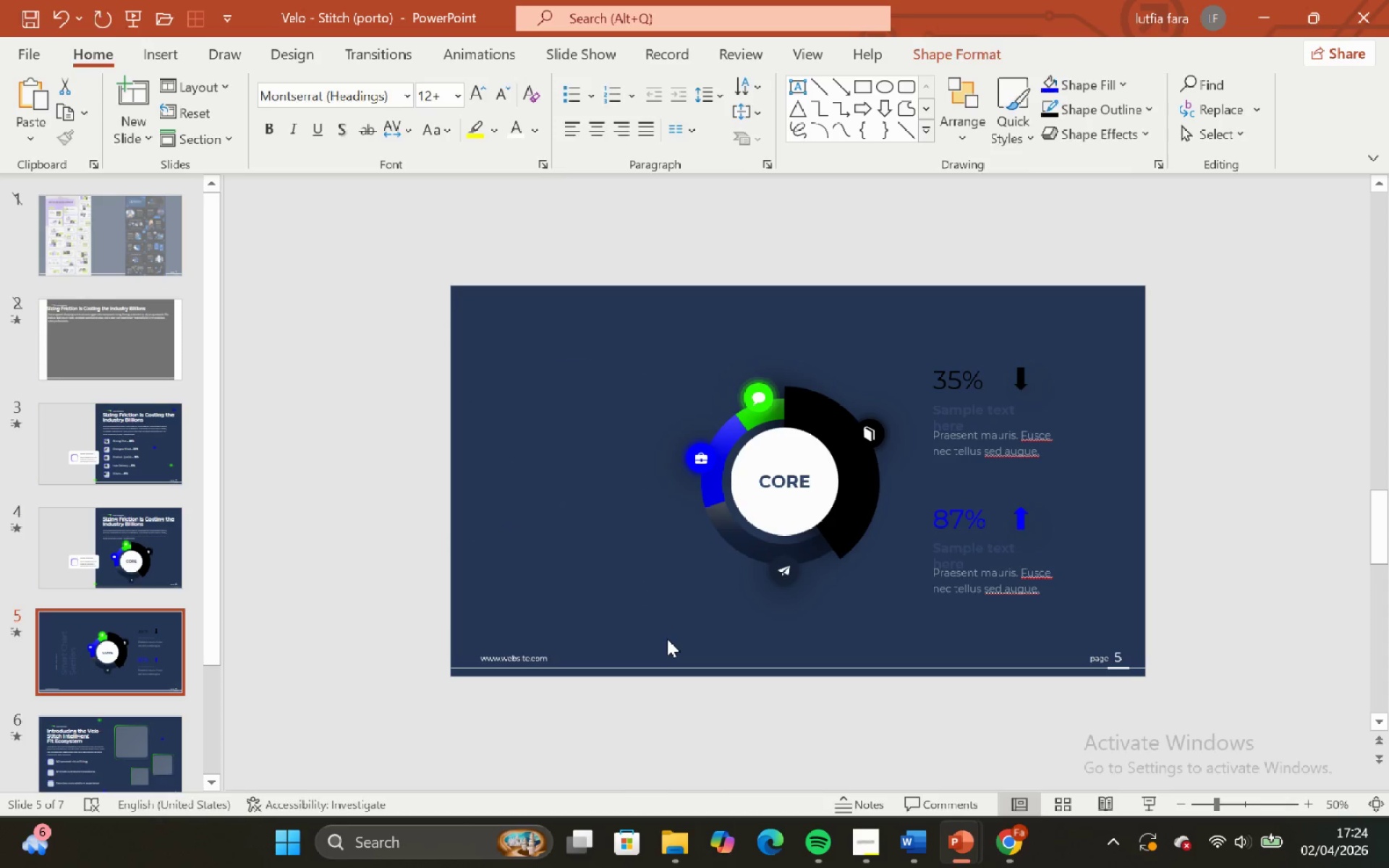 
key(Backspace)
 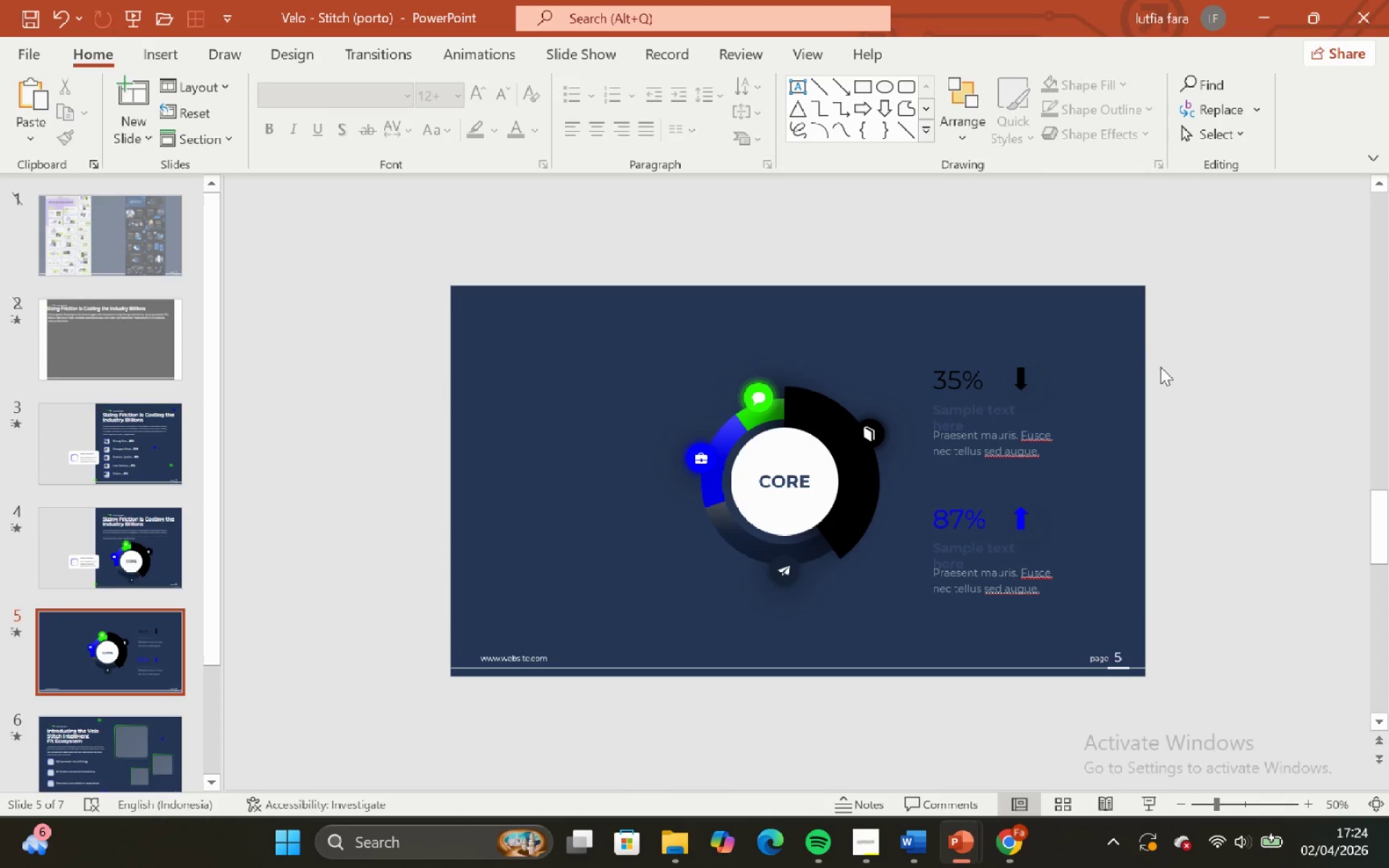 
left_click_drag(start_coordinate=[1163, 354], to_coordinate=[901, 628])
 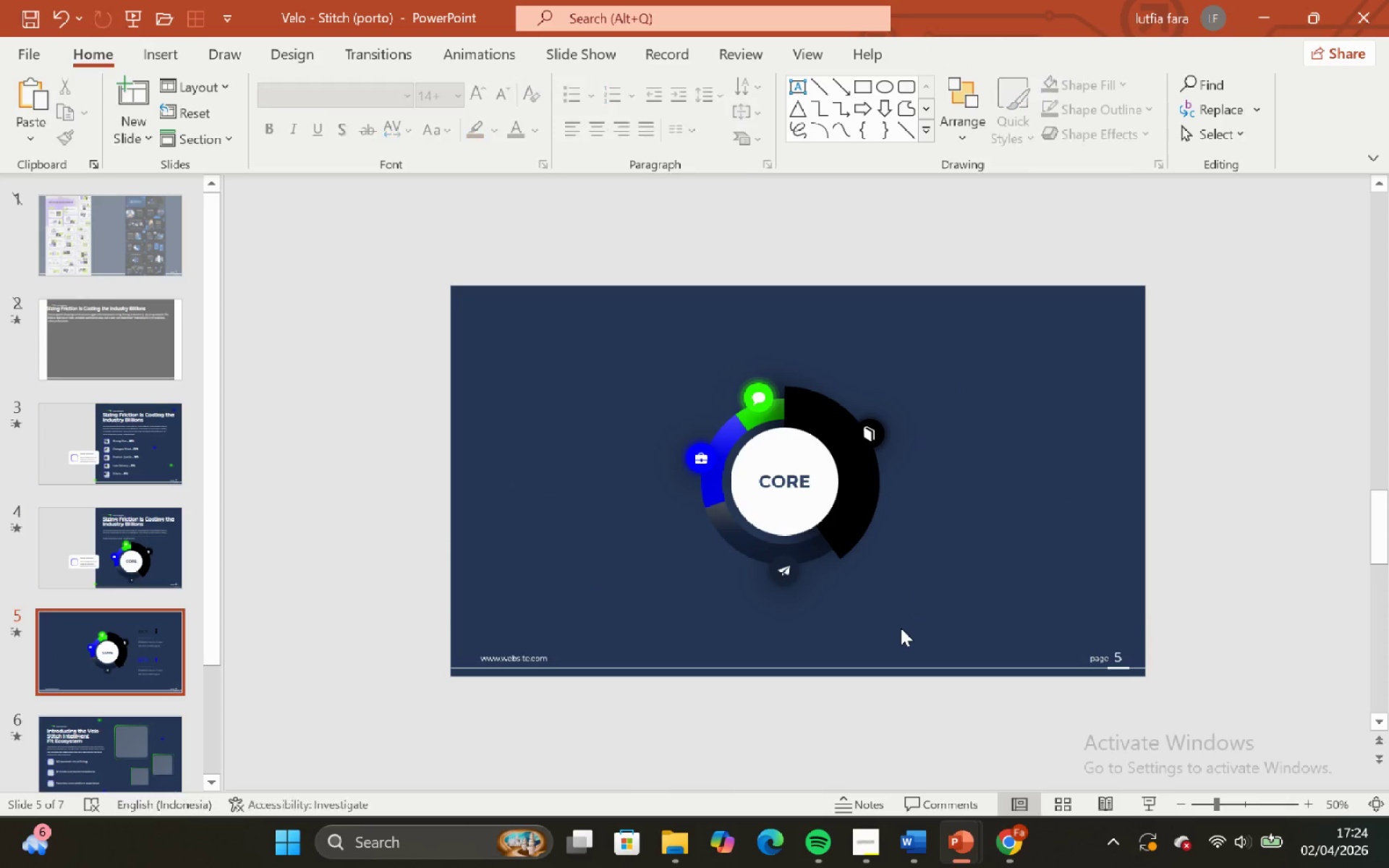 
key(Backspace)
 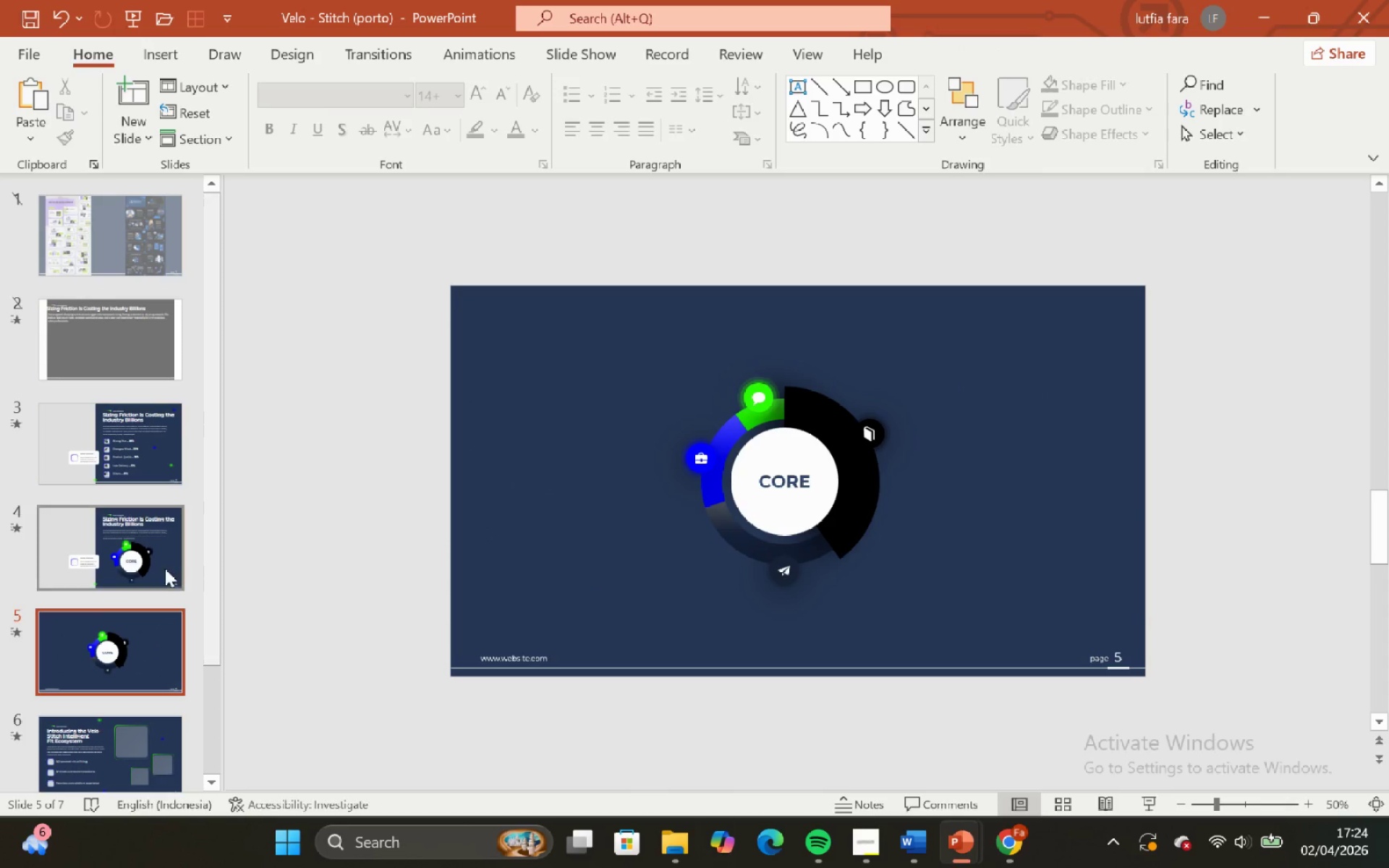 
left_click([107, 542])
 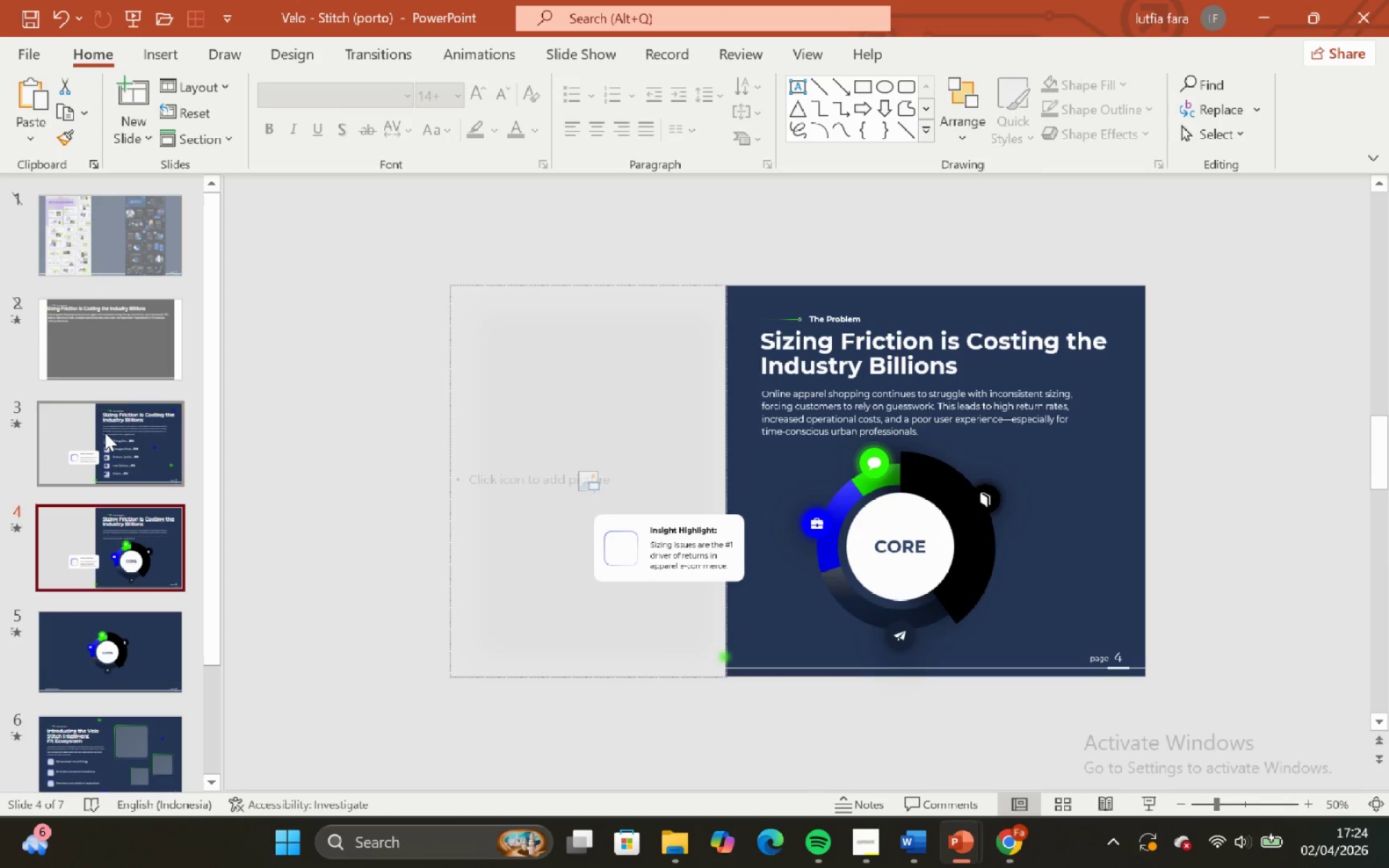 
left_click([95, 351])
 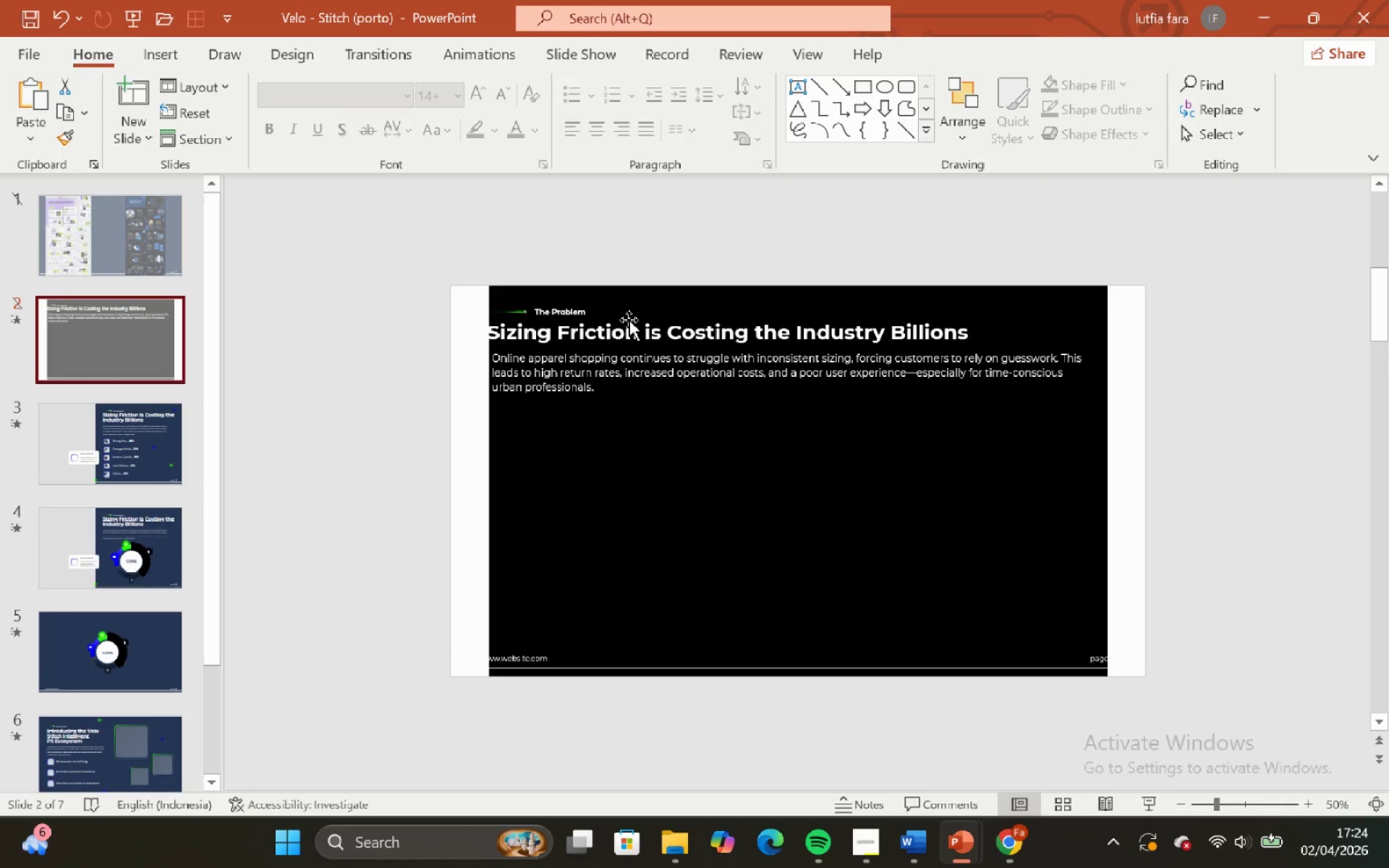 
left_click([599, 311])
 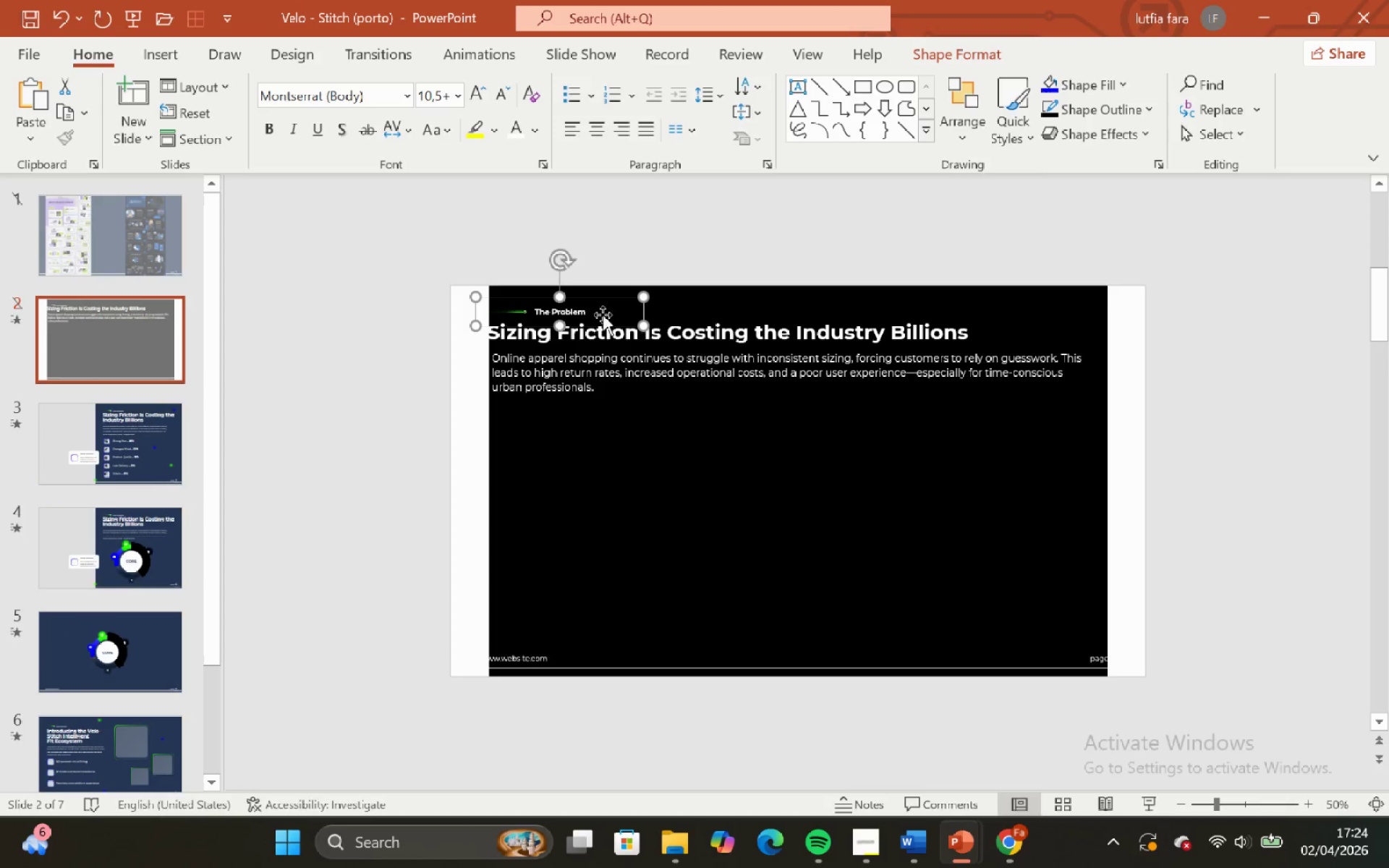 
hold_key(key=ShiftLeft, duration=0.66)
double_click([679, 342])
 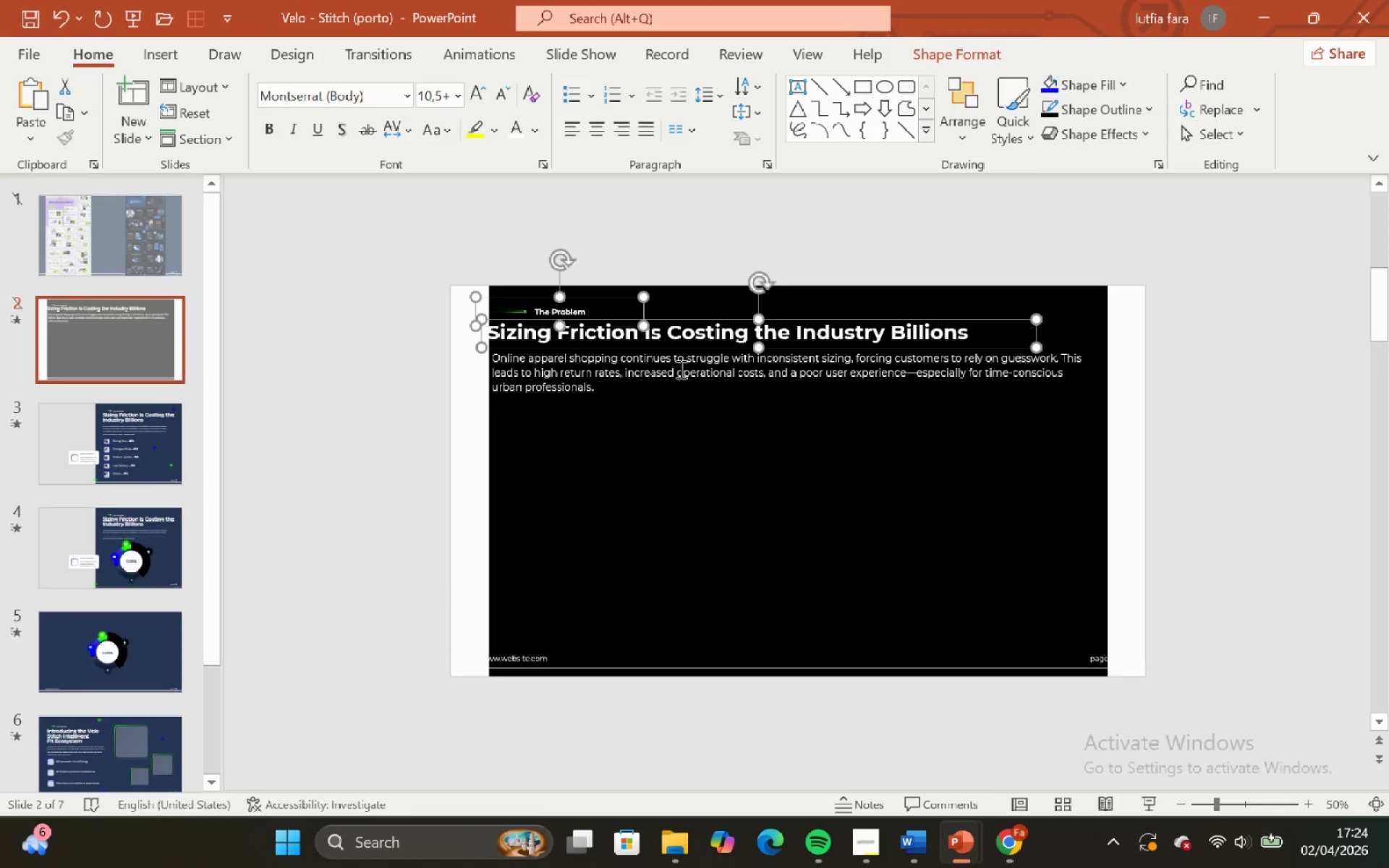 
triple_click([679, 370])
 